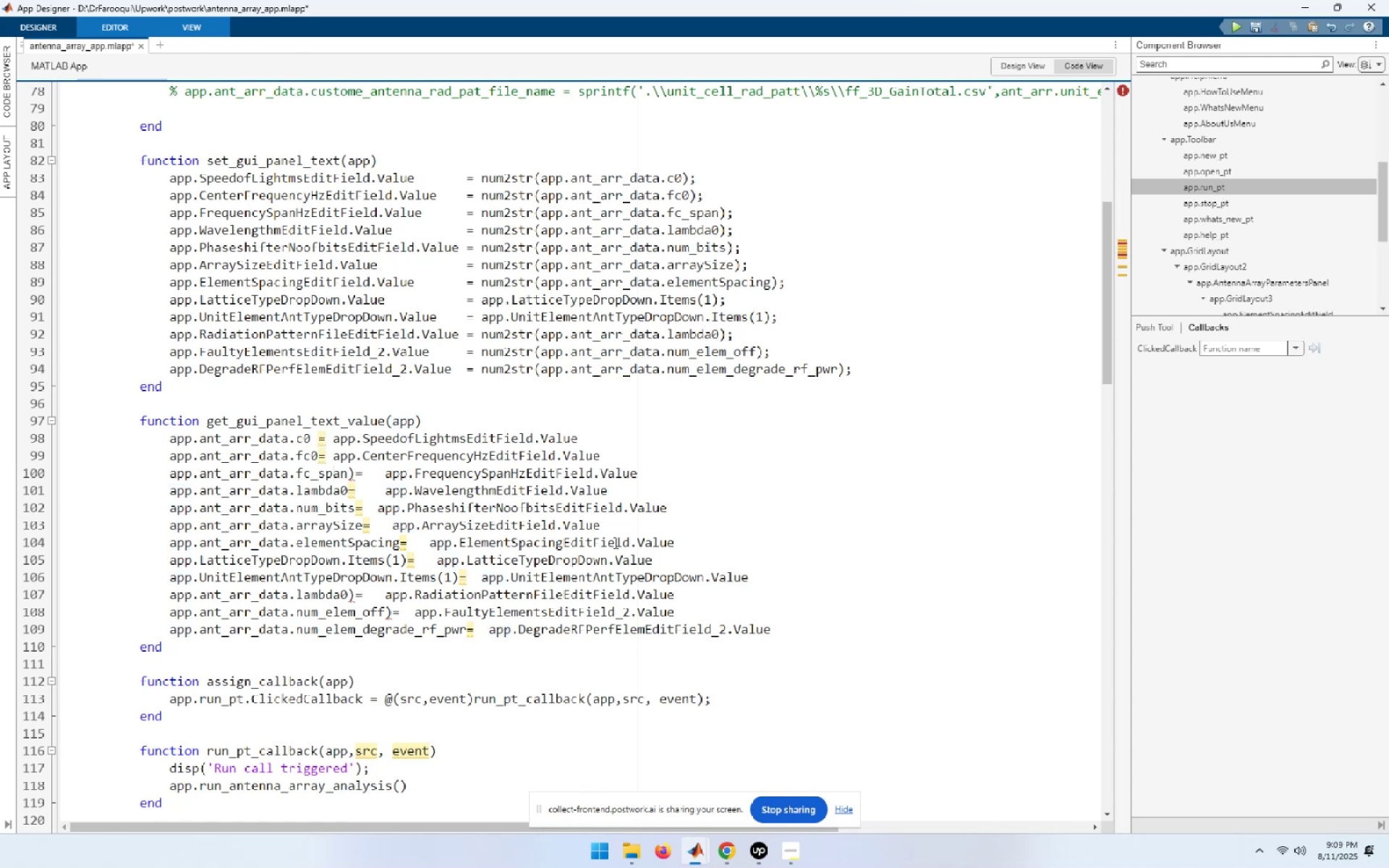 
key(ArrowRight)
 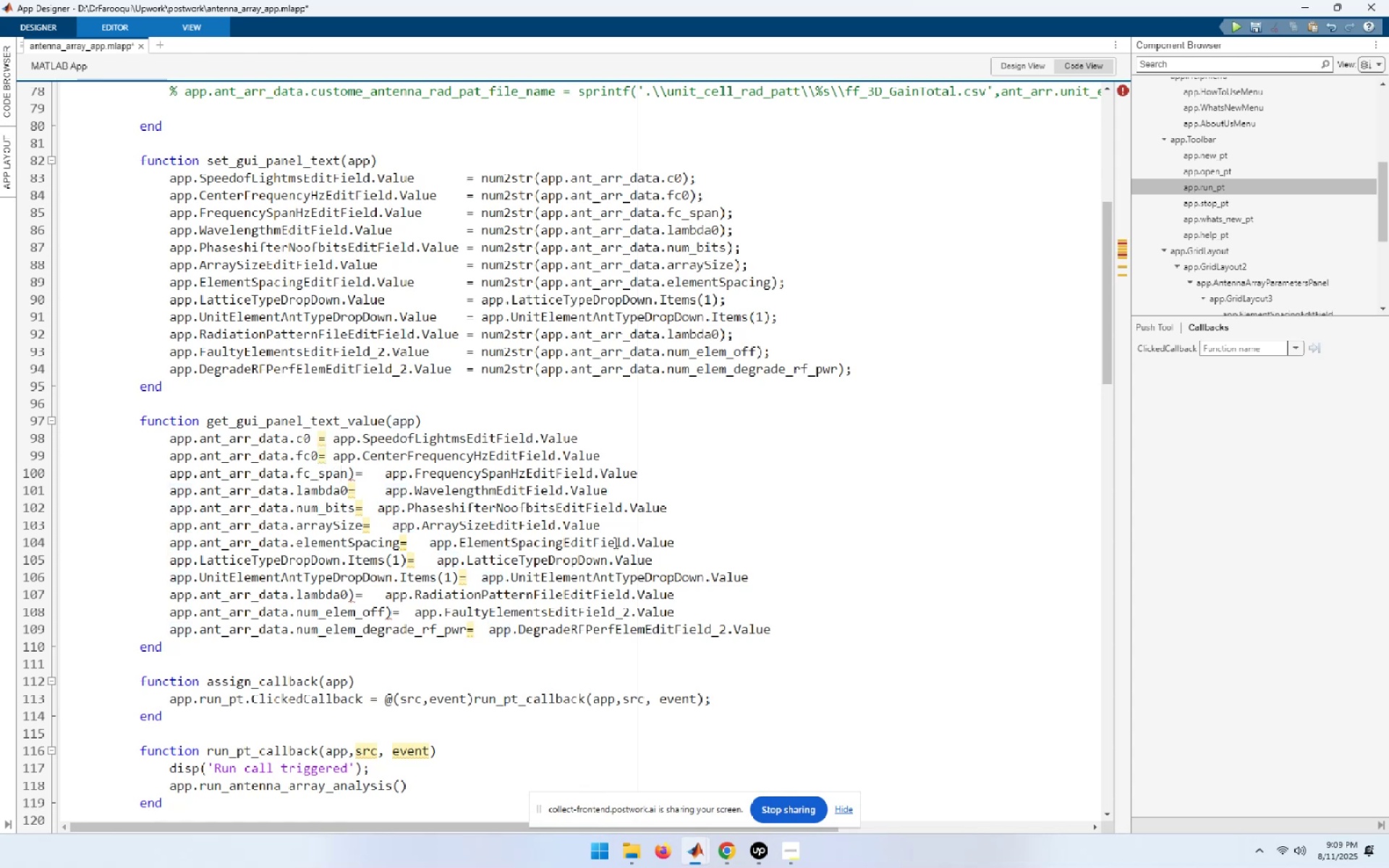 
key(ArrowRight)
 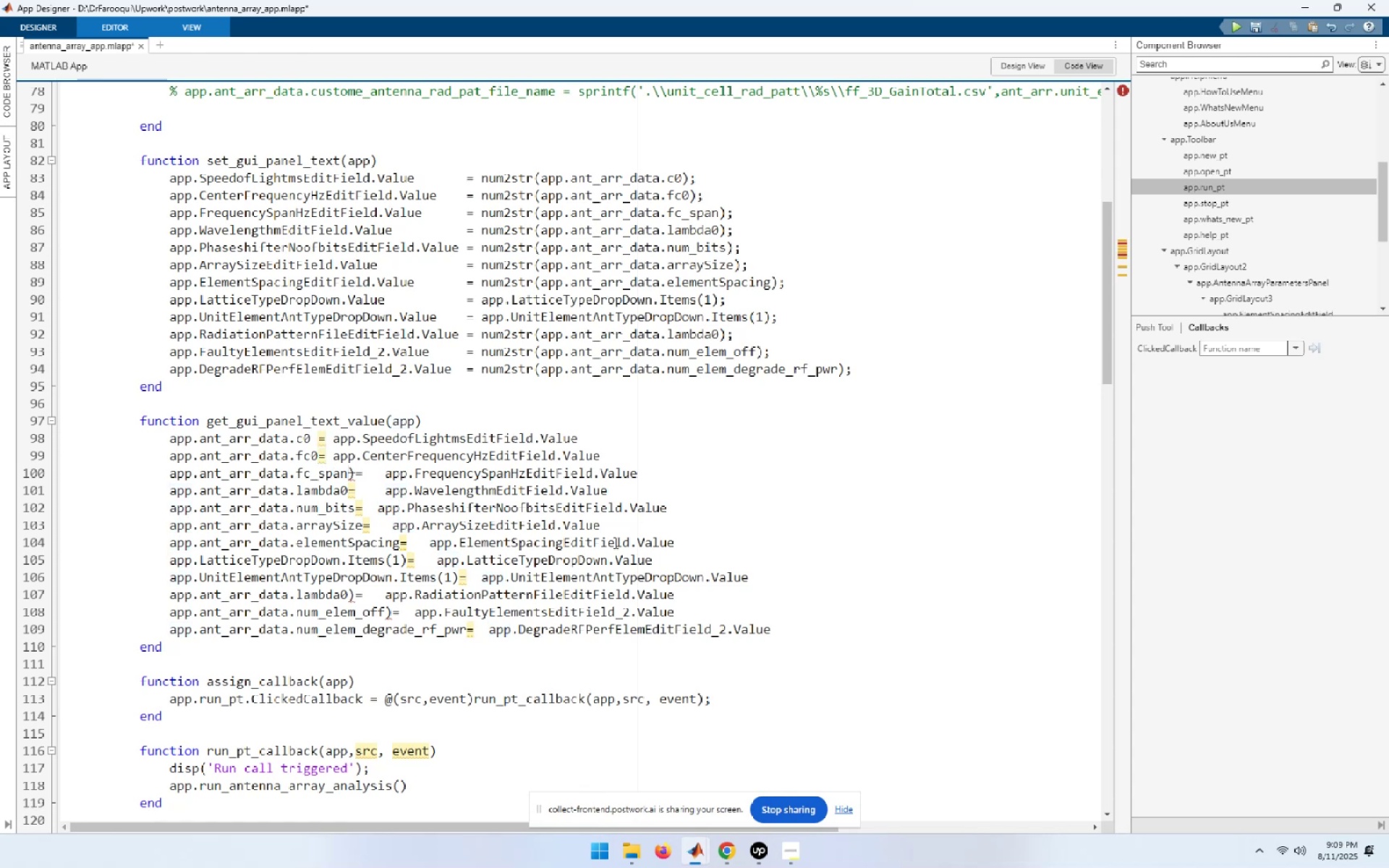 
key(Delete)
 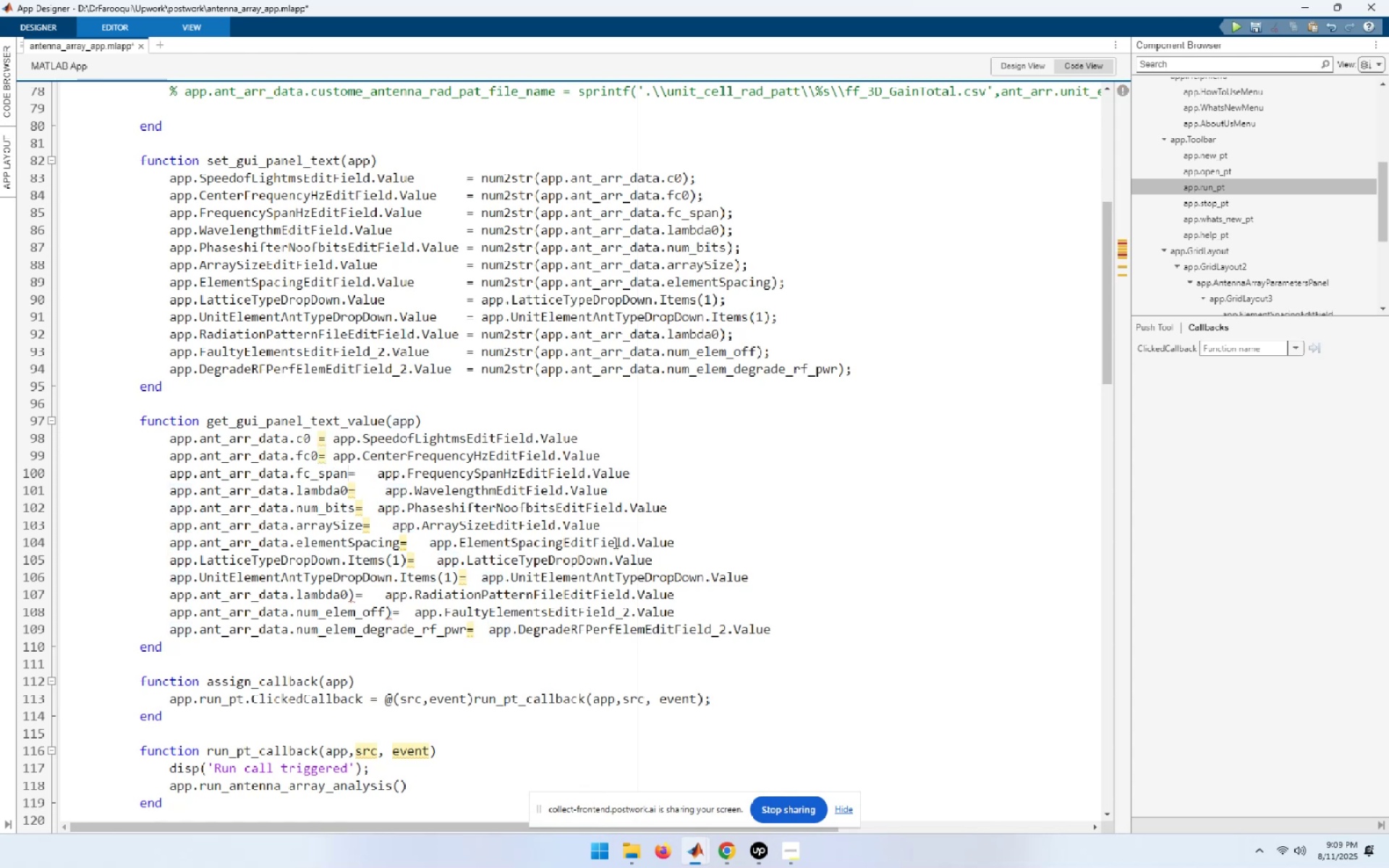 
key(ArrowDown)
 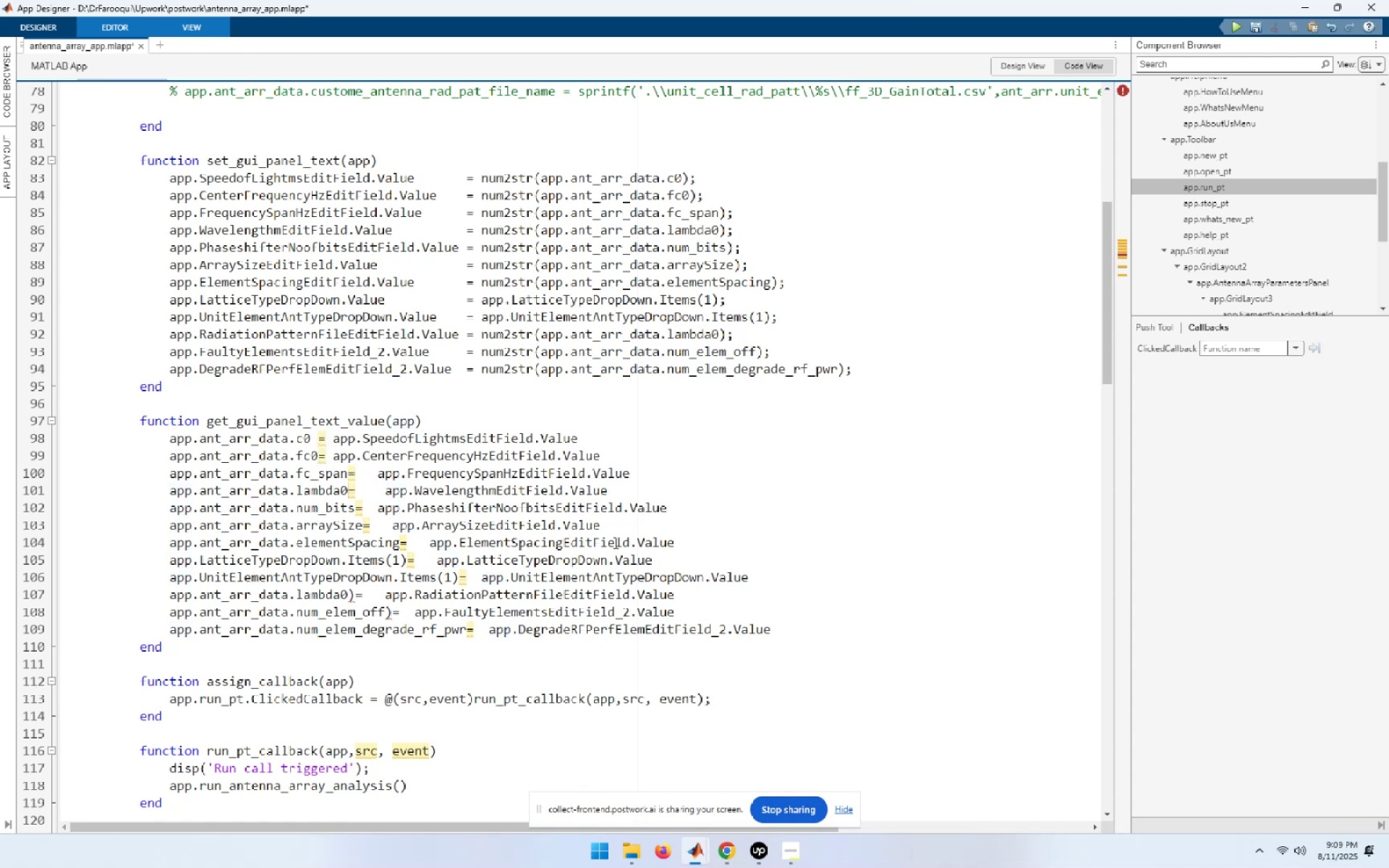 
key(Space)
 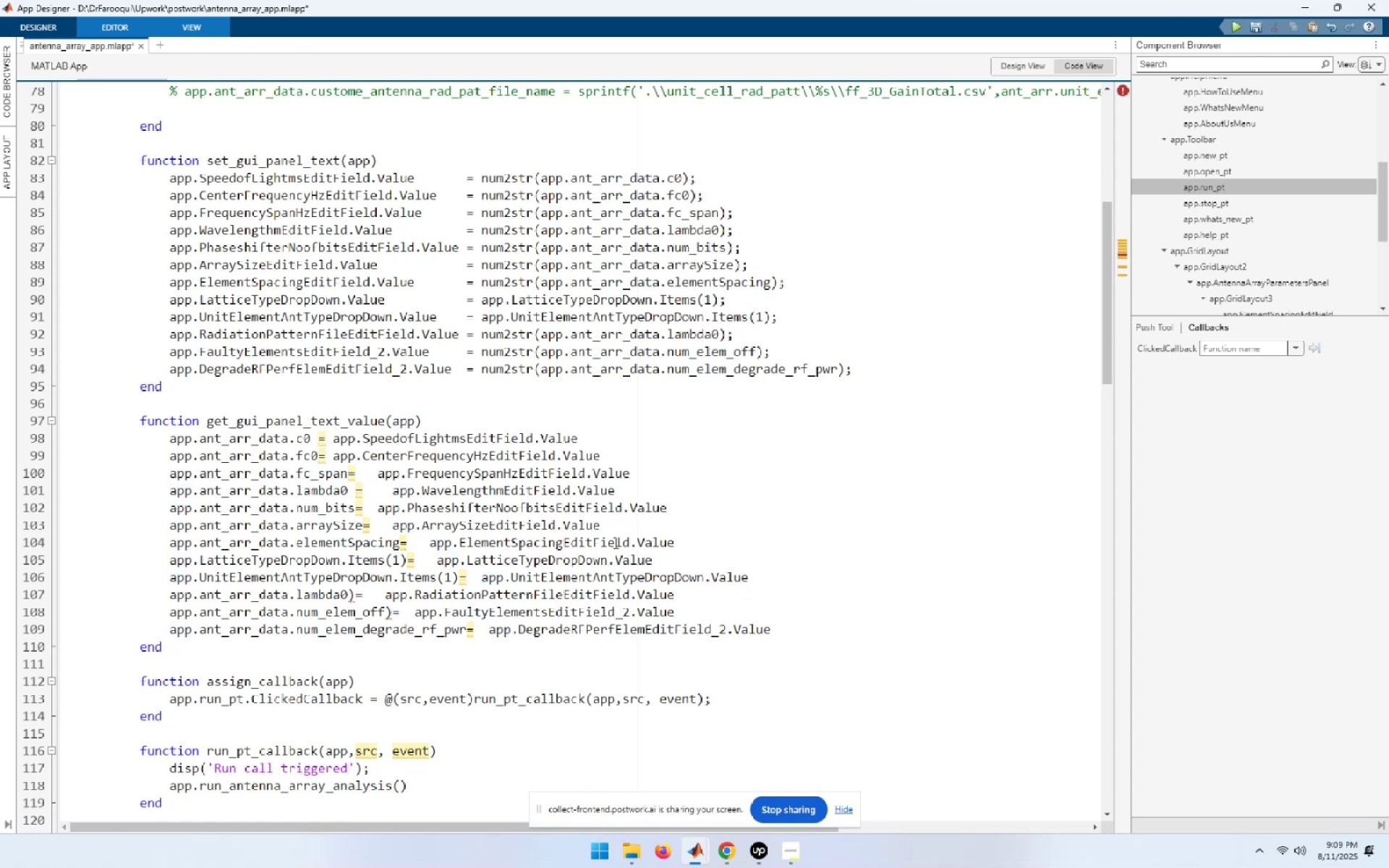 
key(ArrowDown)
 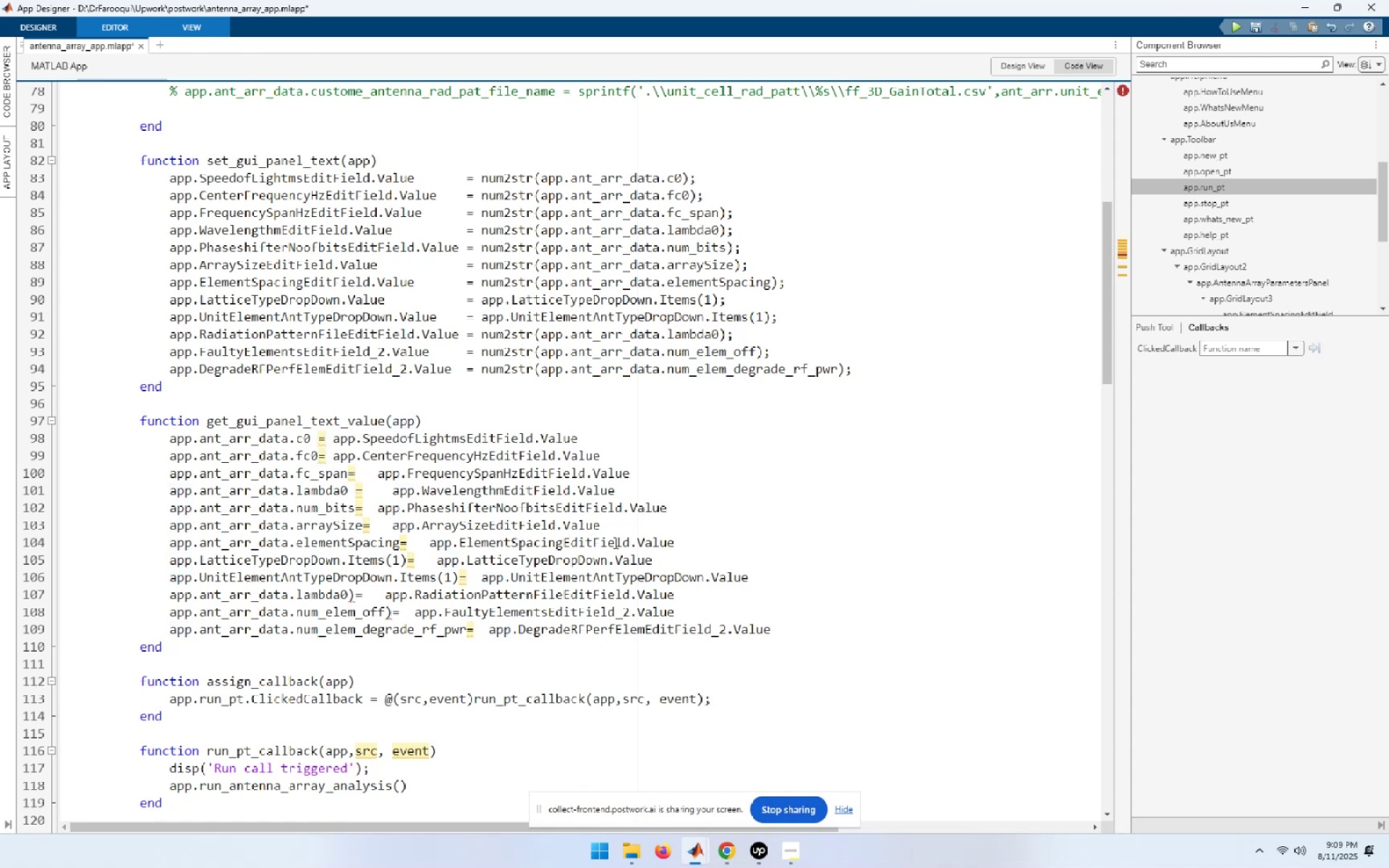 
key(ArrowDown)
 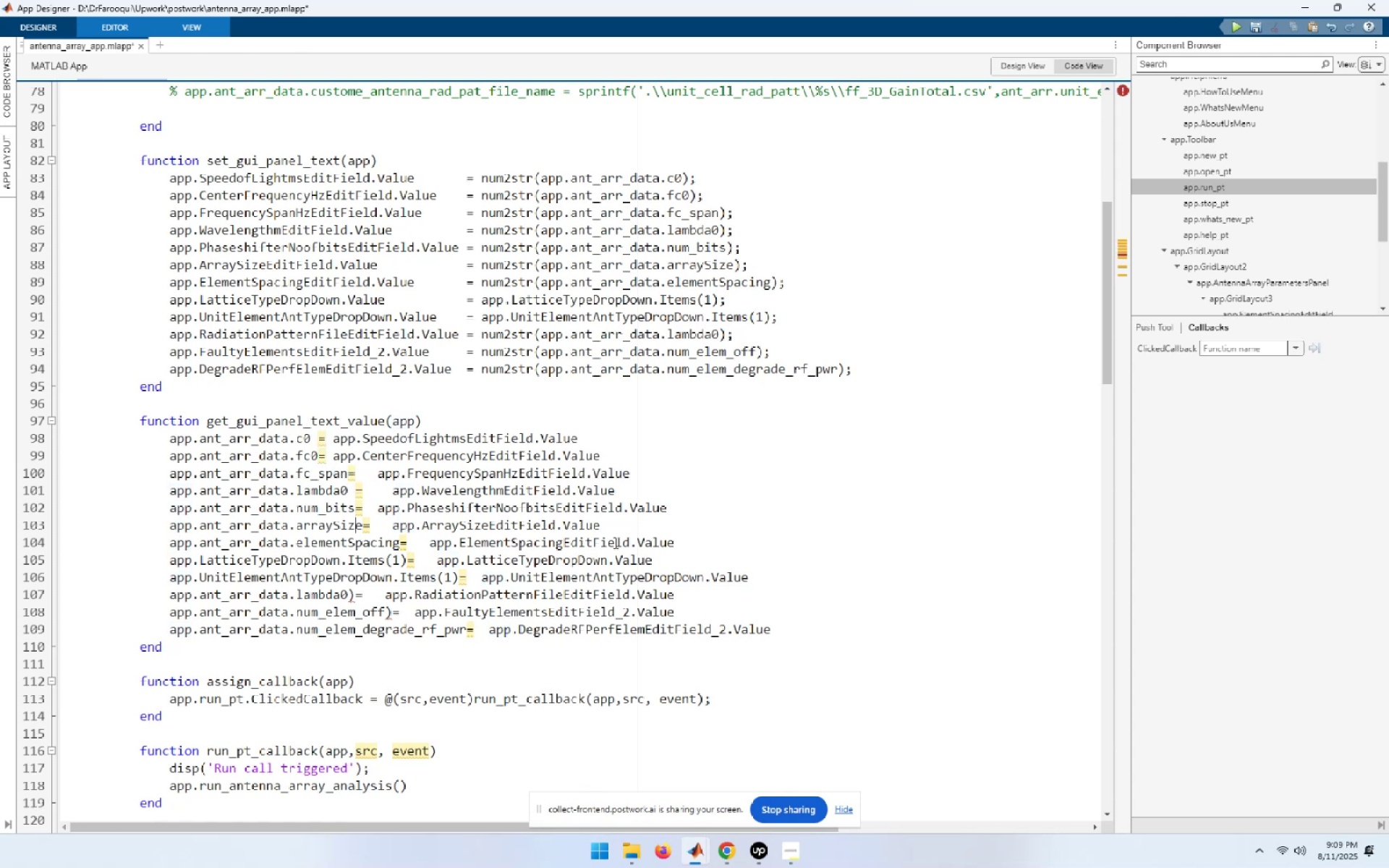 
key(ArrowDown)
 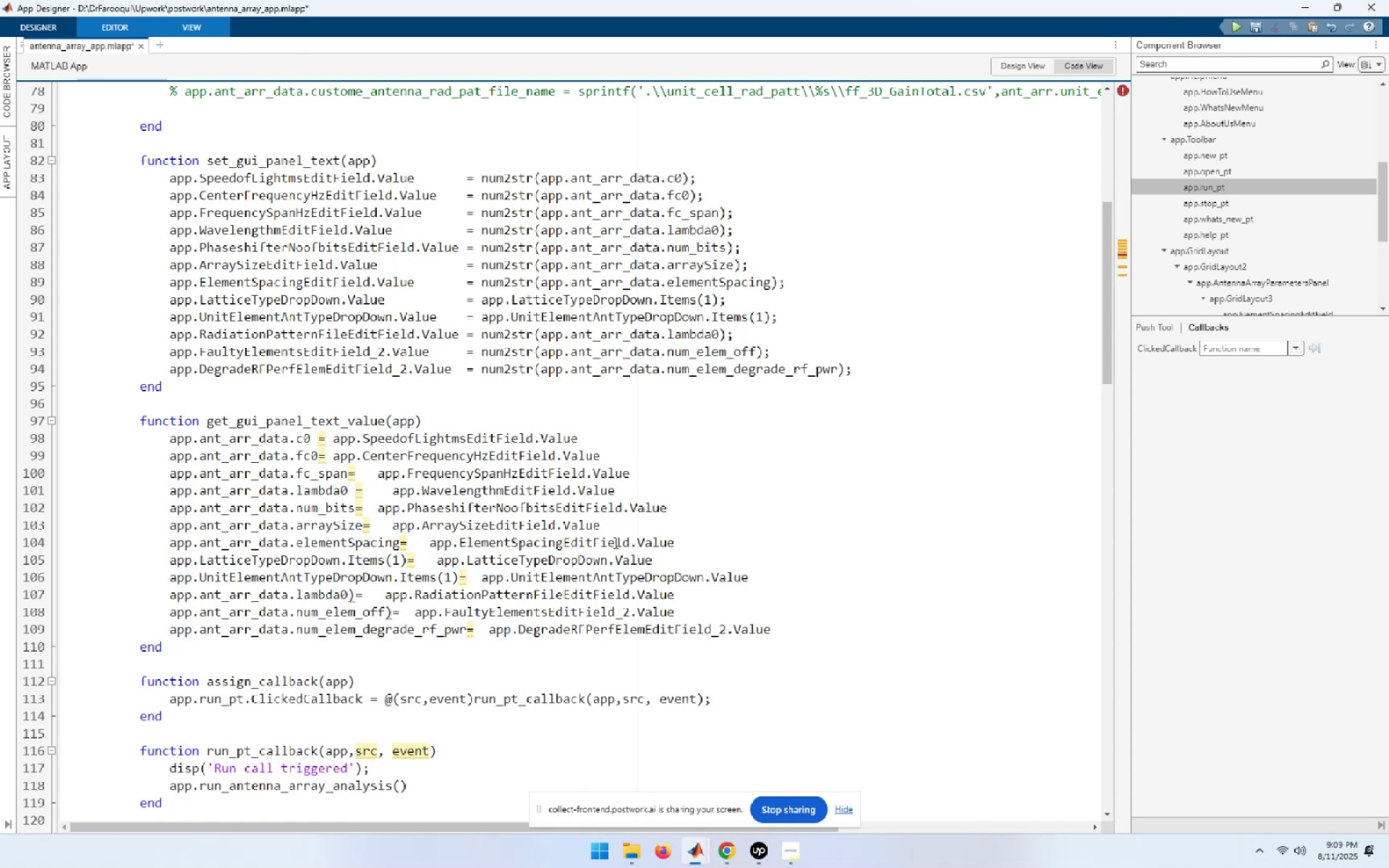 
key(ArrowDown)
 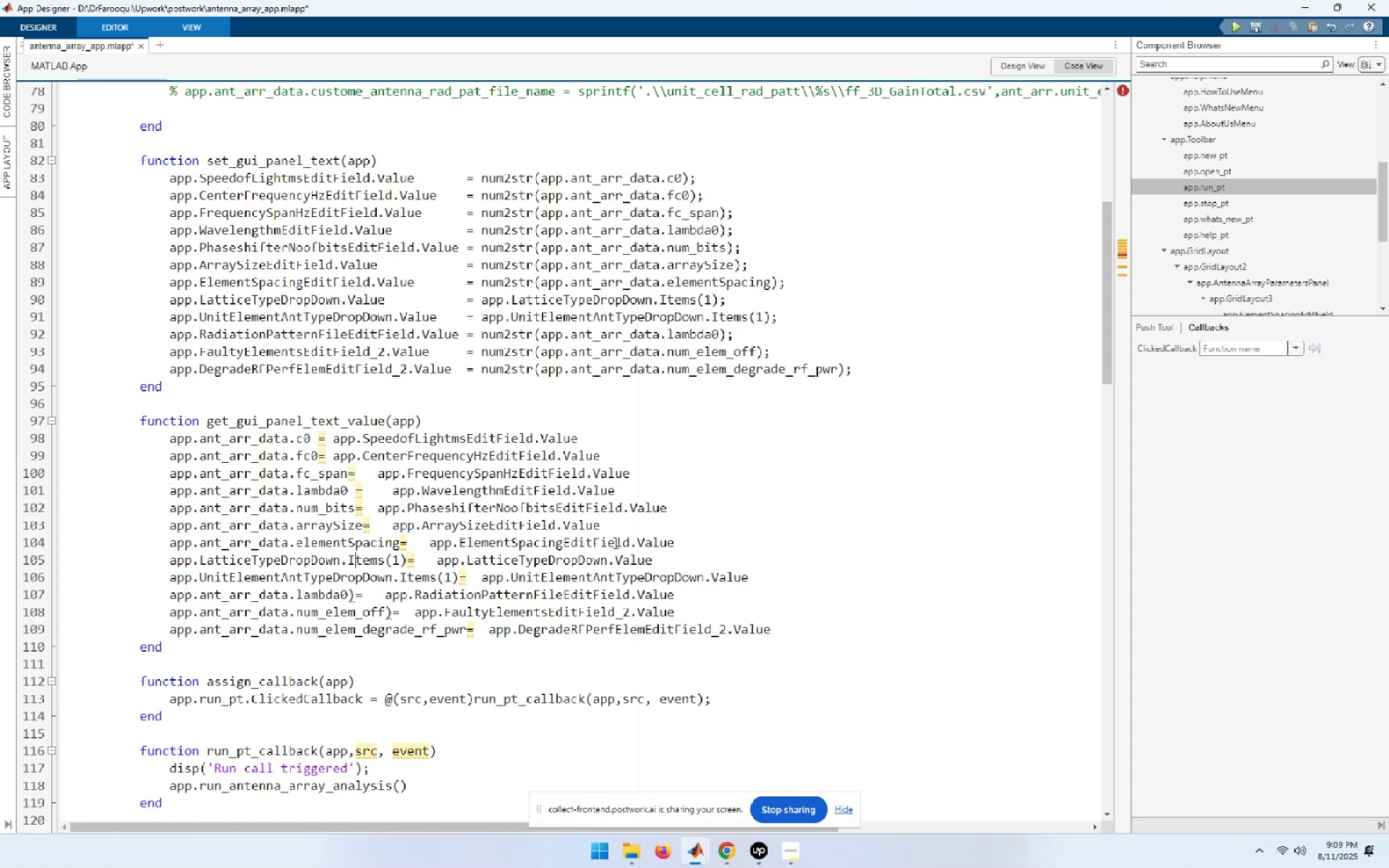 
hold_key(key=ArrowRight, duration=0.77)
 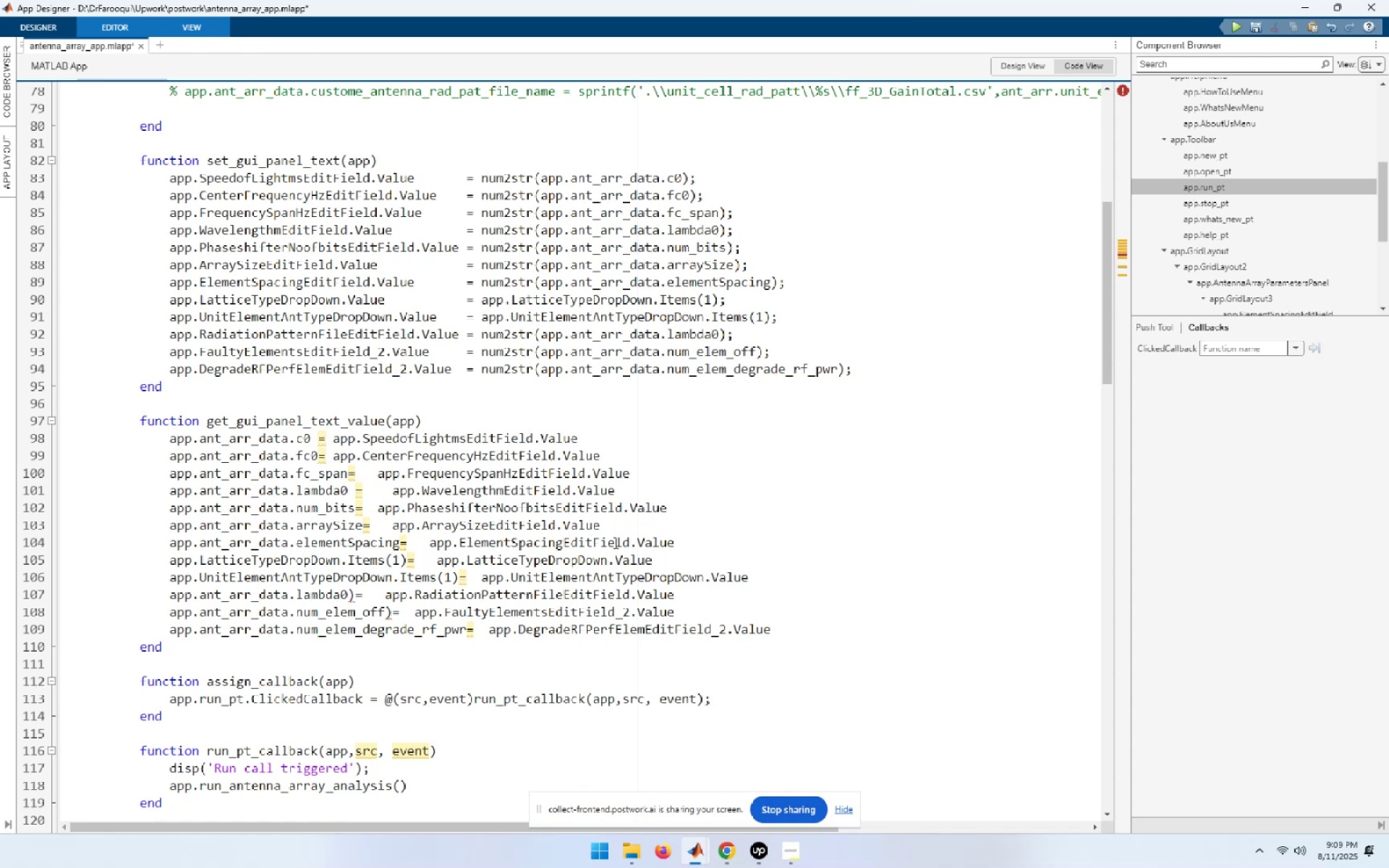 
key(ArrowDown)
 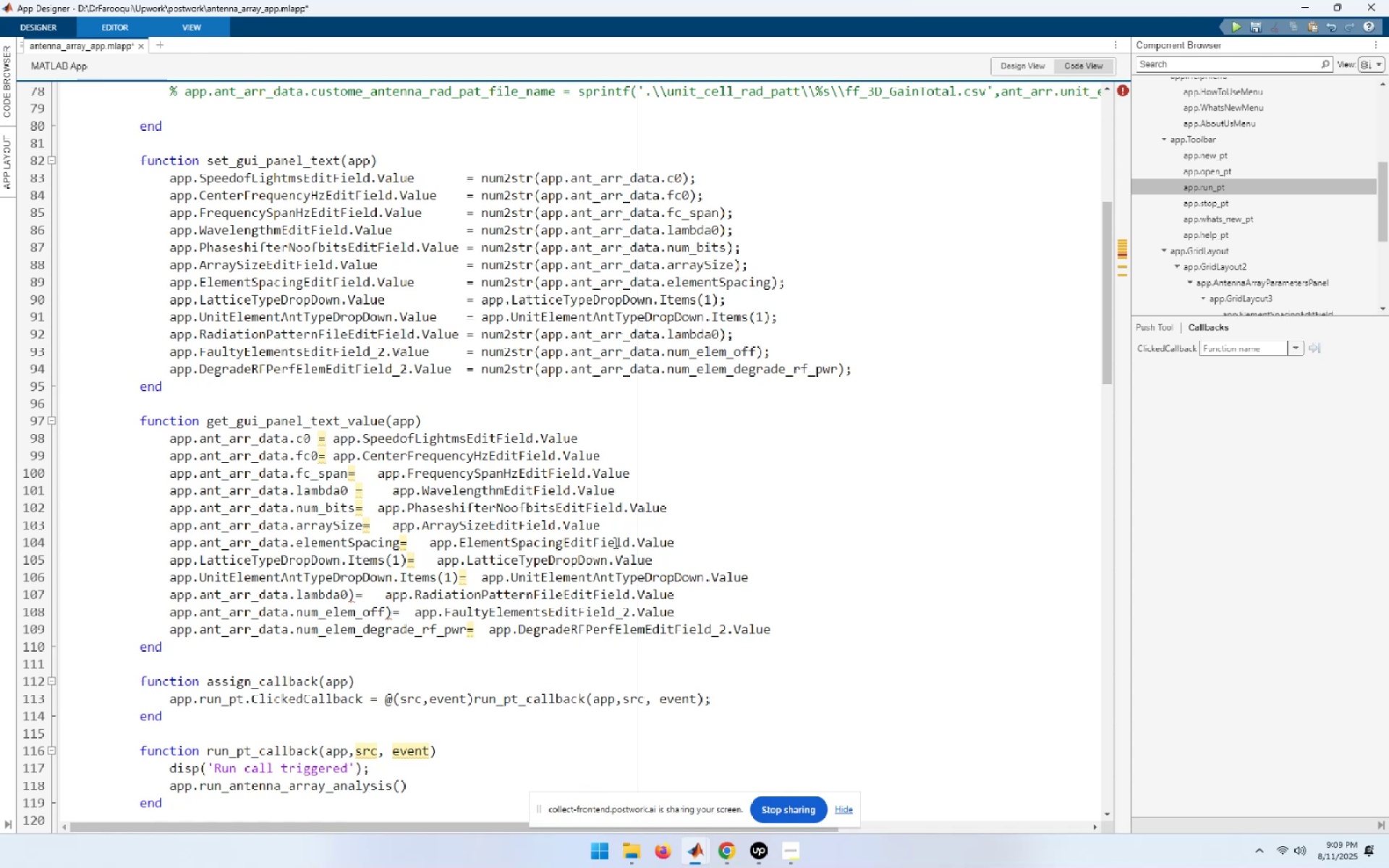 
hold_key(key=ArrowLeft, duration=0.56)
 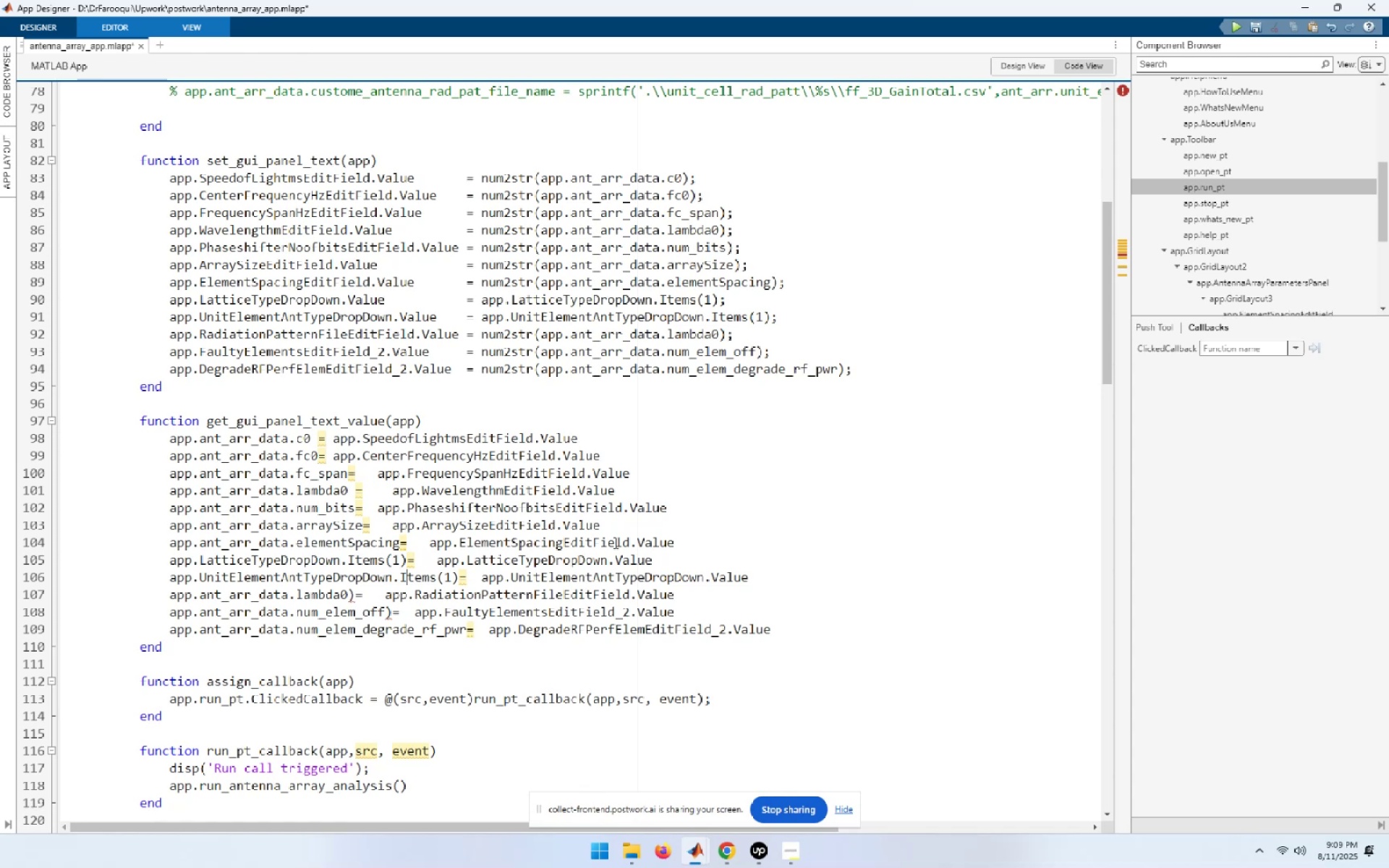 
key(ArrowUp)
 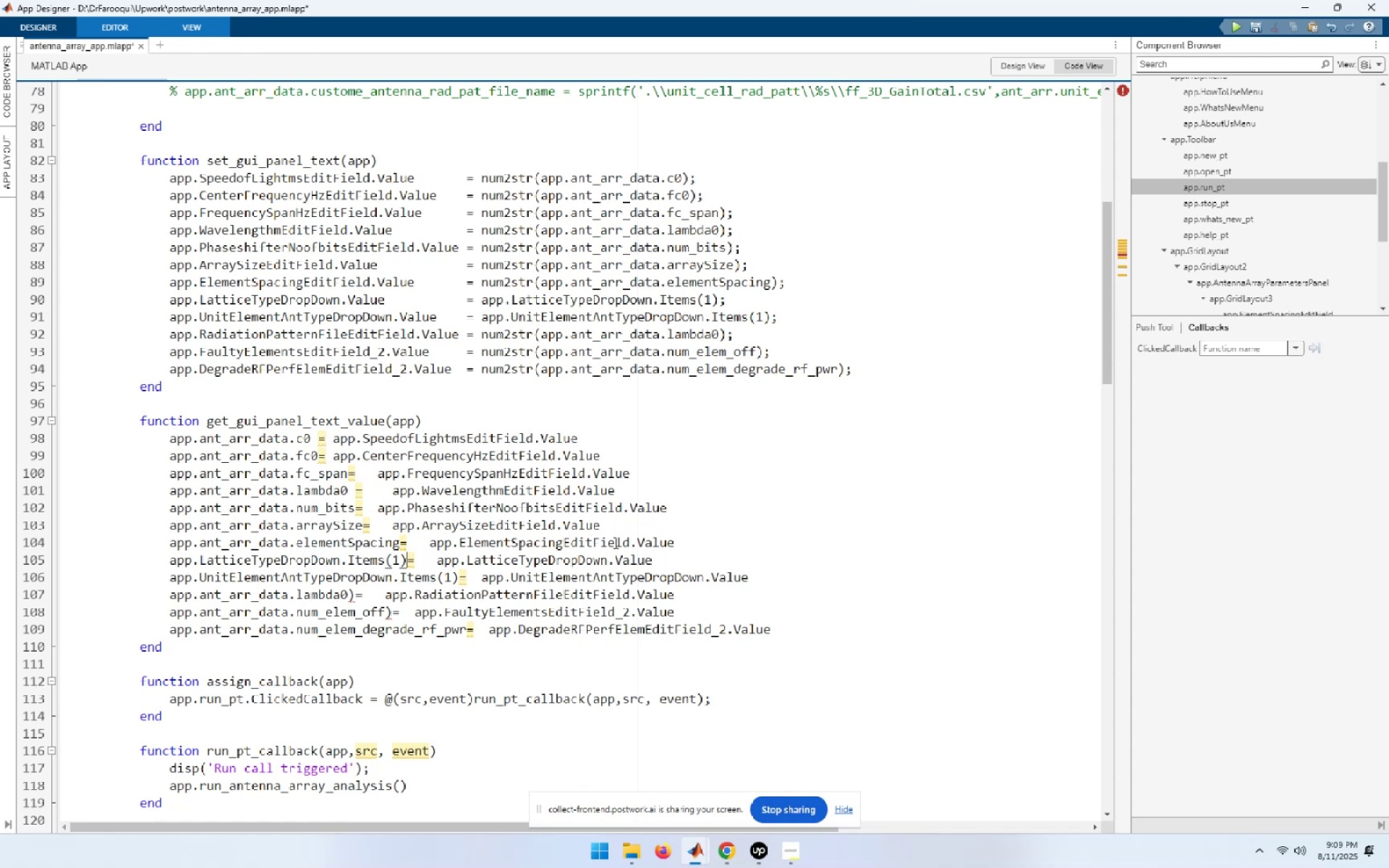 
key(Space)
 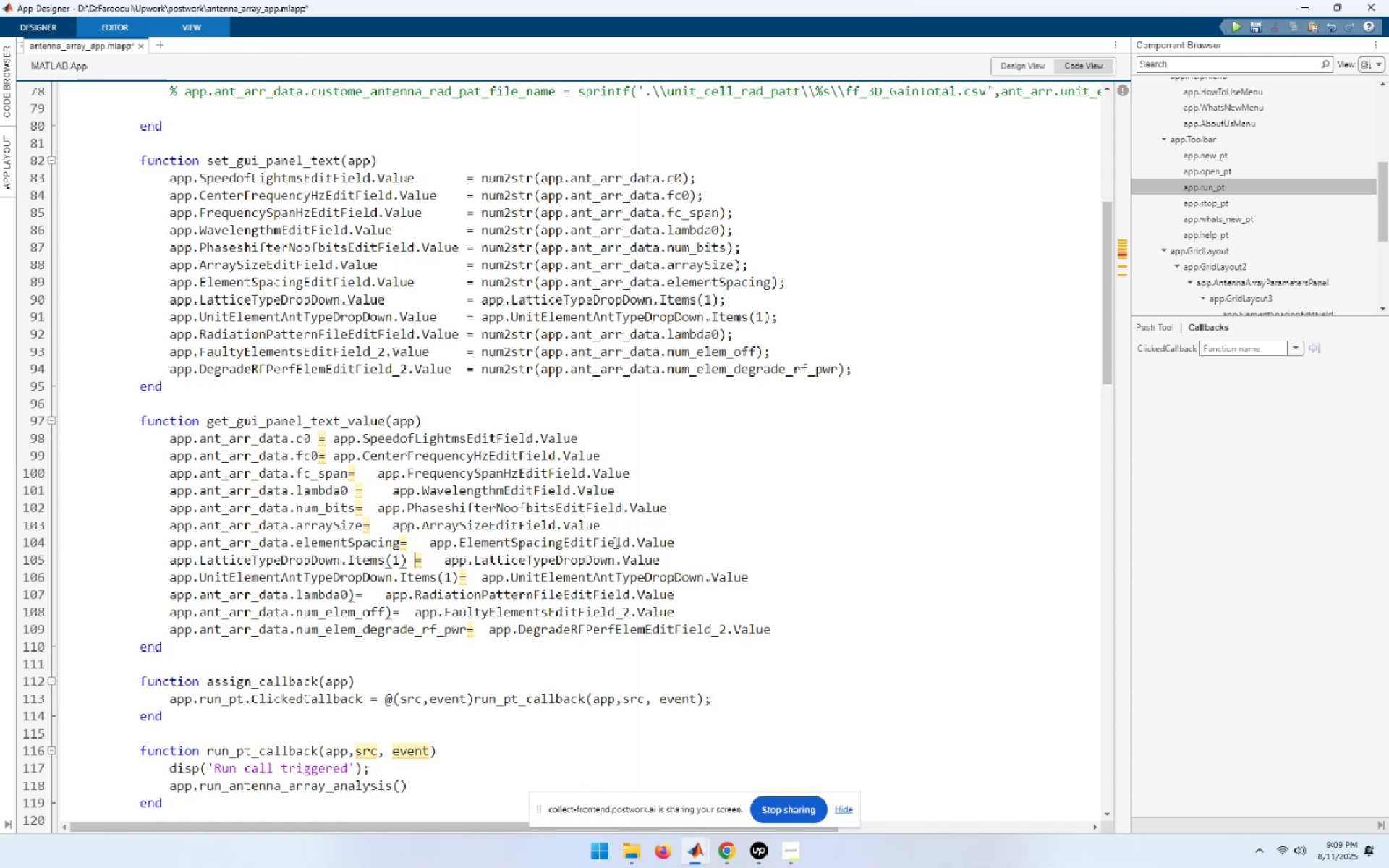 
key(Space)
 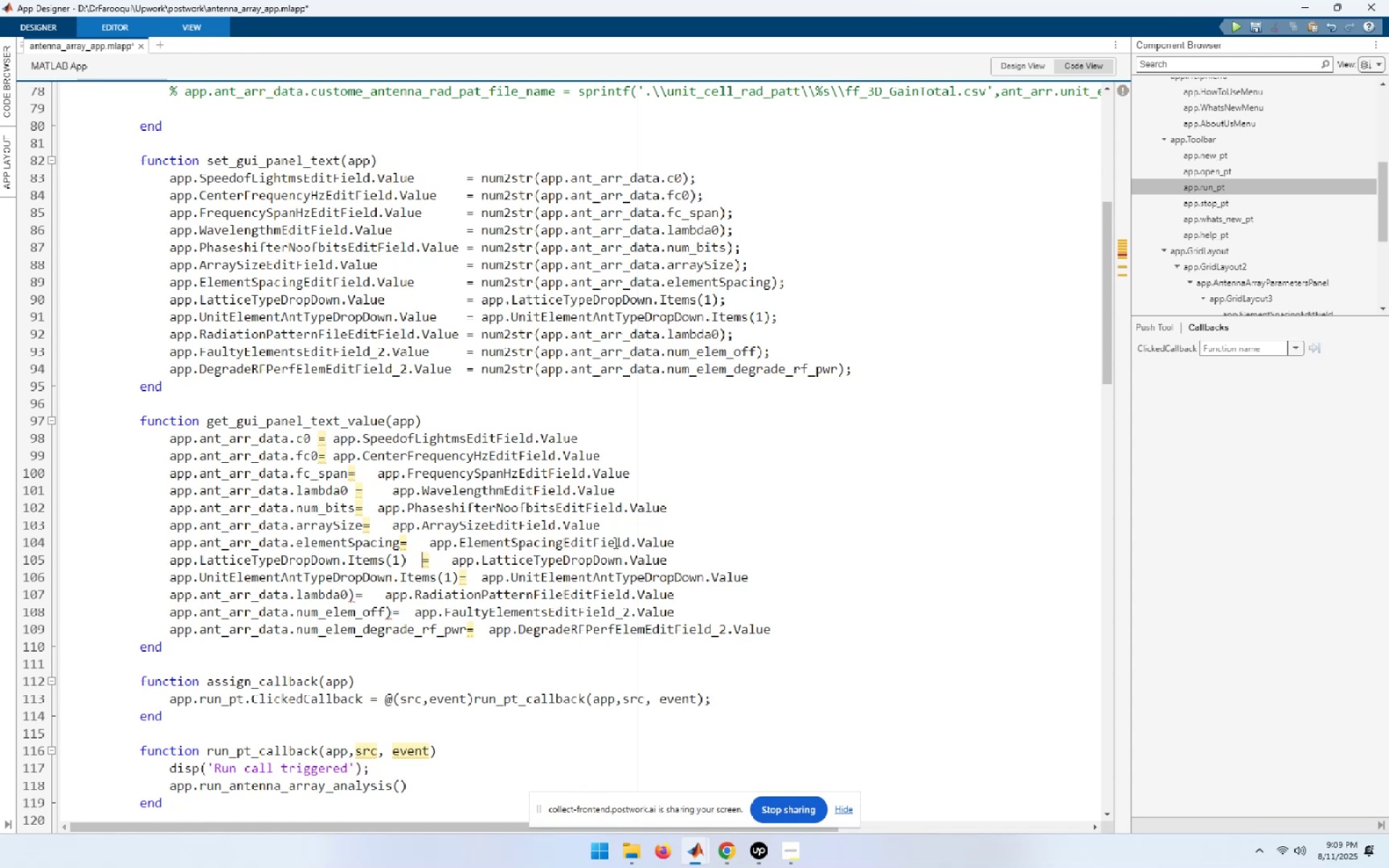 
key(Space)
 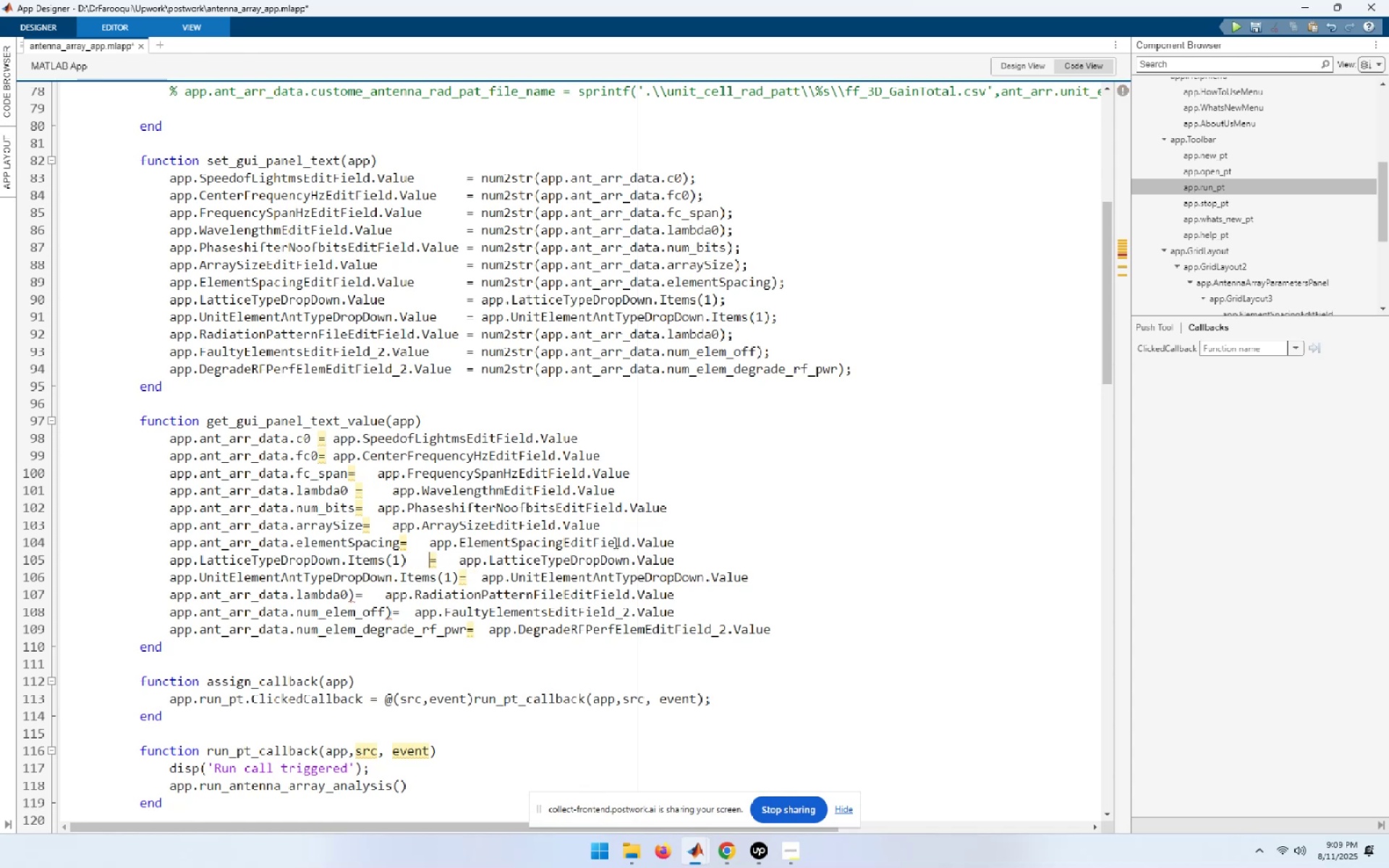 
key(Space)
 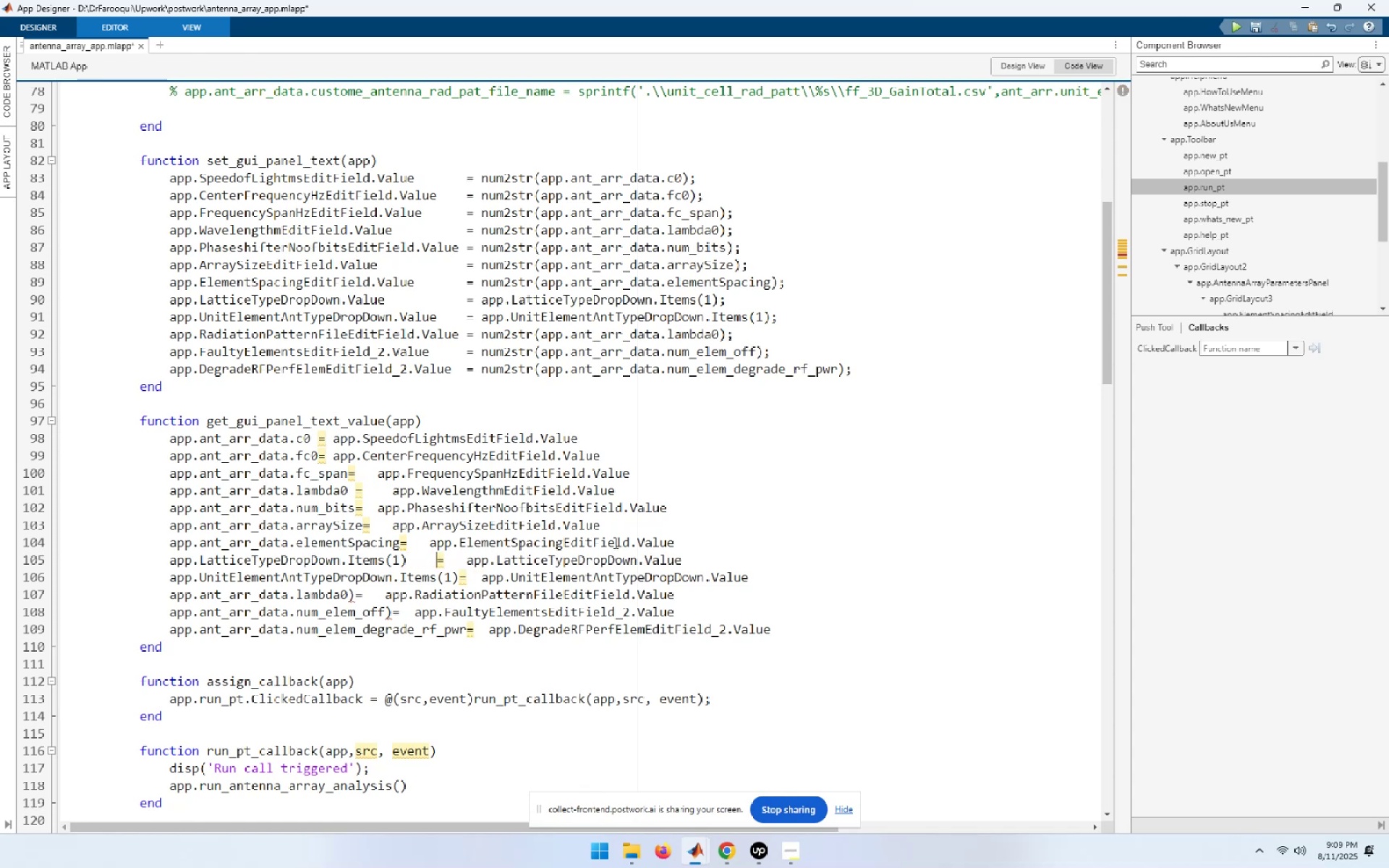 
key(Space)
 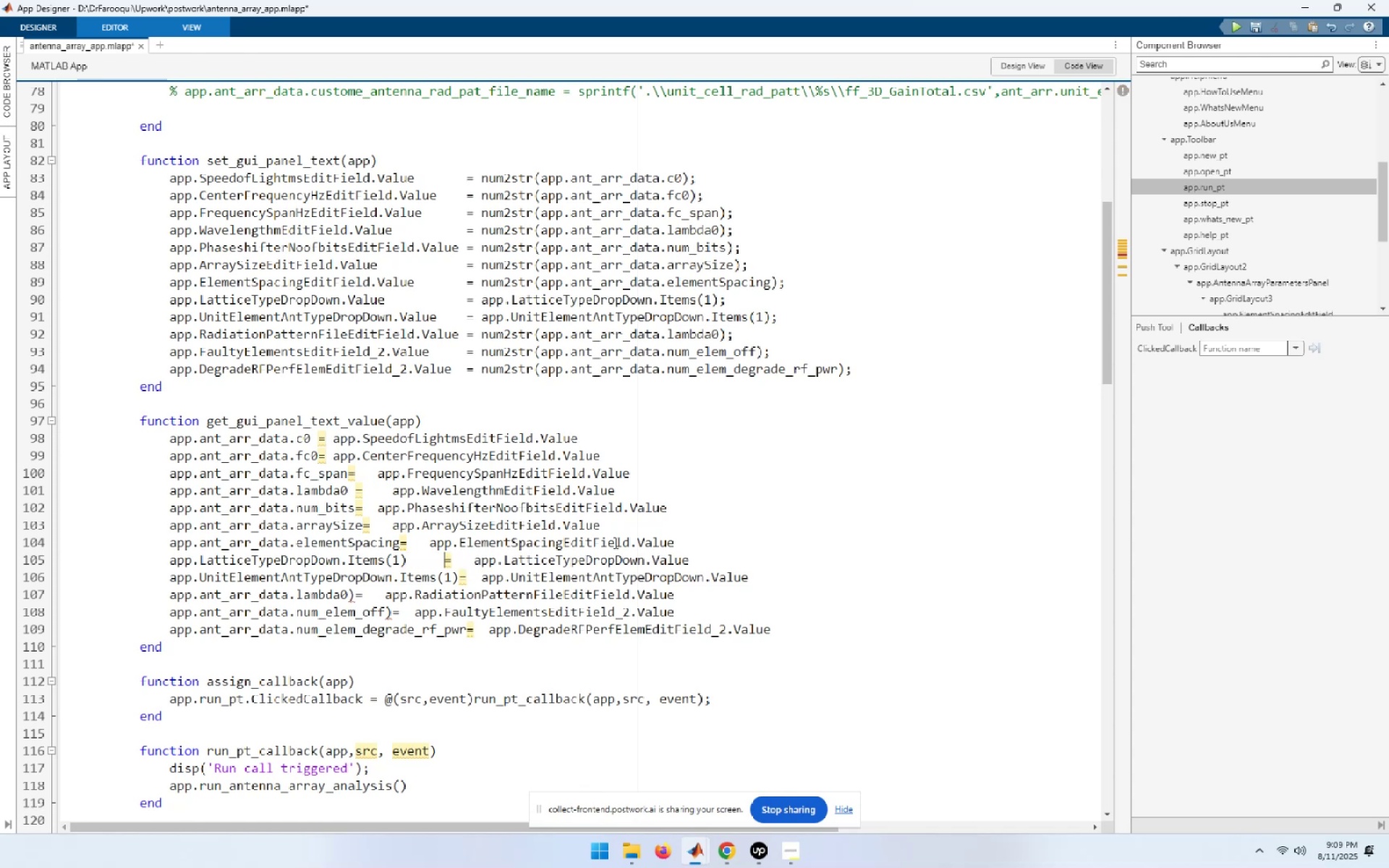 
key(Space)
 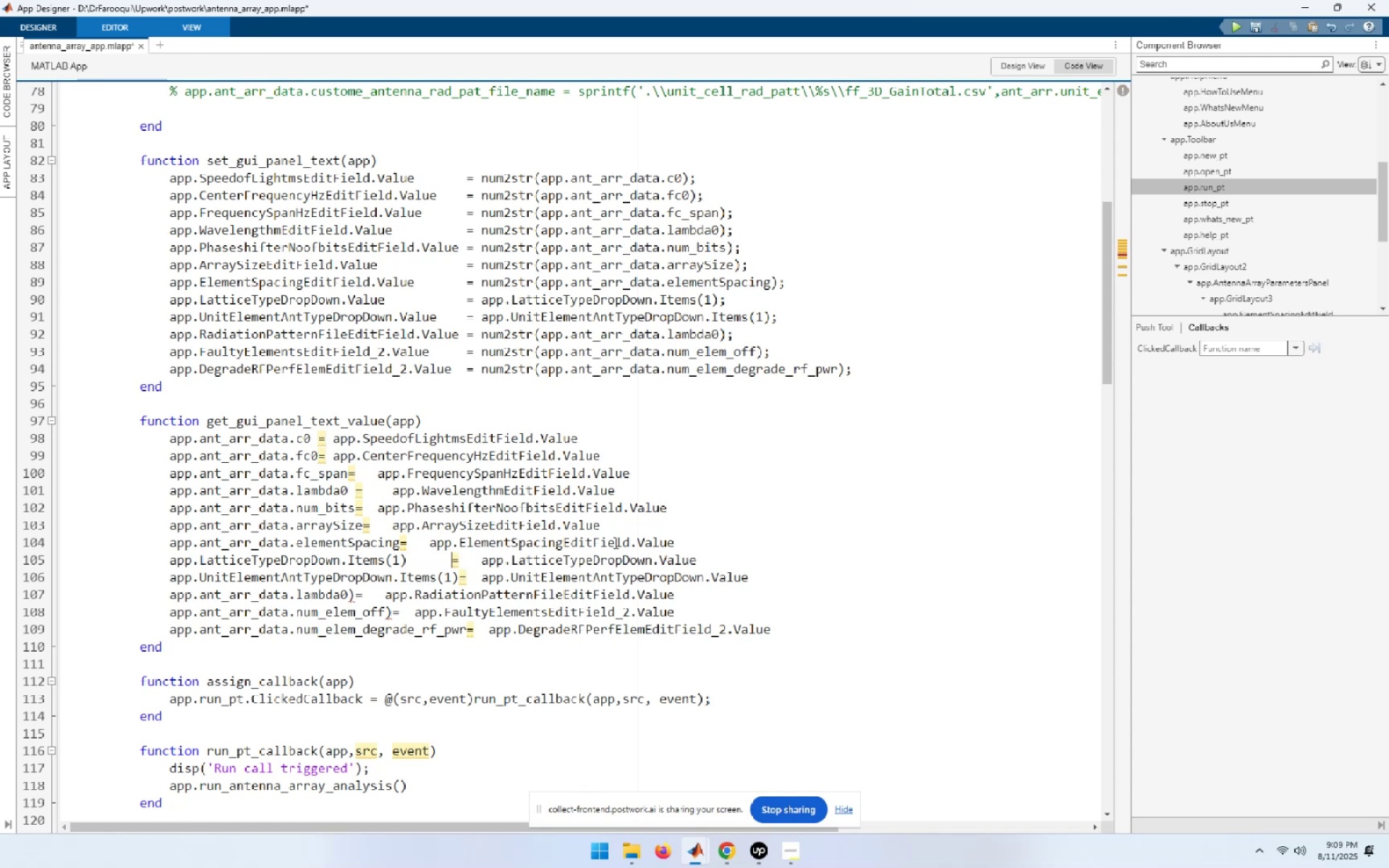 
key(Space)
 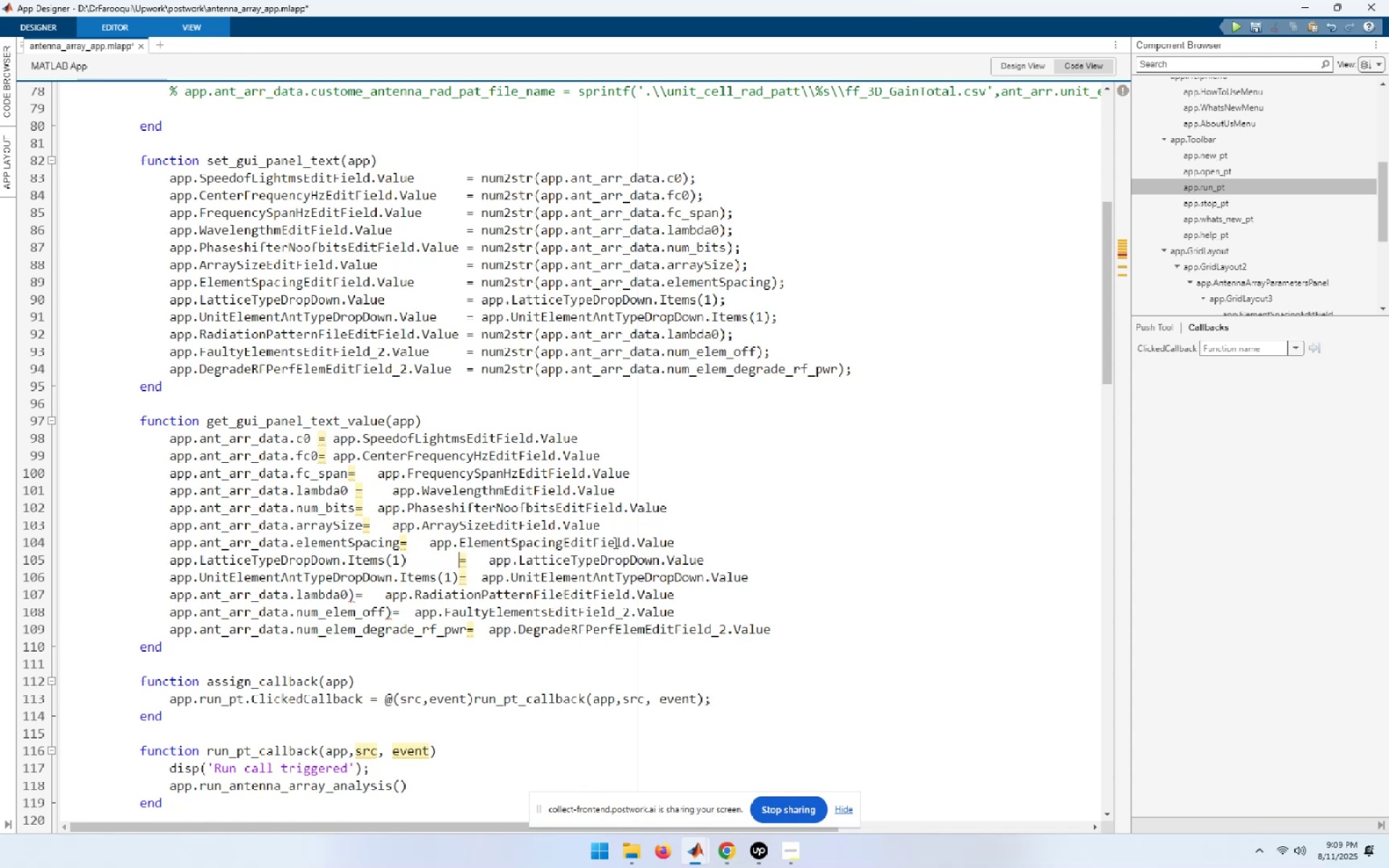 
key(ArrowDown)
 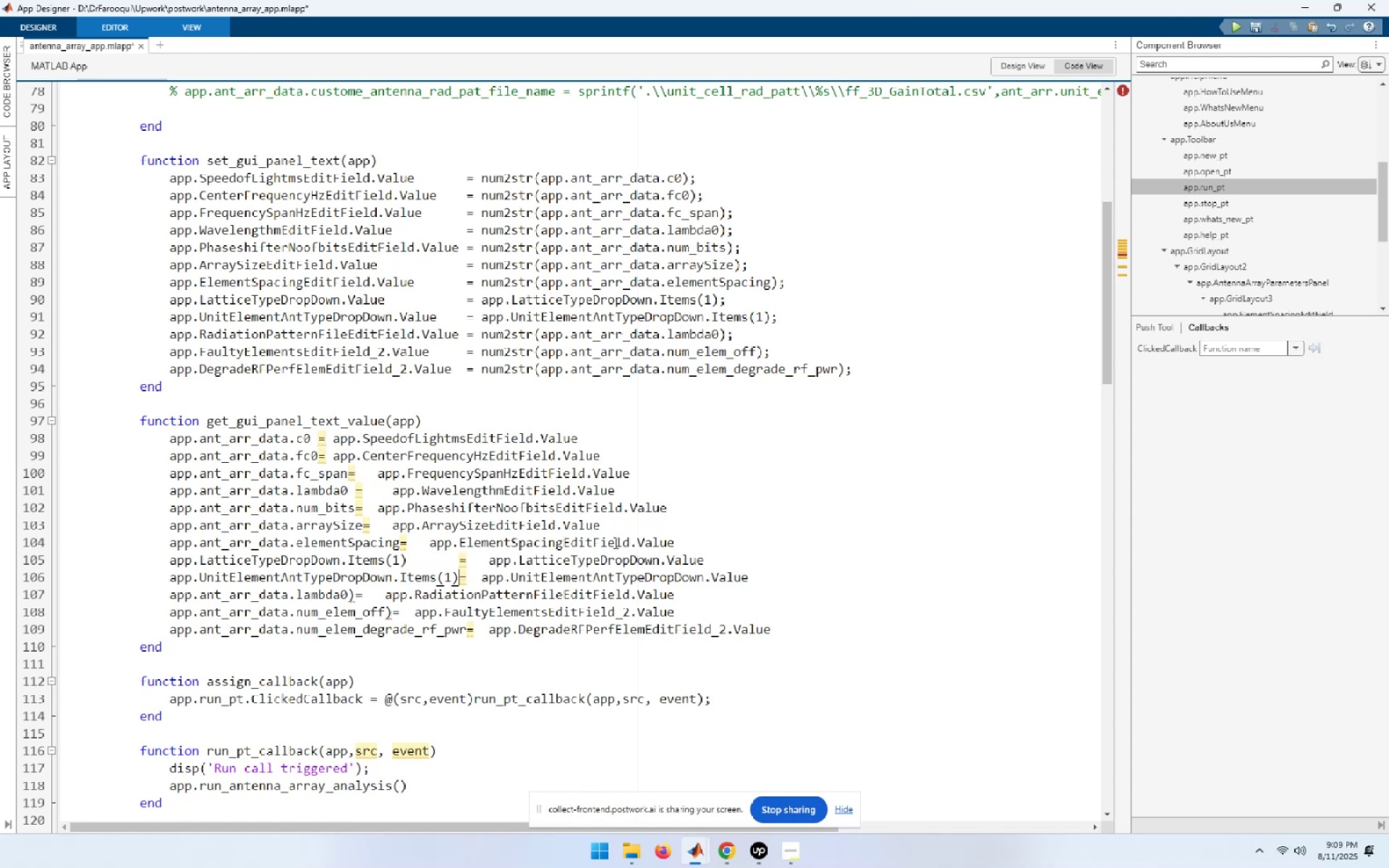 
key(Space)
 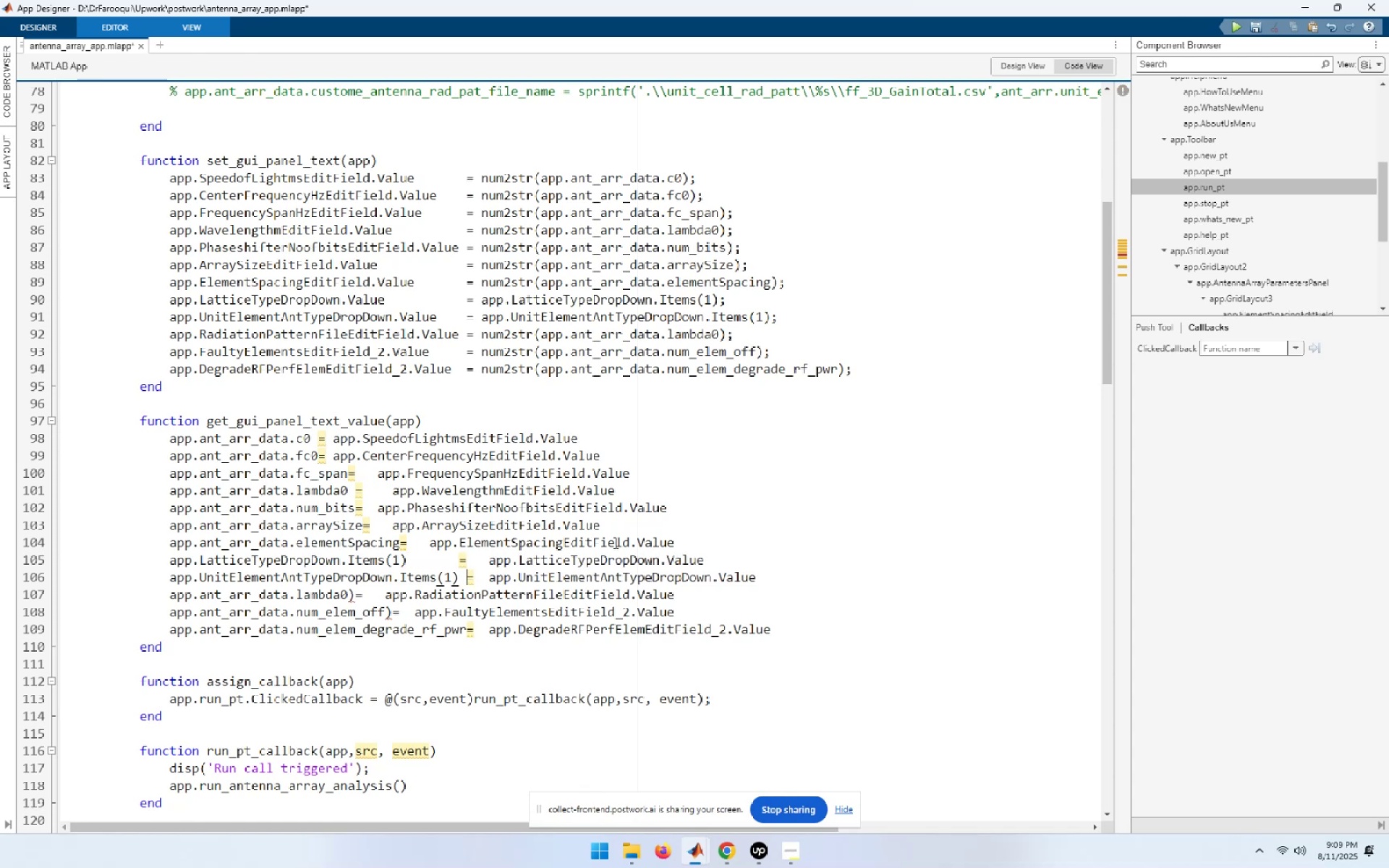 
key(ArrowUp)
 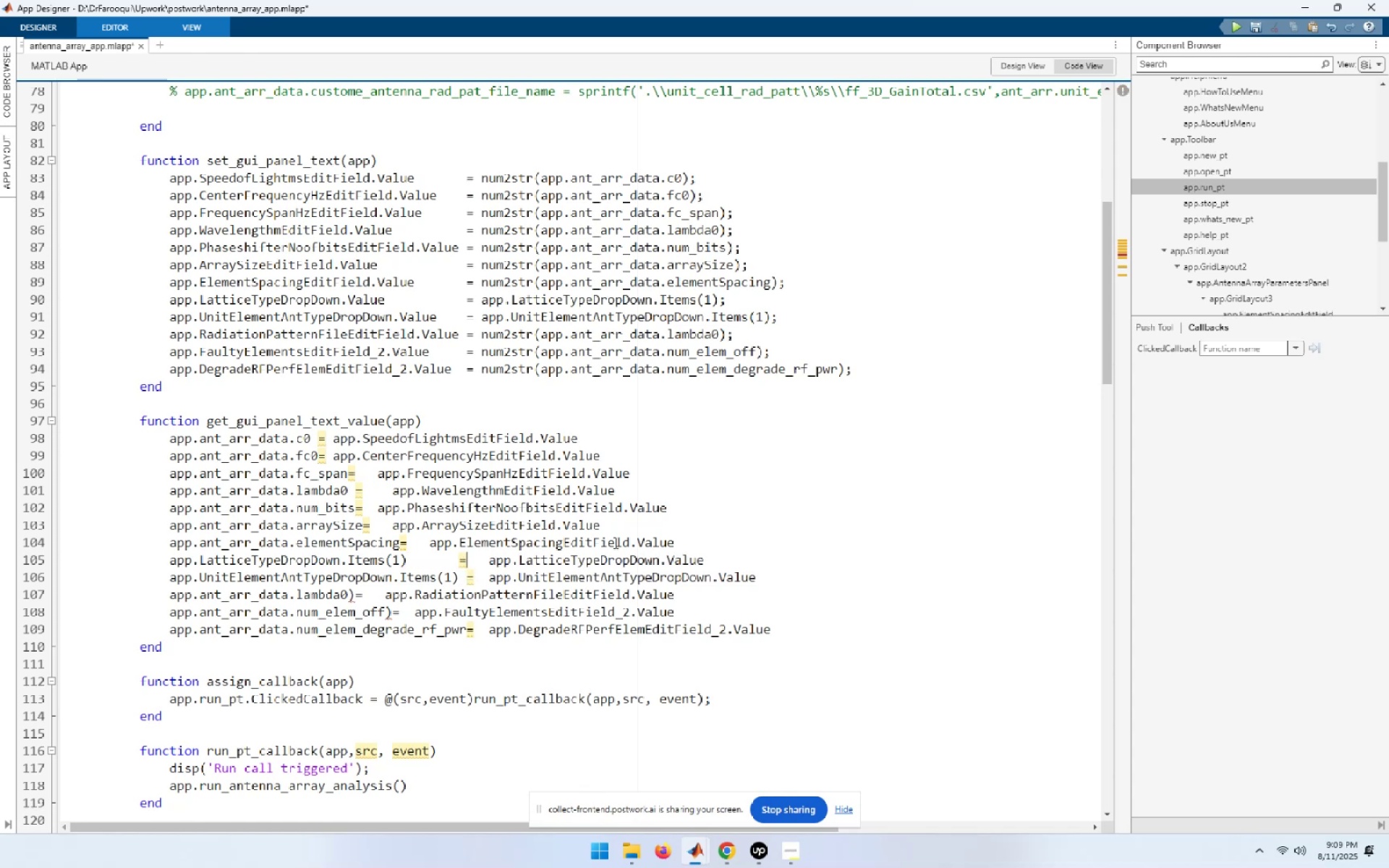 
key(ArrowLeft)
 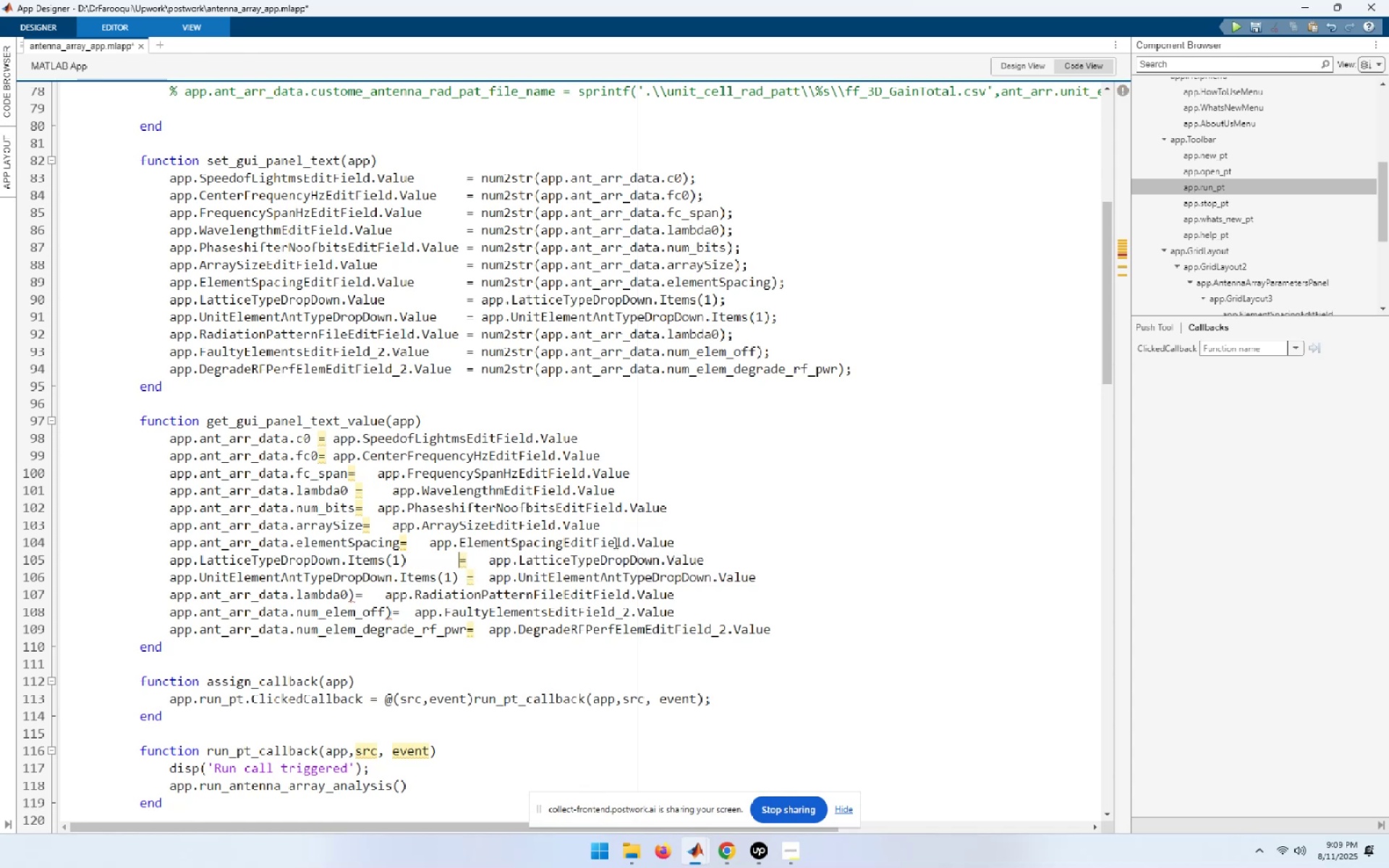 
key(Space)
 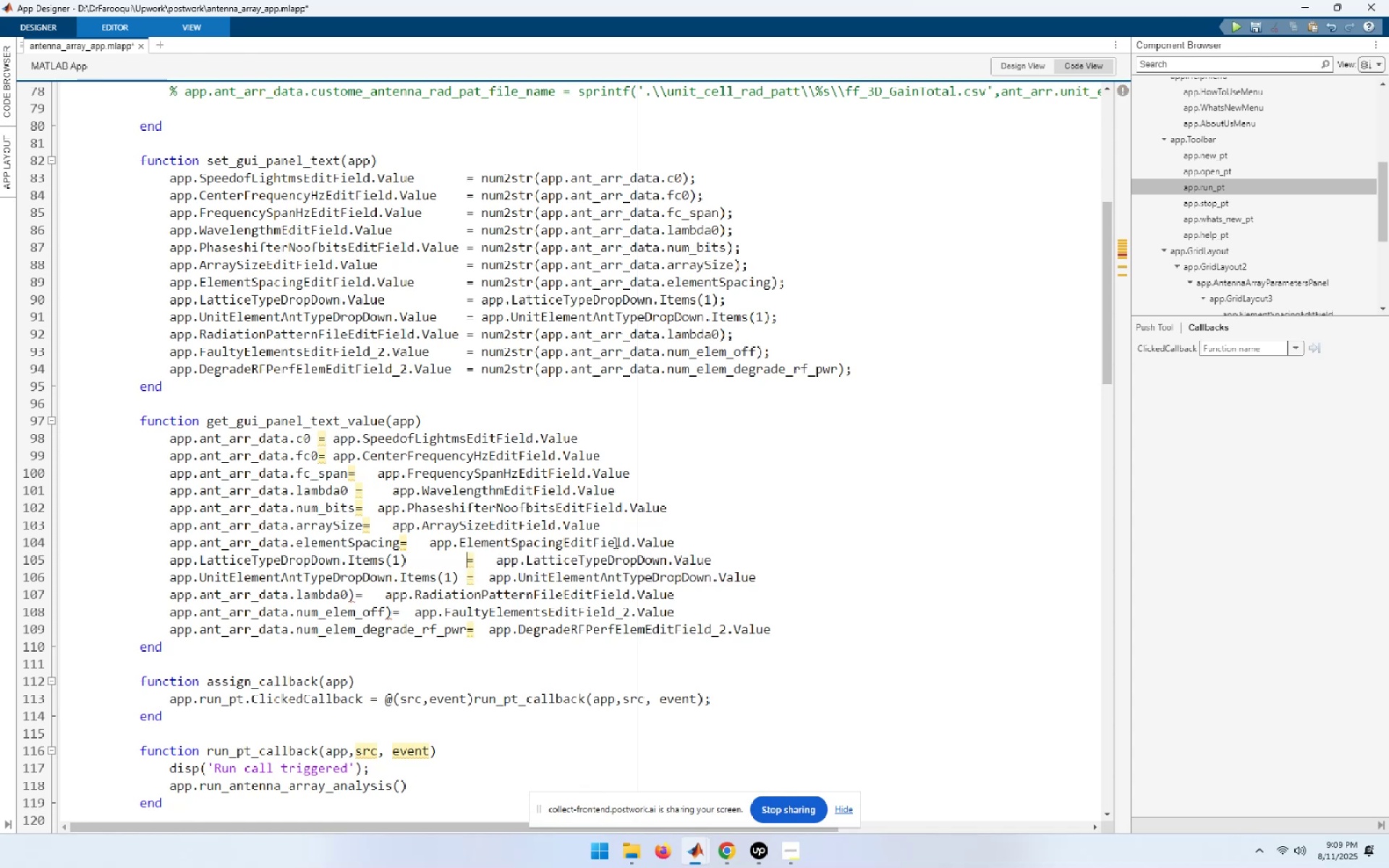 
hold_key(key=ArrowLeft, duration=0.72)
 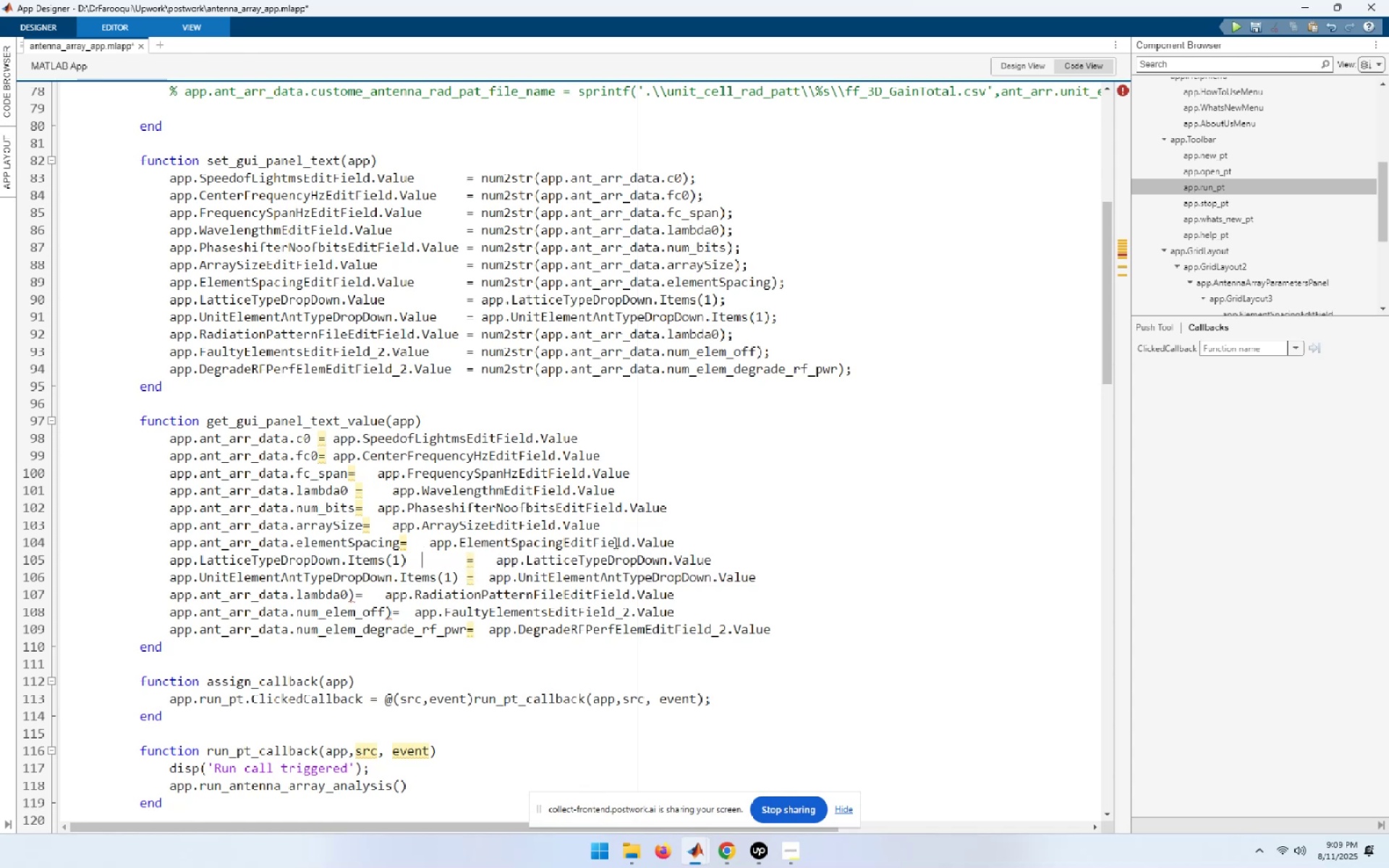 
key(ArrowUp)
 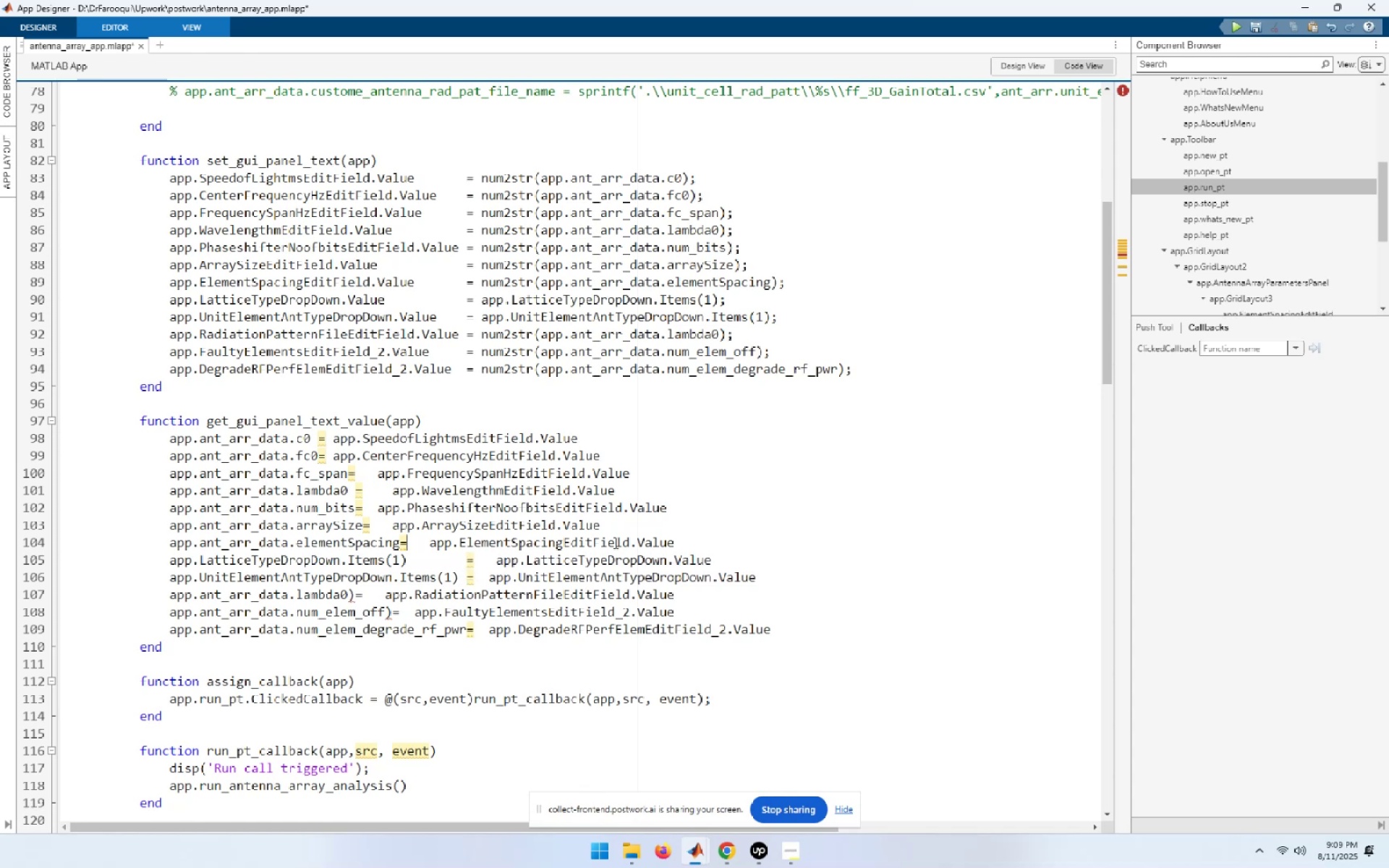 
key(ArrowLeft)
 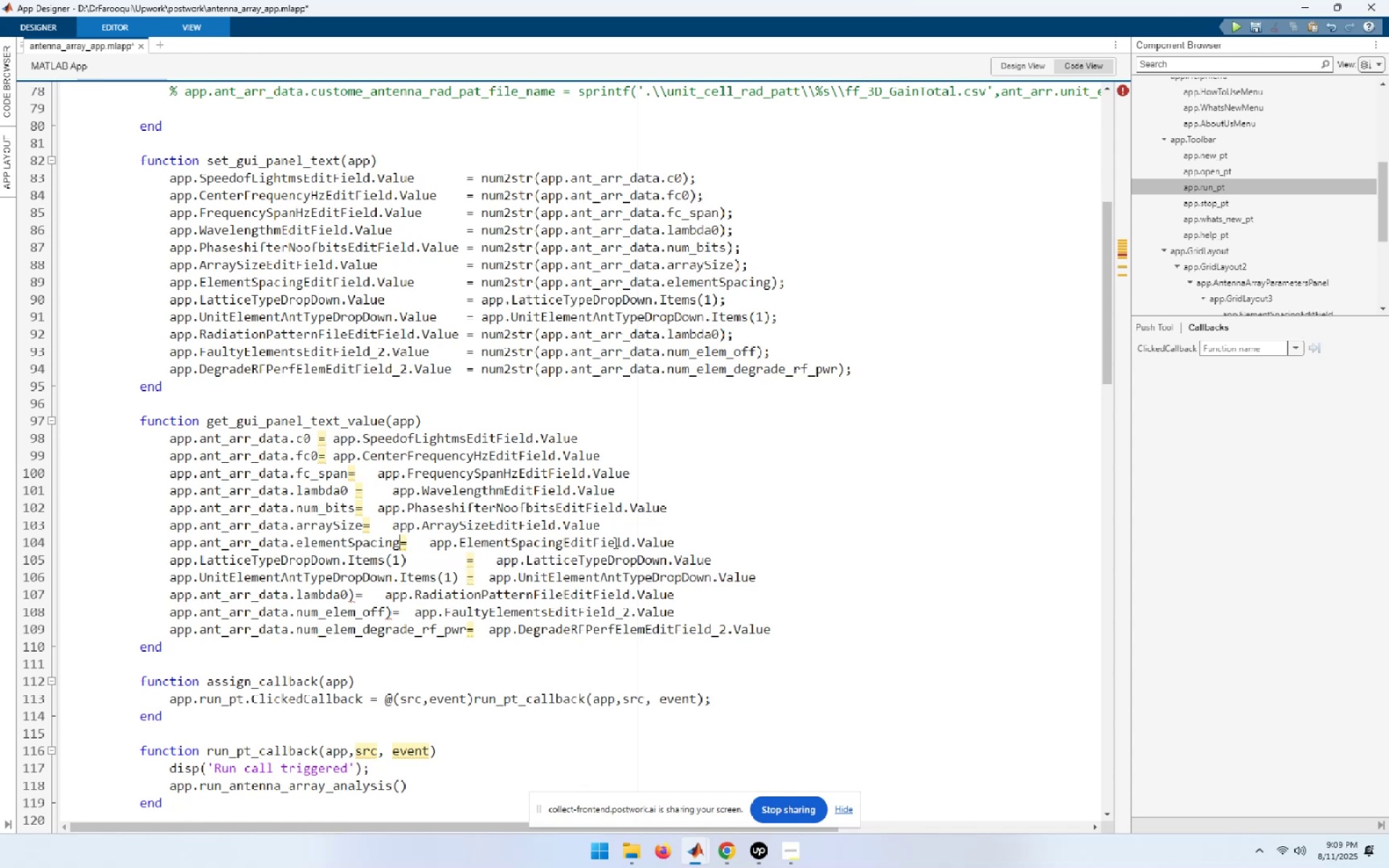 
hold_key(key=Space, duration=0.77)
 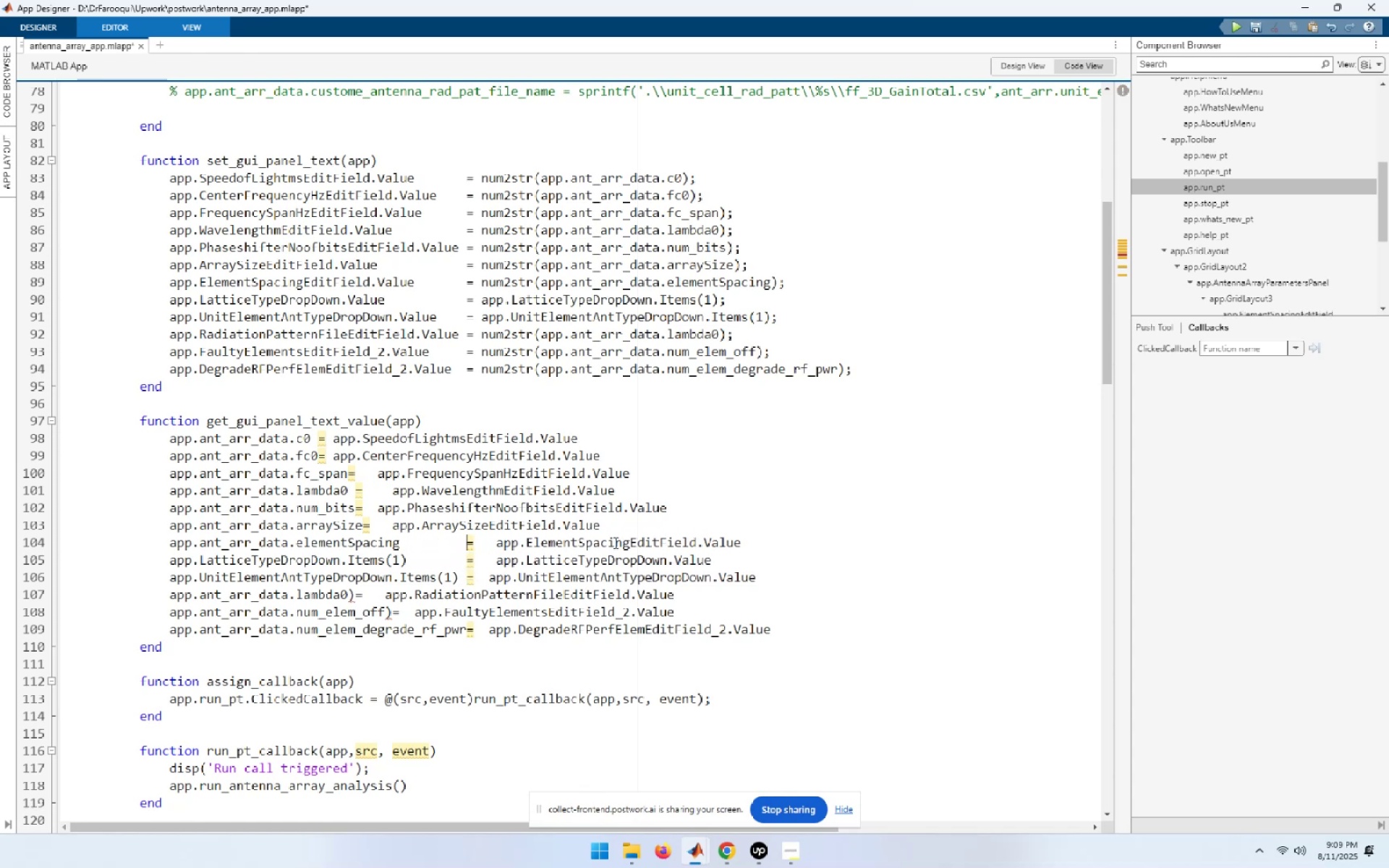 
key(Space)
 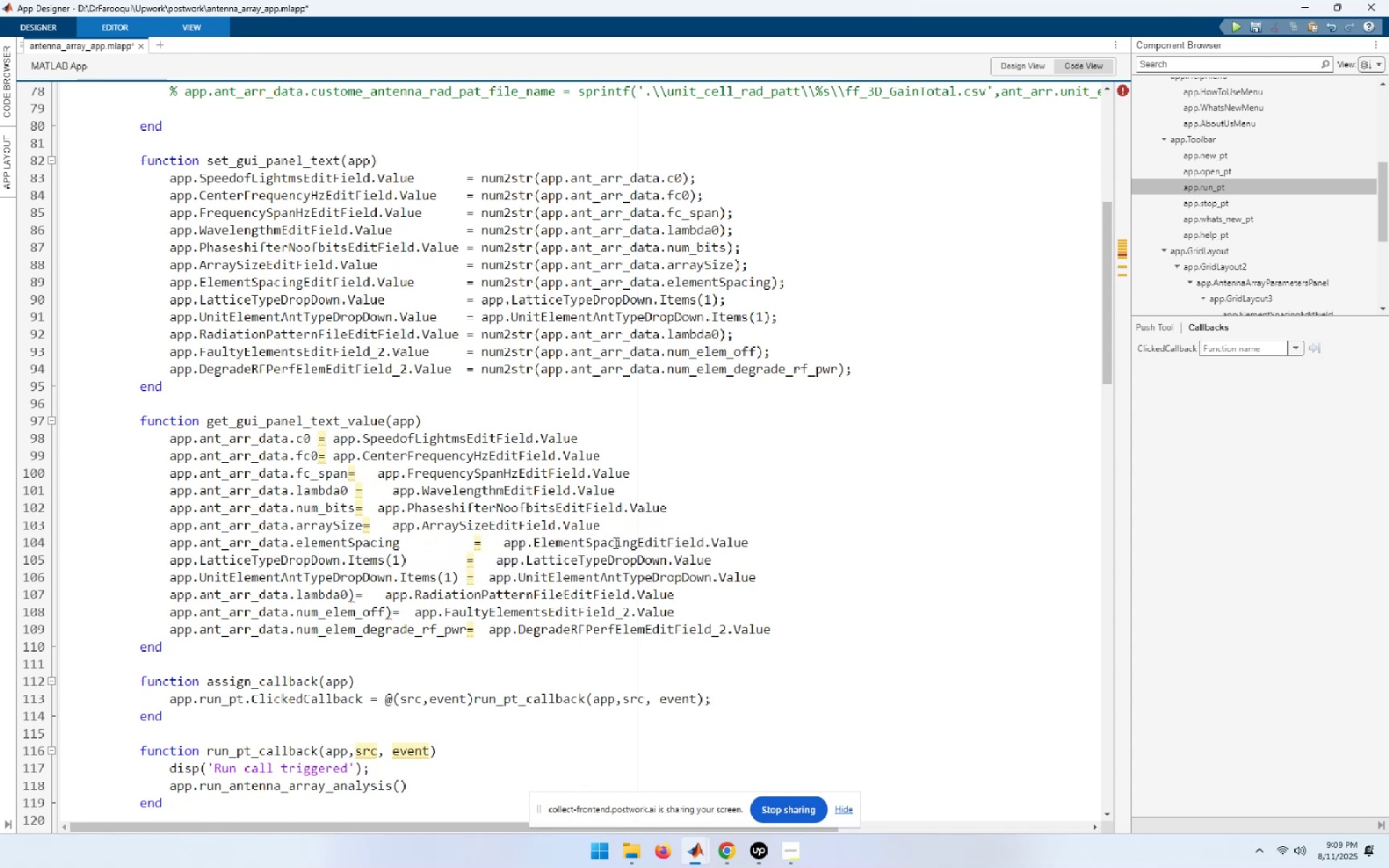 
key(Backspace)
 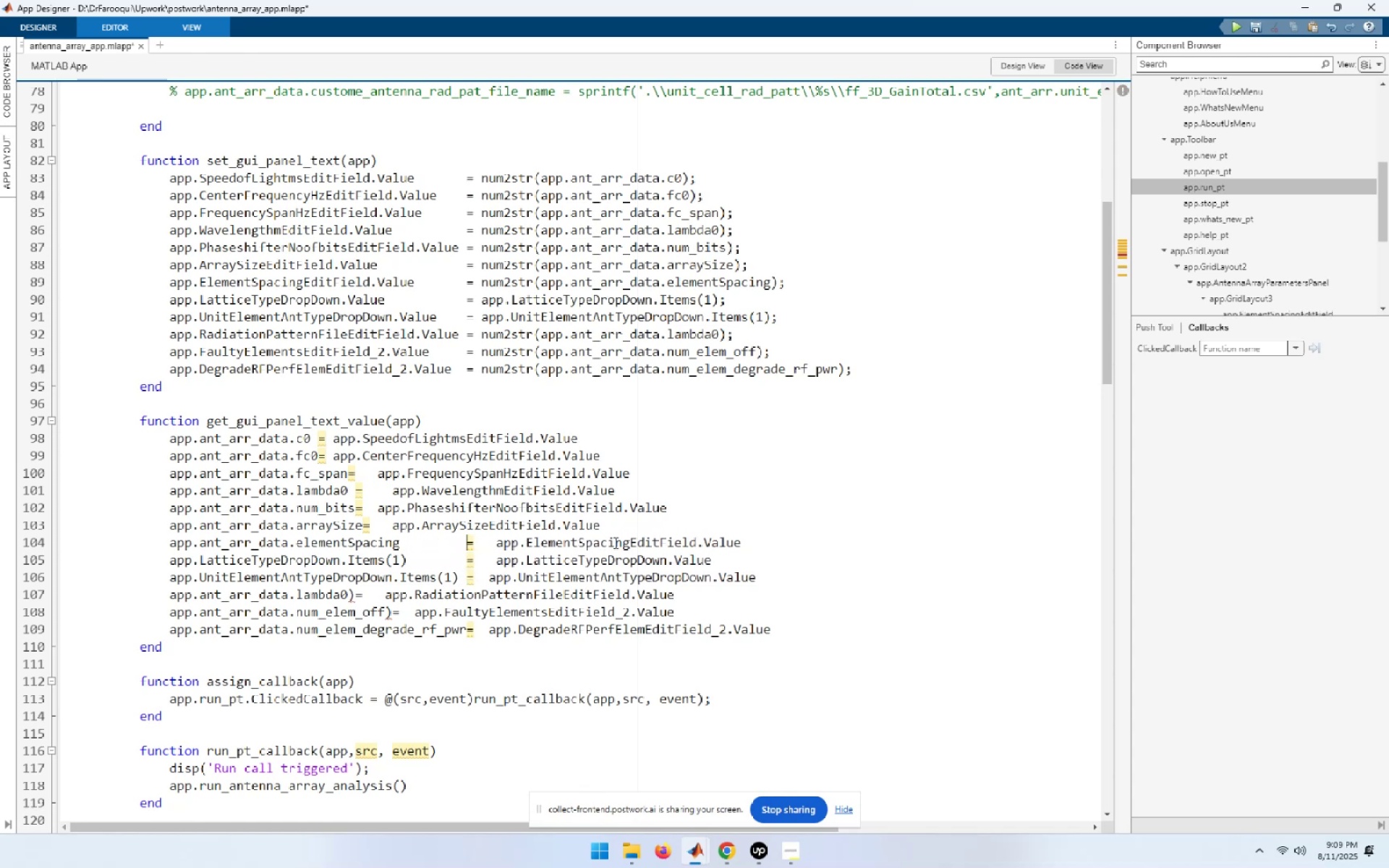 
key(ArrowUp)
 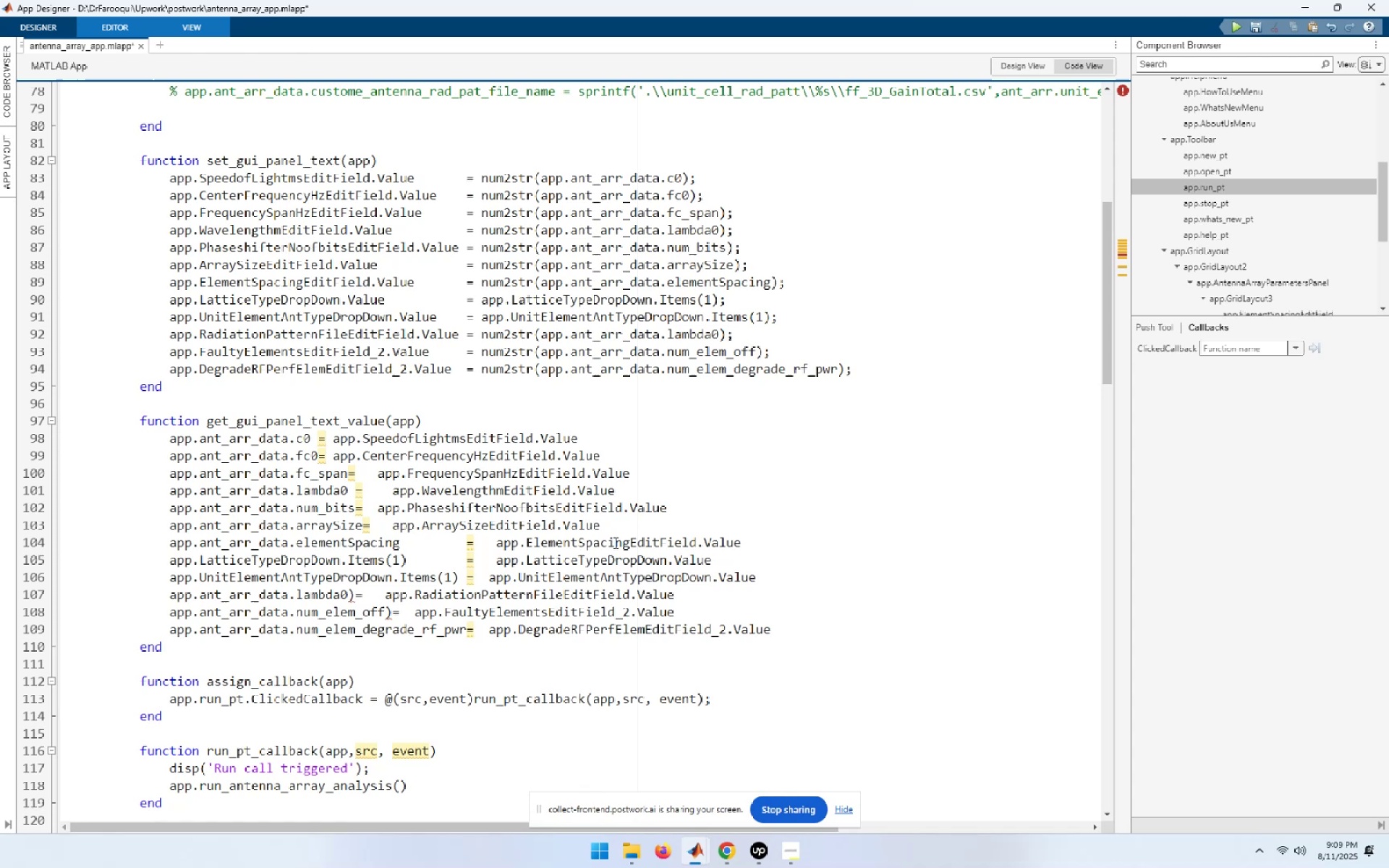 
hold_key(key=ArrowLeft, duration=0.98)
 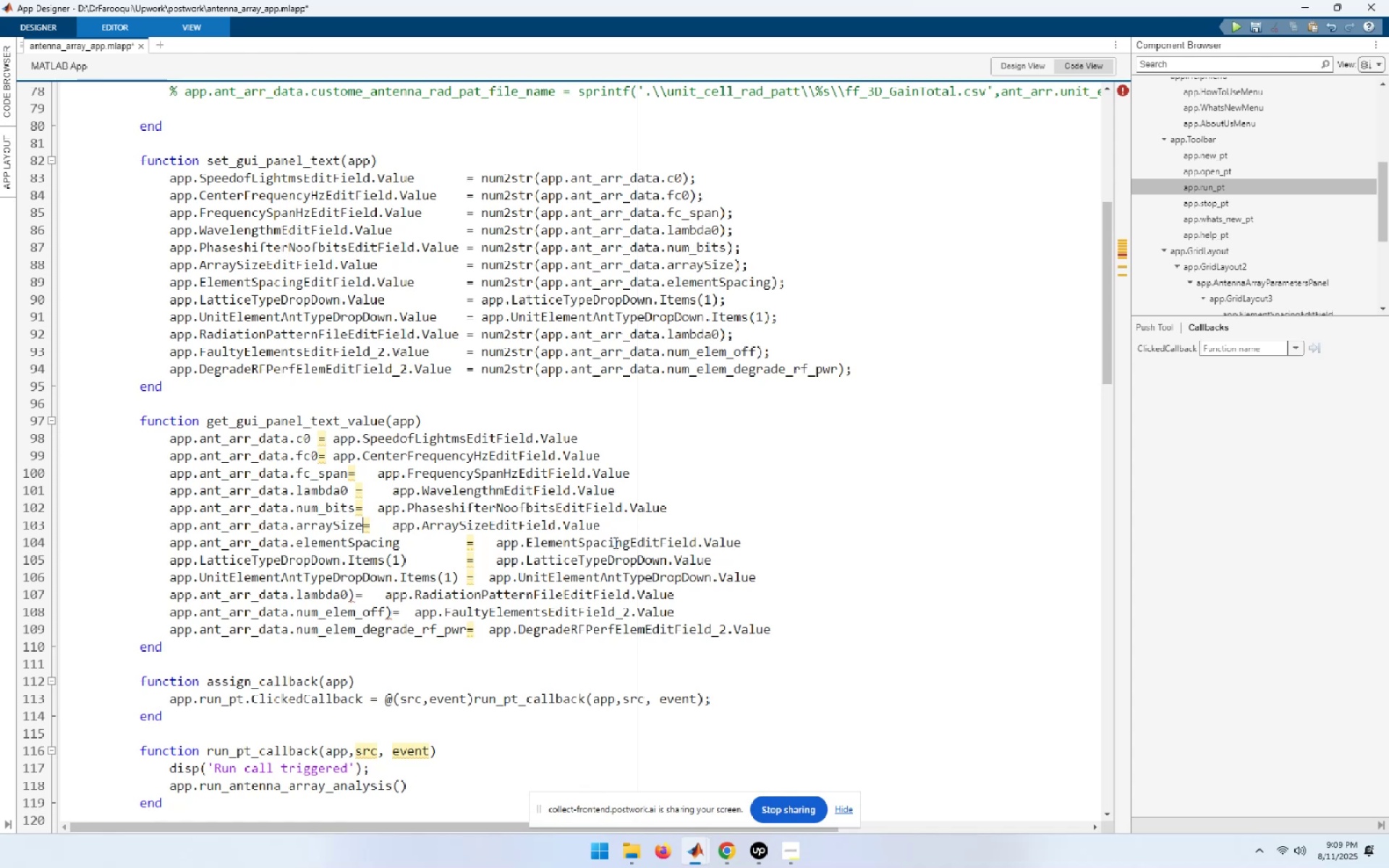 
hold_key(key=Space, duration=0.85)
 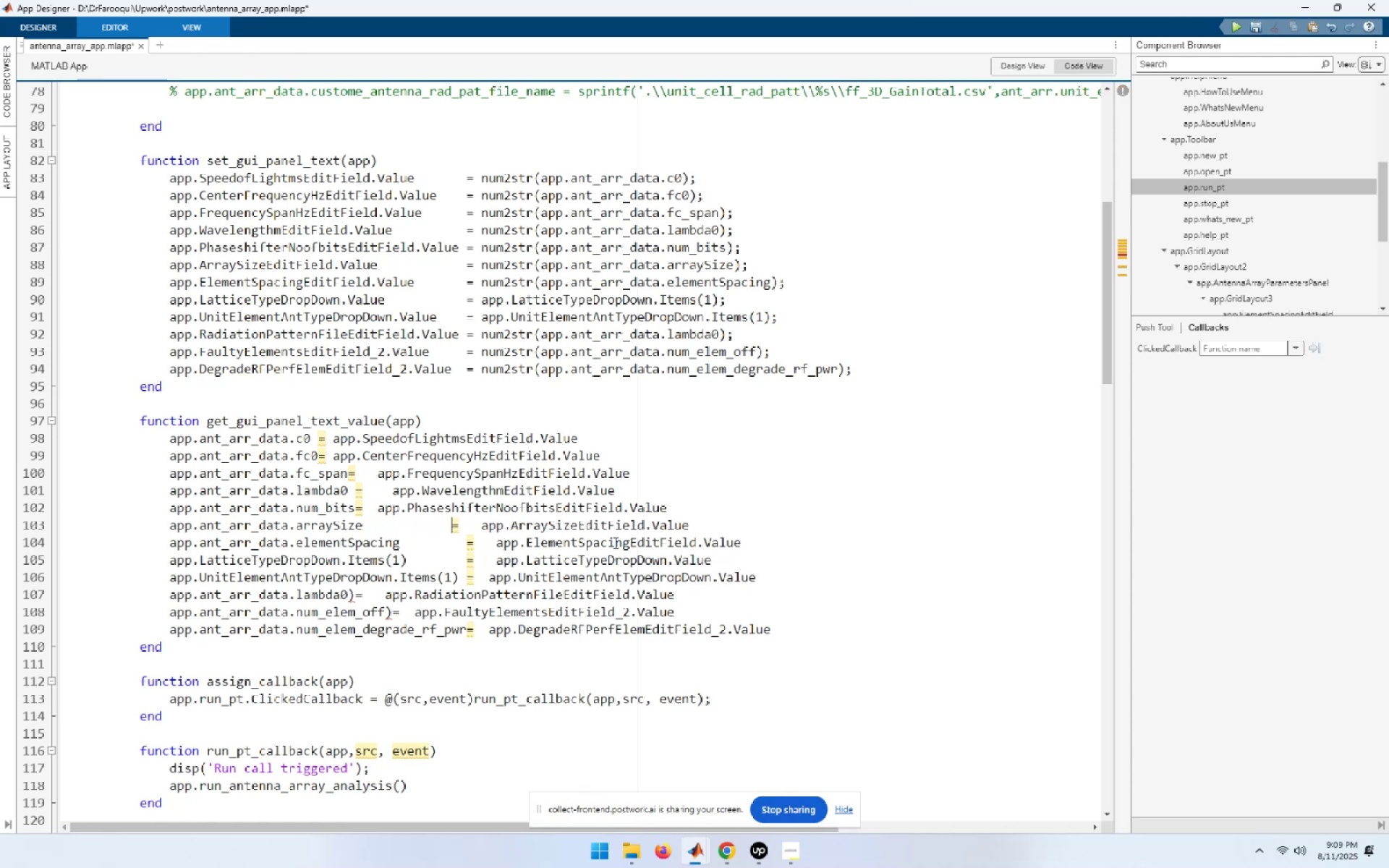 
key(Space)
 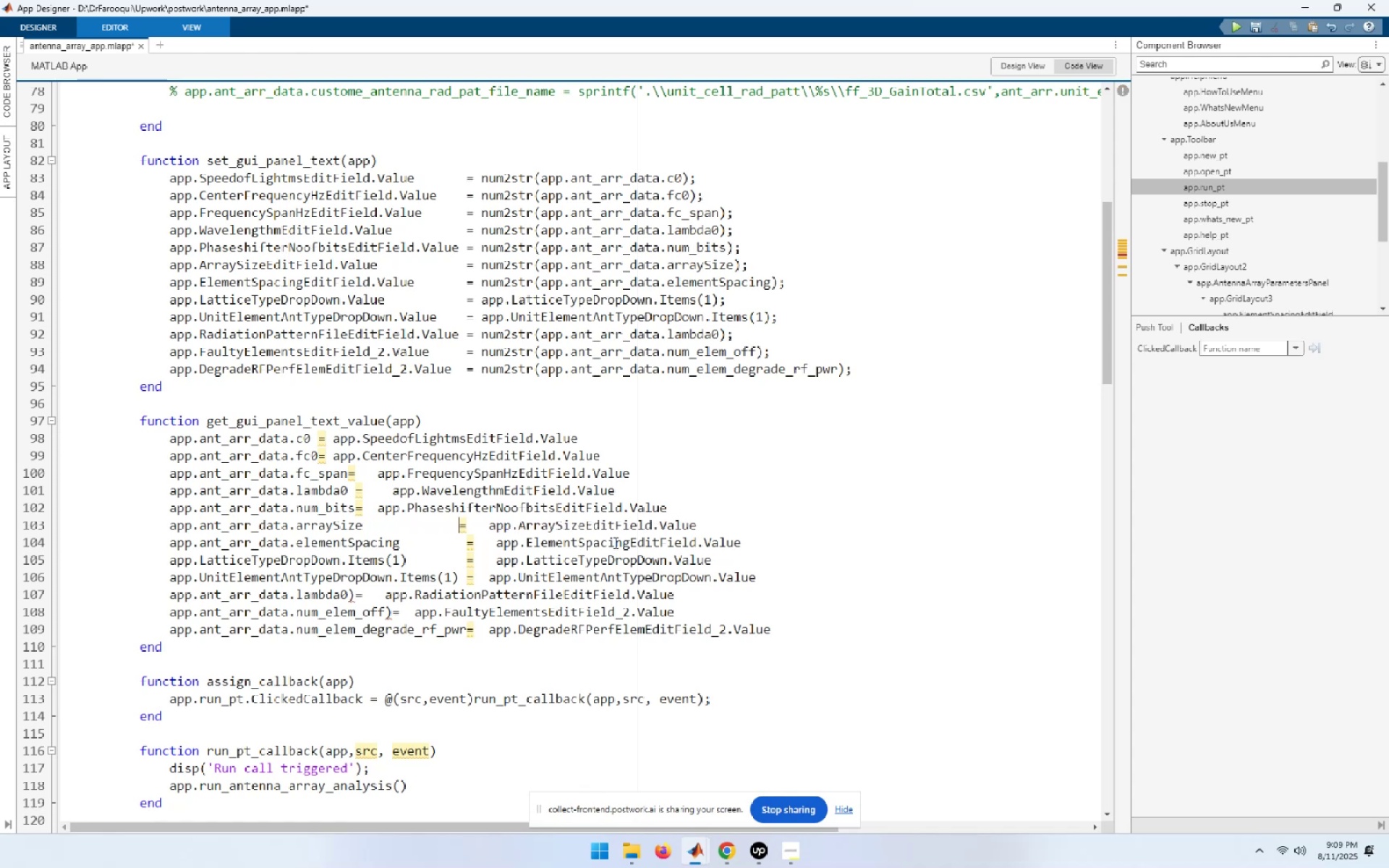 
key(Space)
 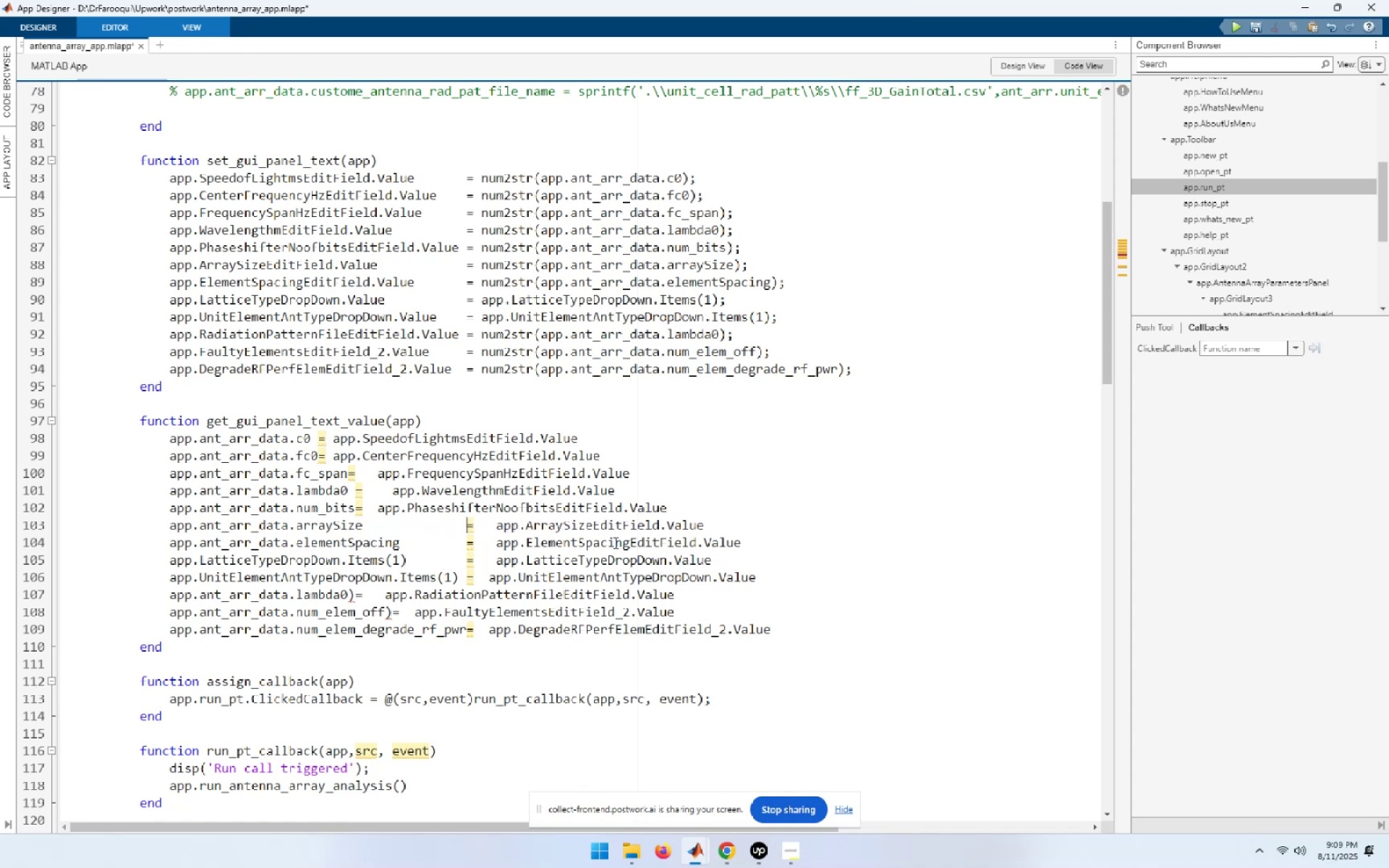 
key(ArrowUp)
 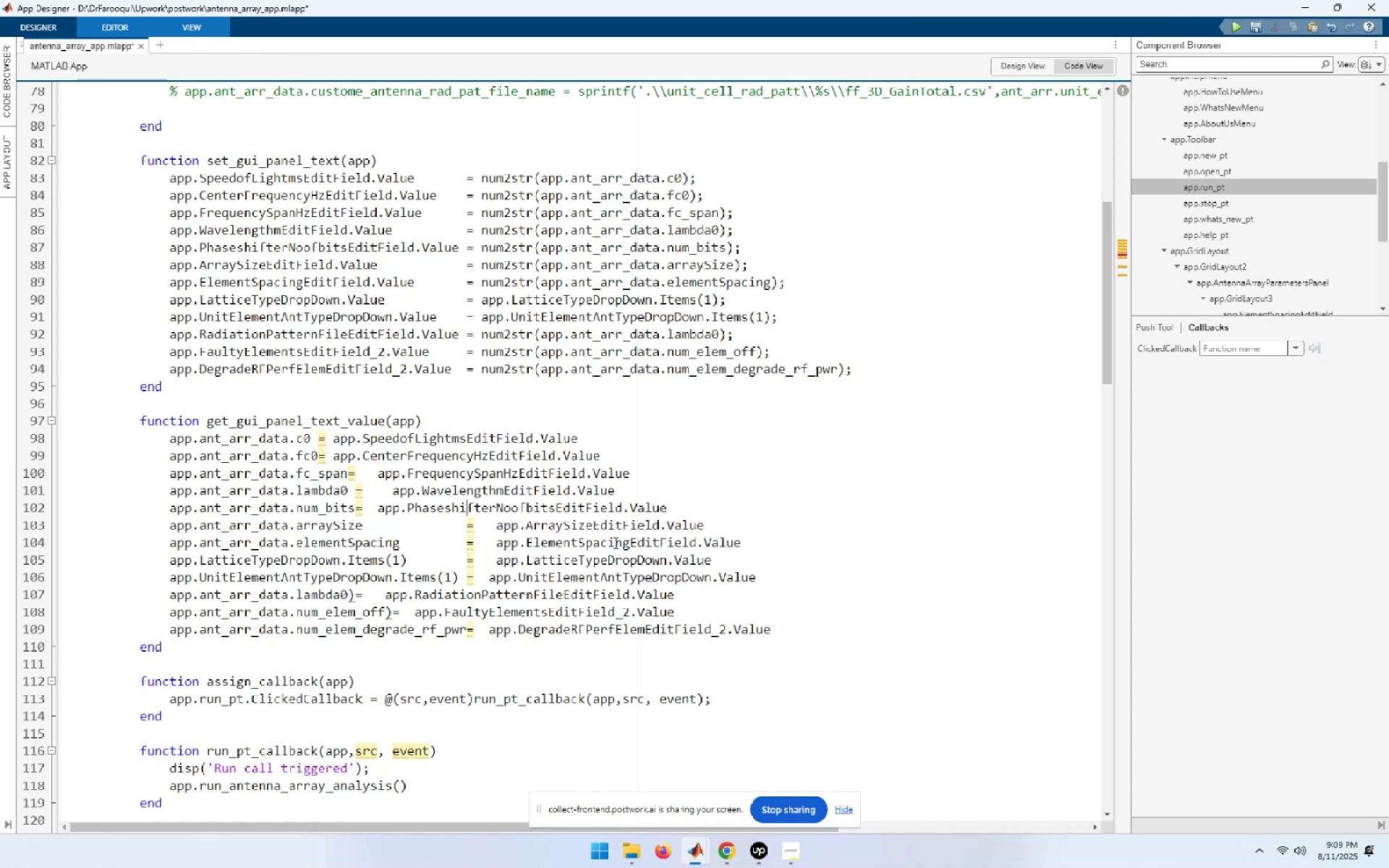 
hold_key(key=ArrowLeft, duration=0.91)
 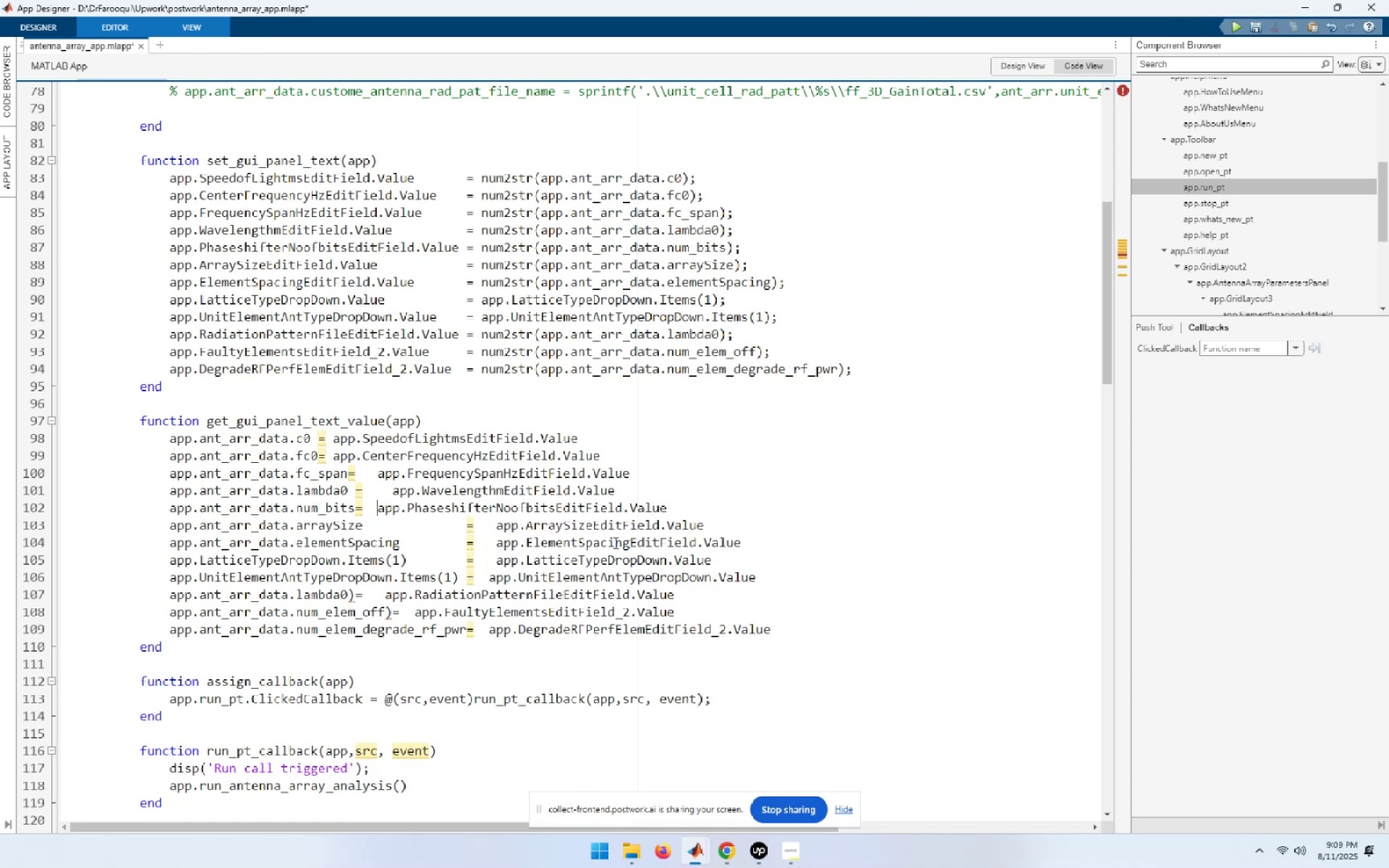 
key(ArrowLeft)
 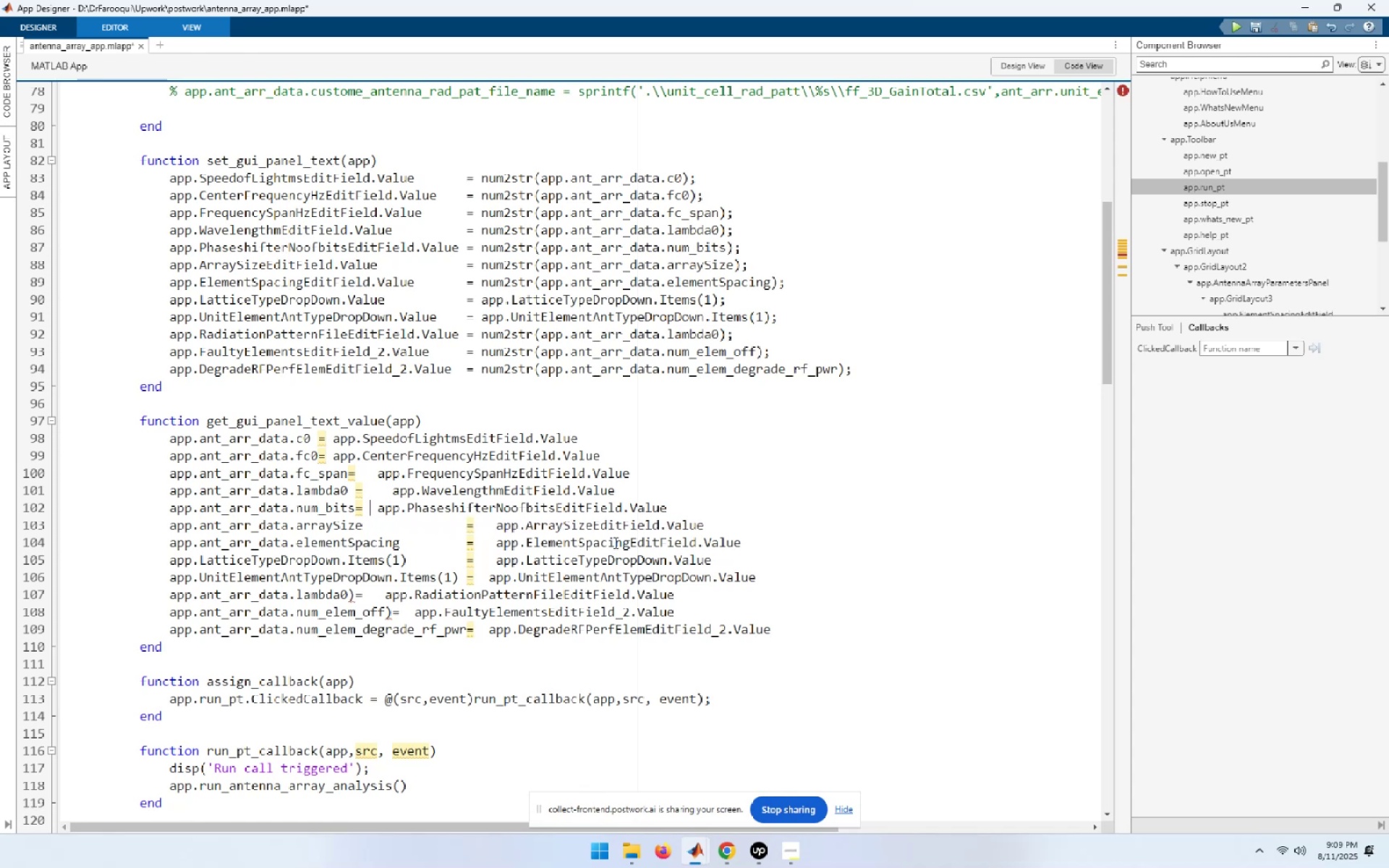 
key(ArrowLeft)
 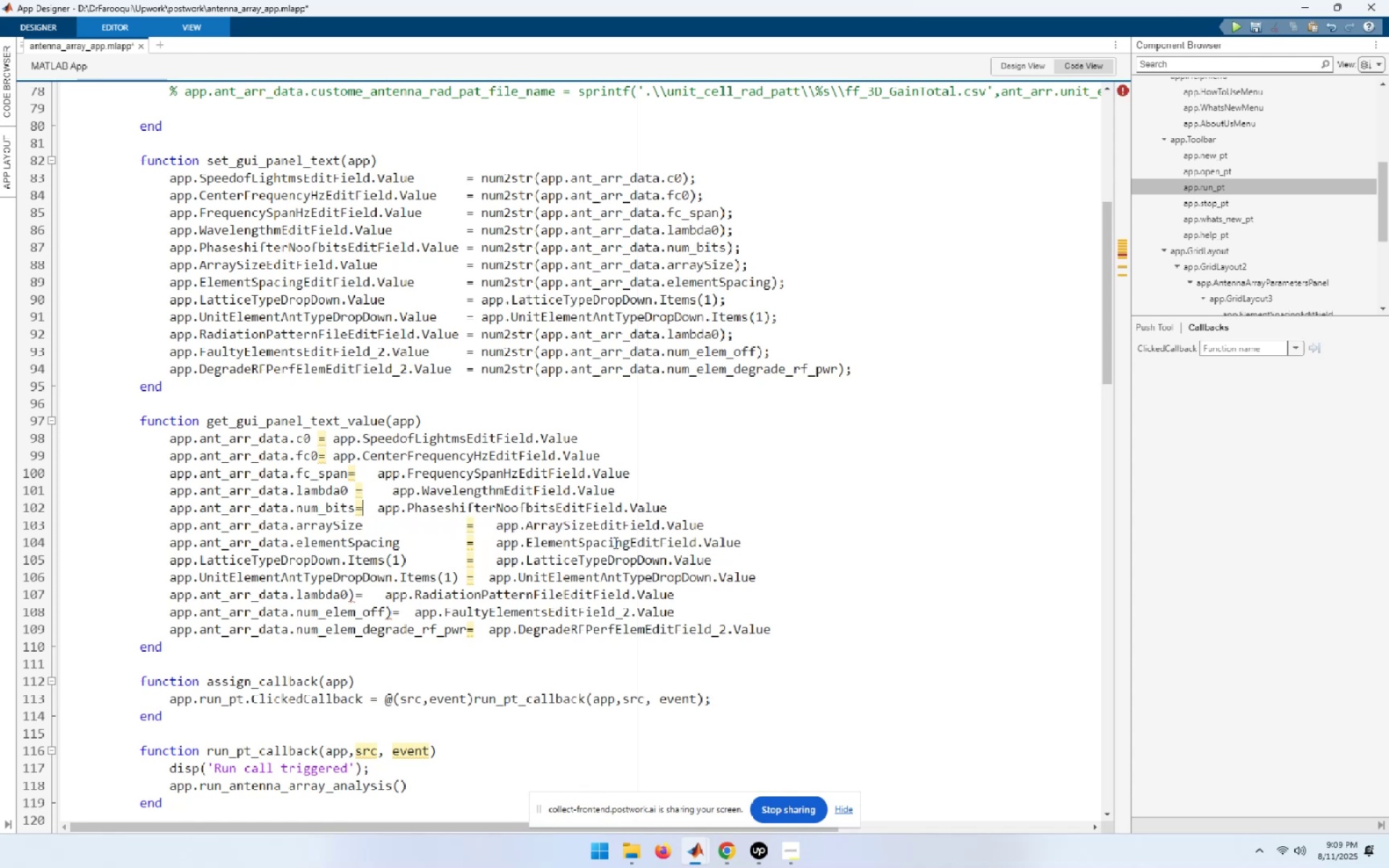 
key(ArrowLeft)
 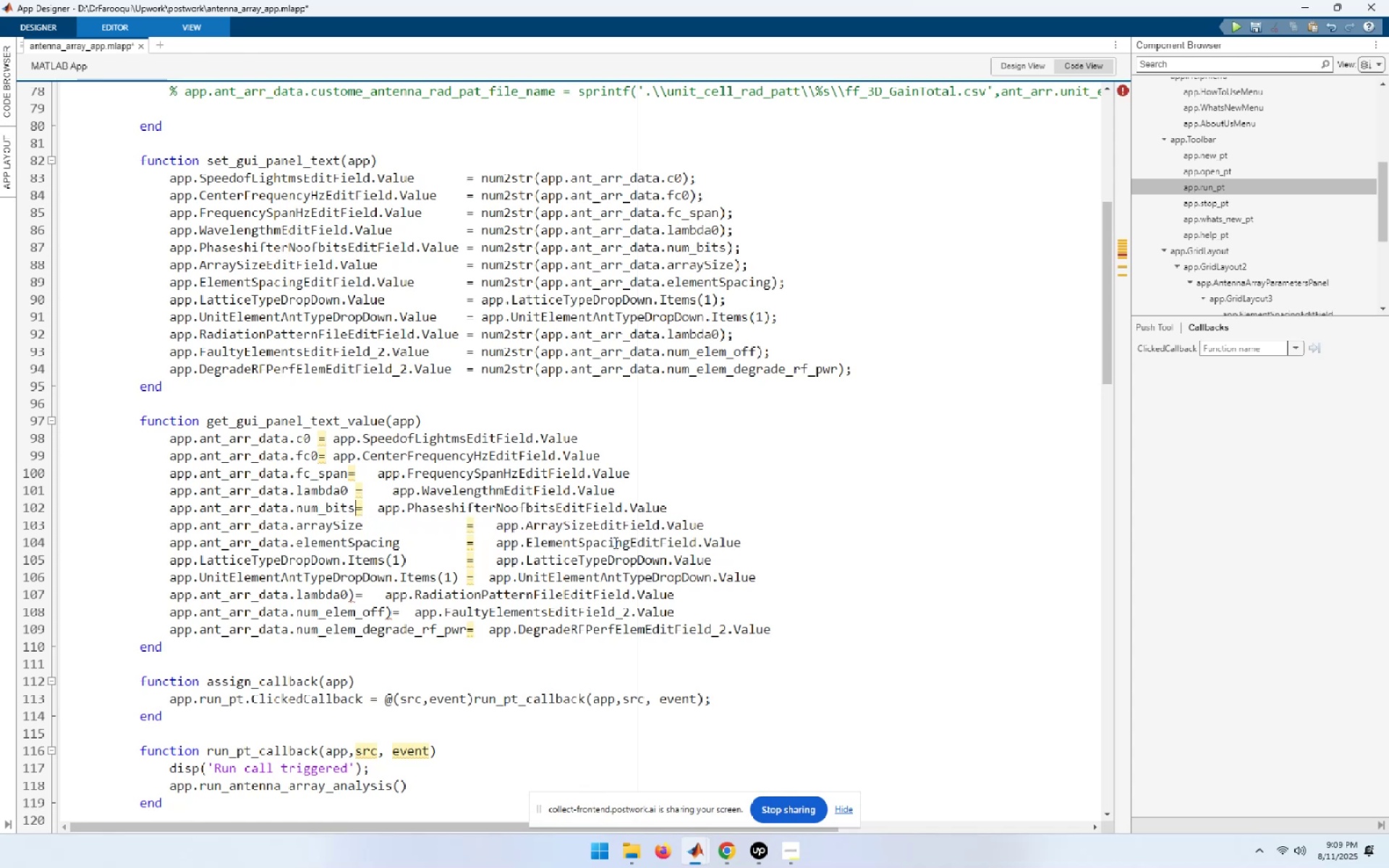 
hold_key(key=Space, duration=0.88)
 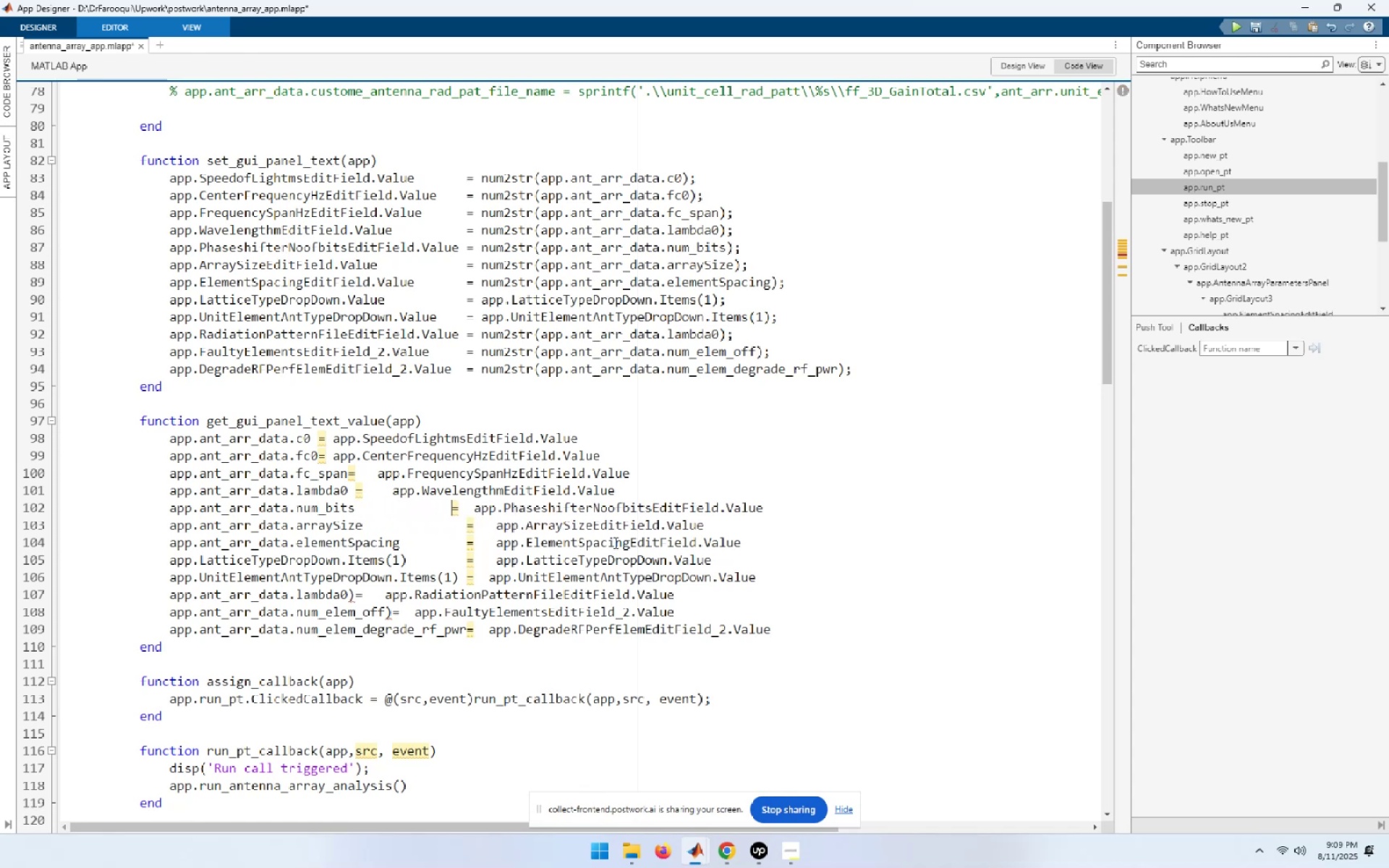 
key(Space)
 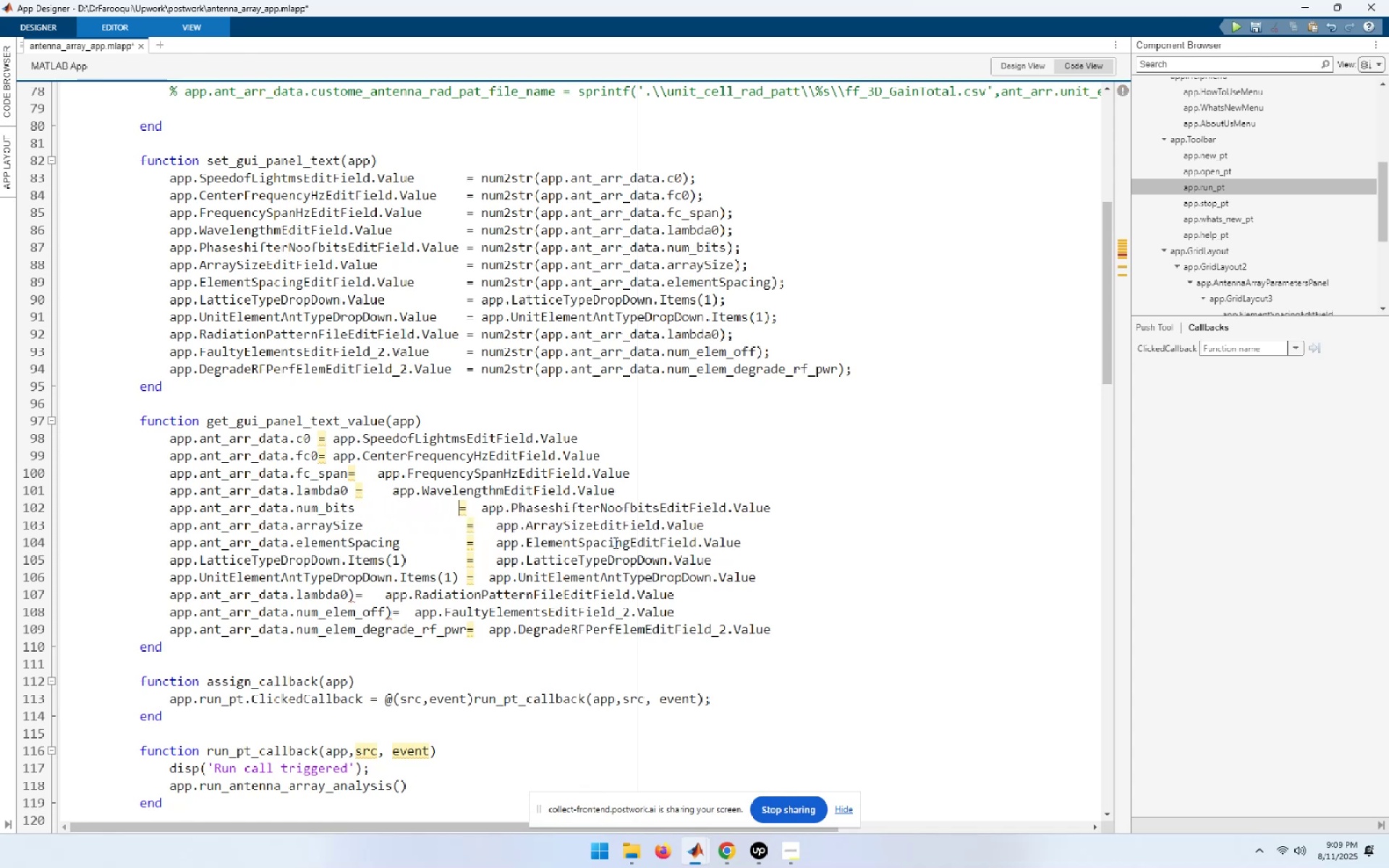 
key(Space)
 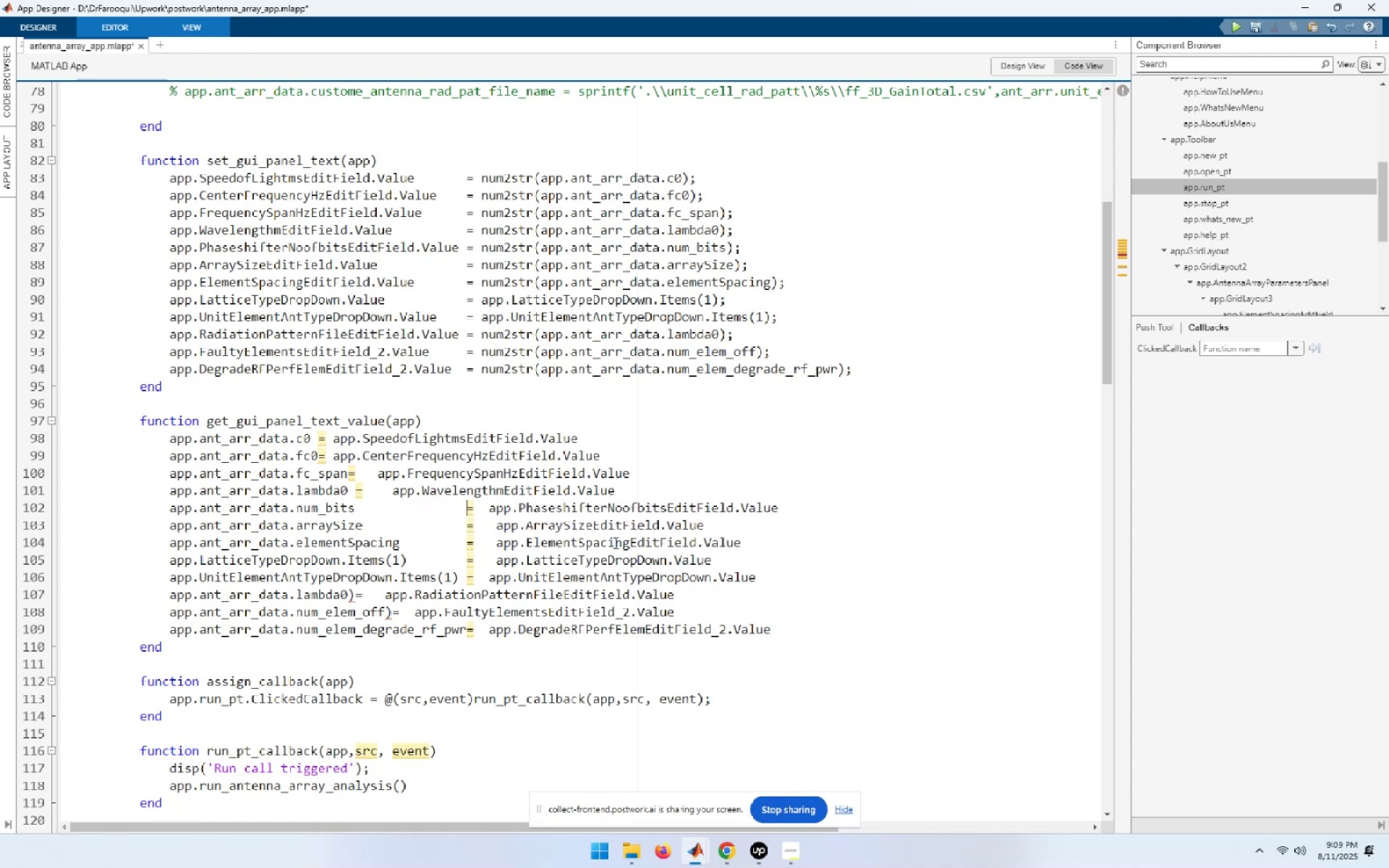 
key(ArrowUp)
 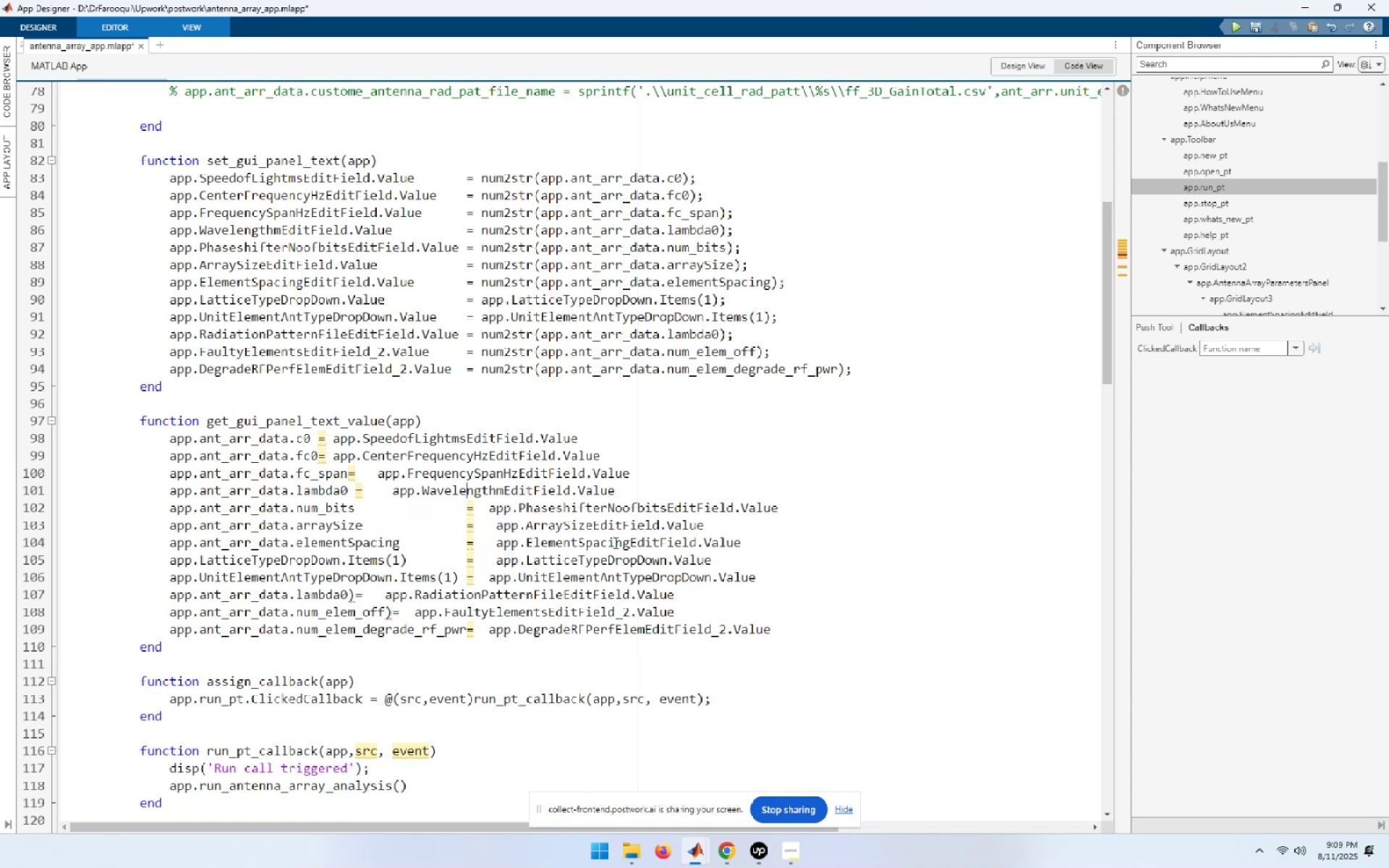 
hold_key(key=ArrowLeft, duration=0.93)
 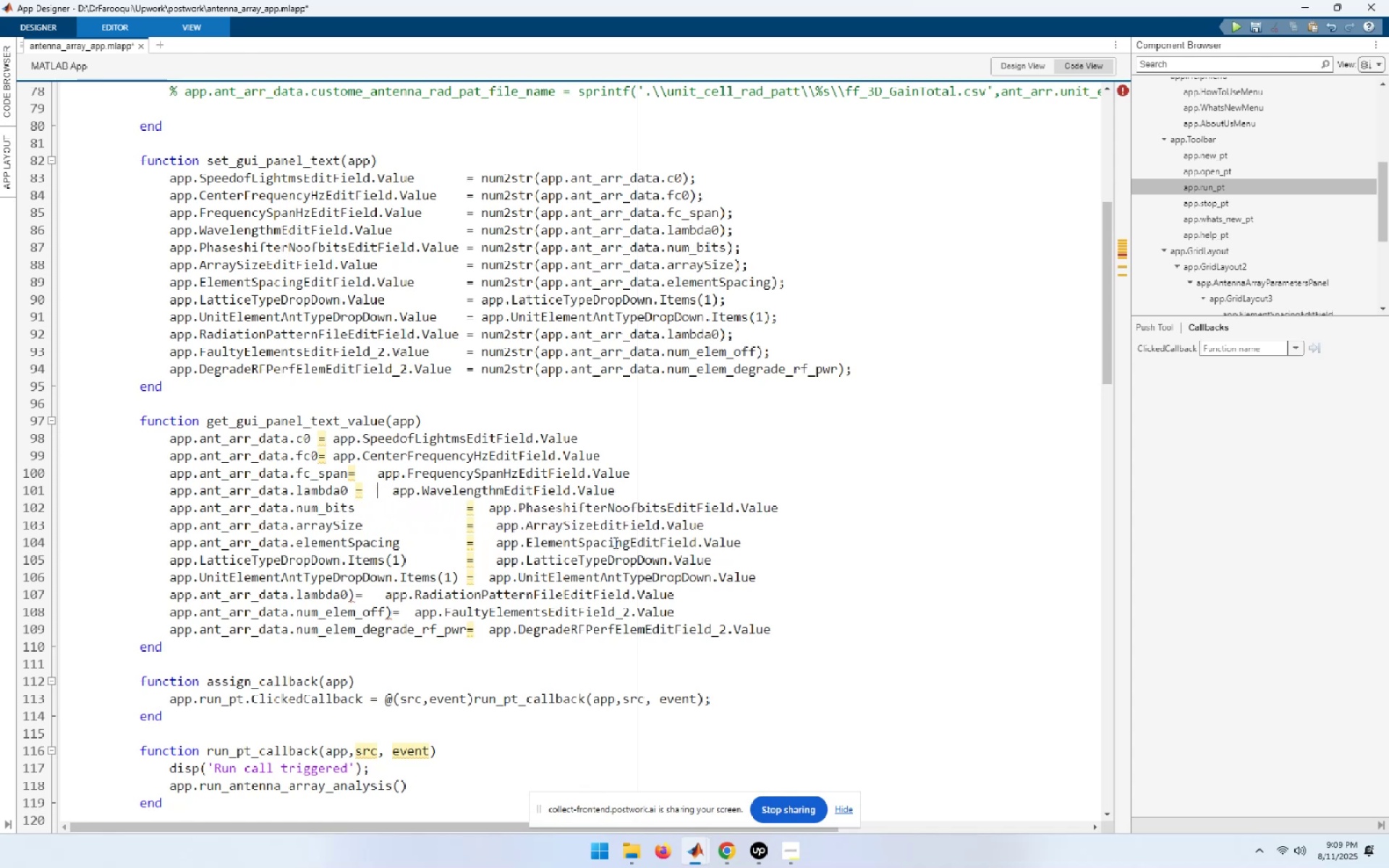 
key(ArrowLeft)
 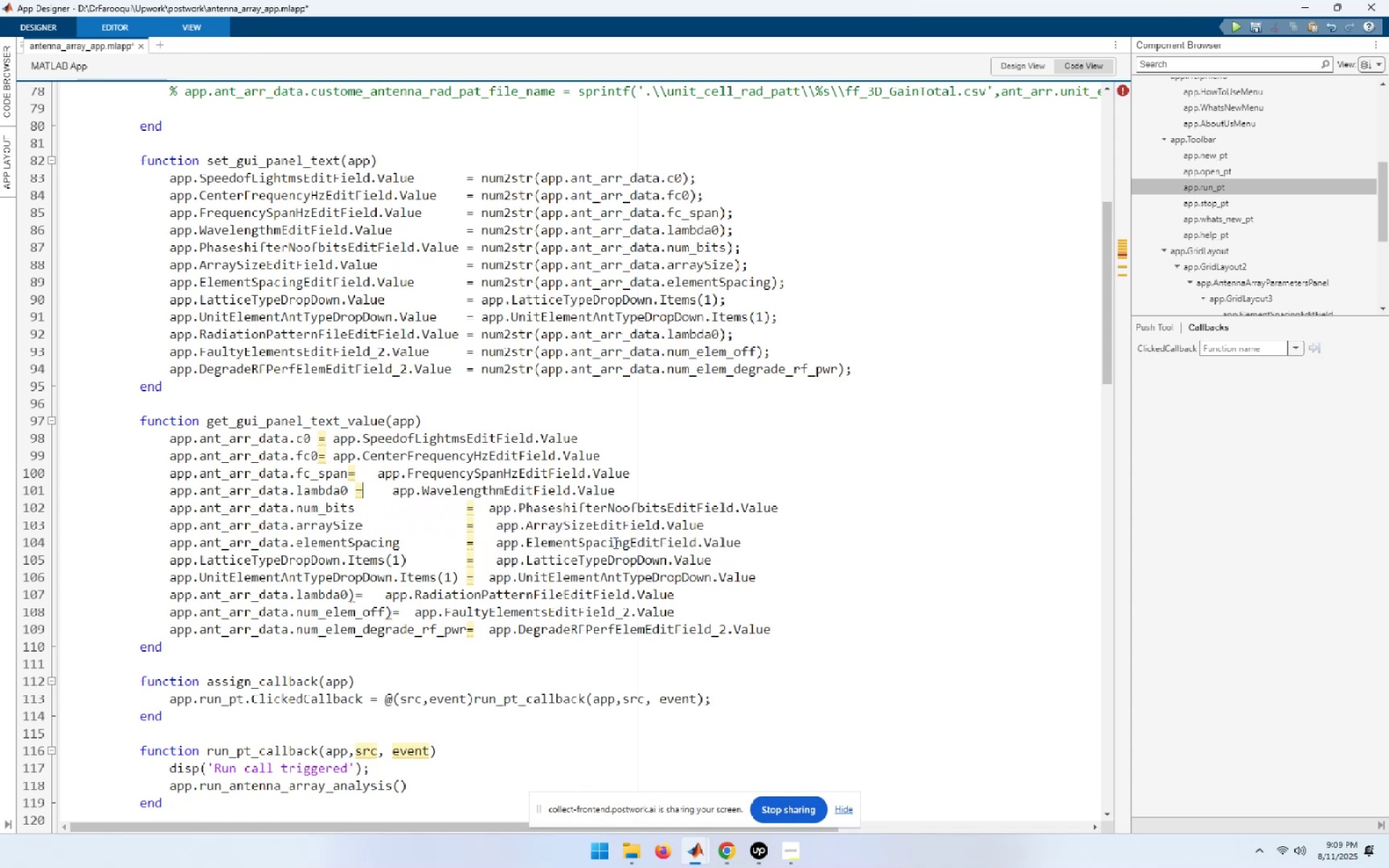 
key(ArrowLeft)
 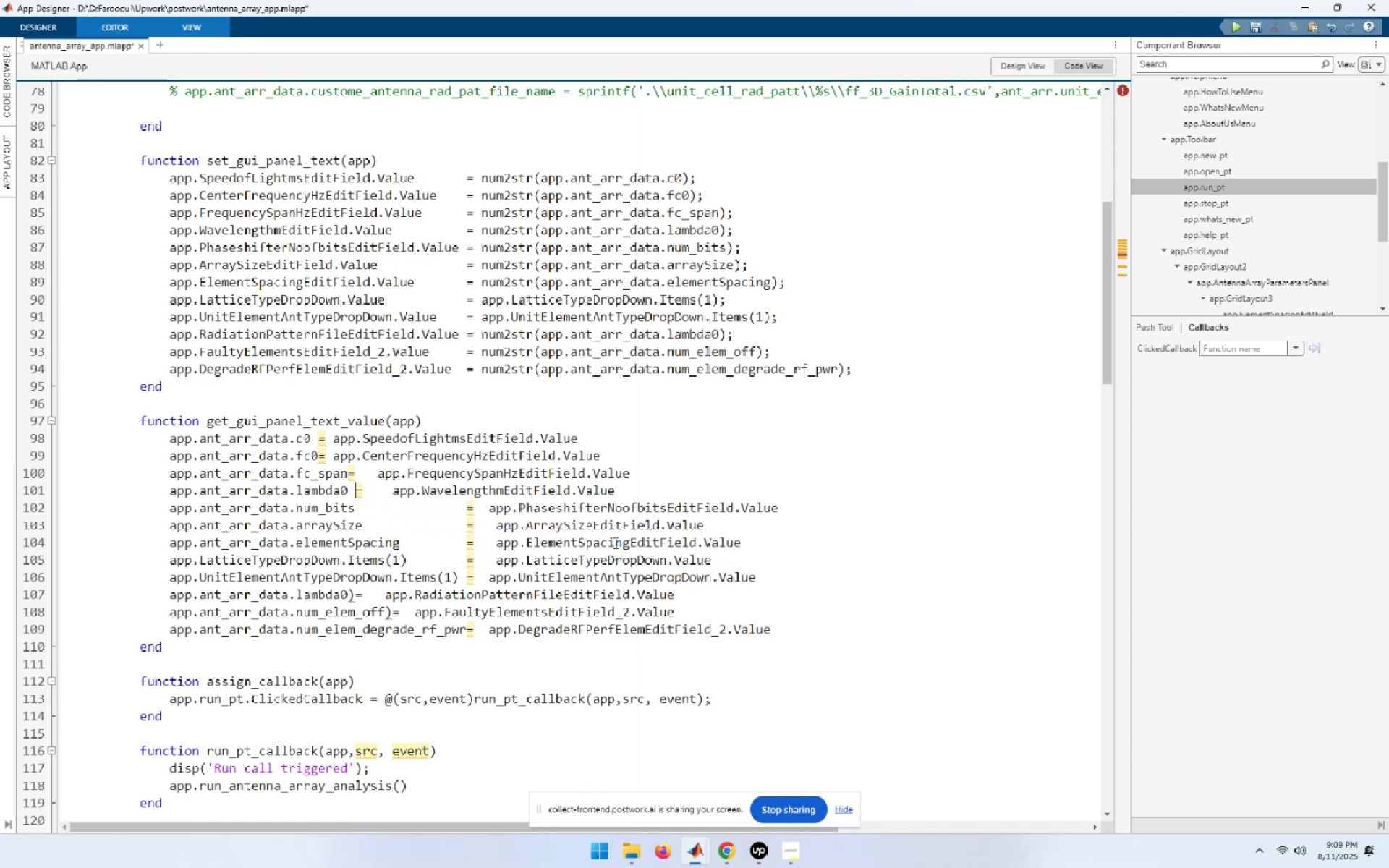 
hold_key(key=Space, duration=0.93)
 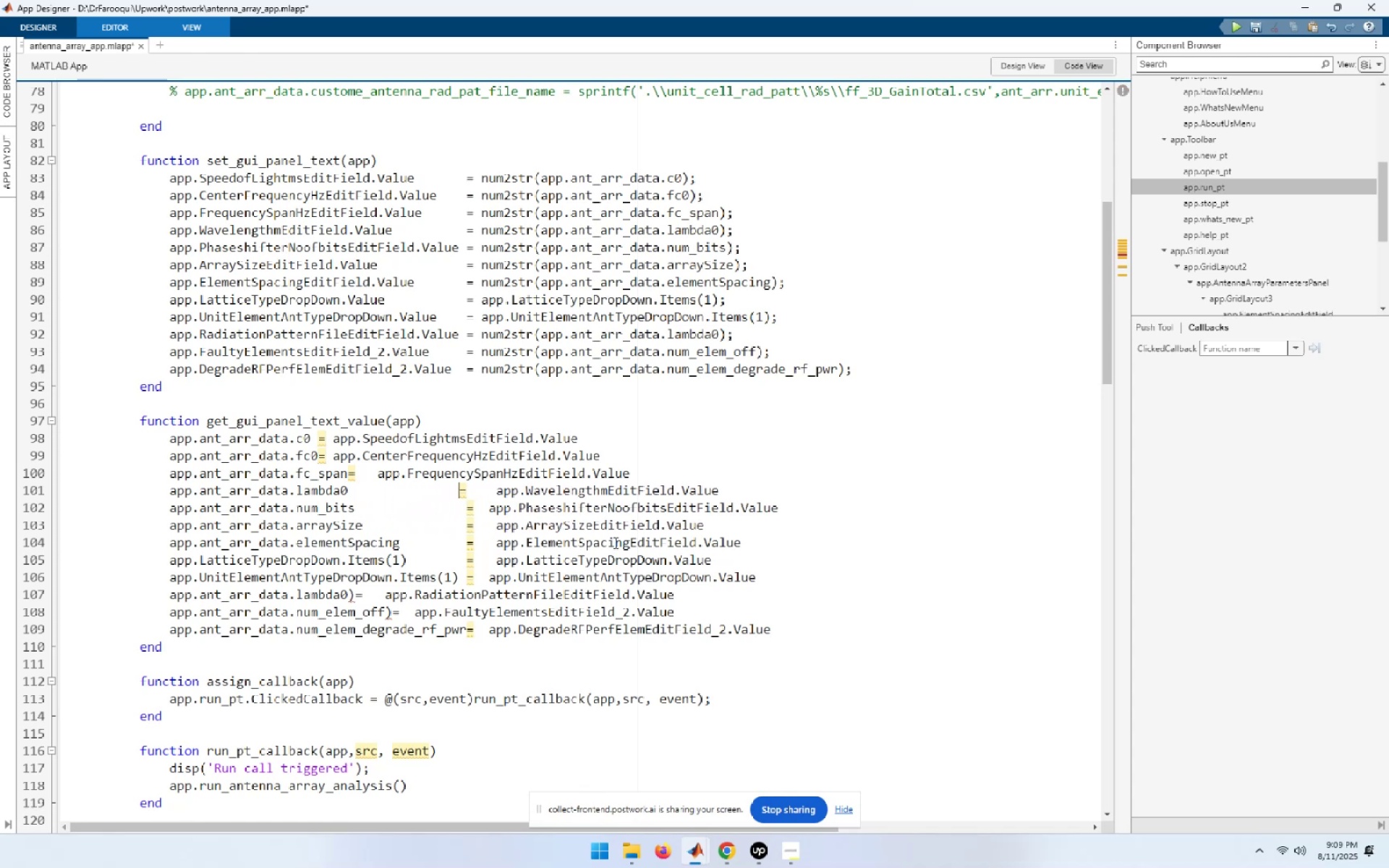 
key(Space)
 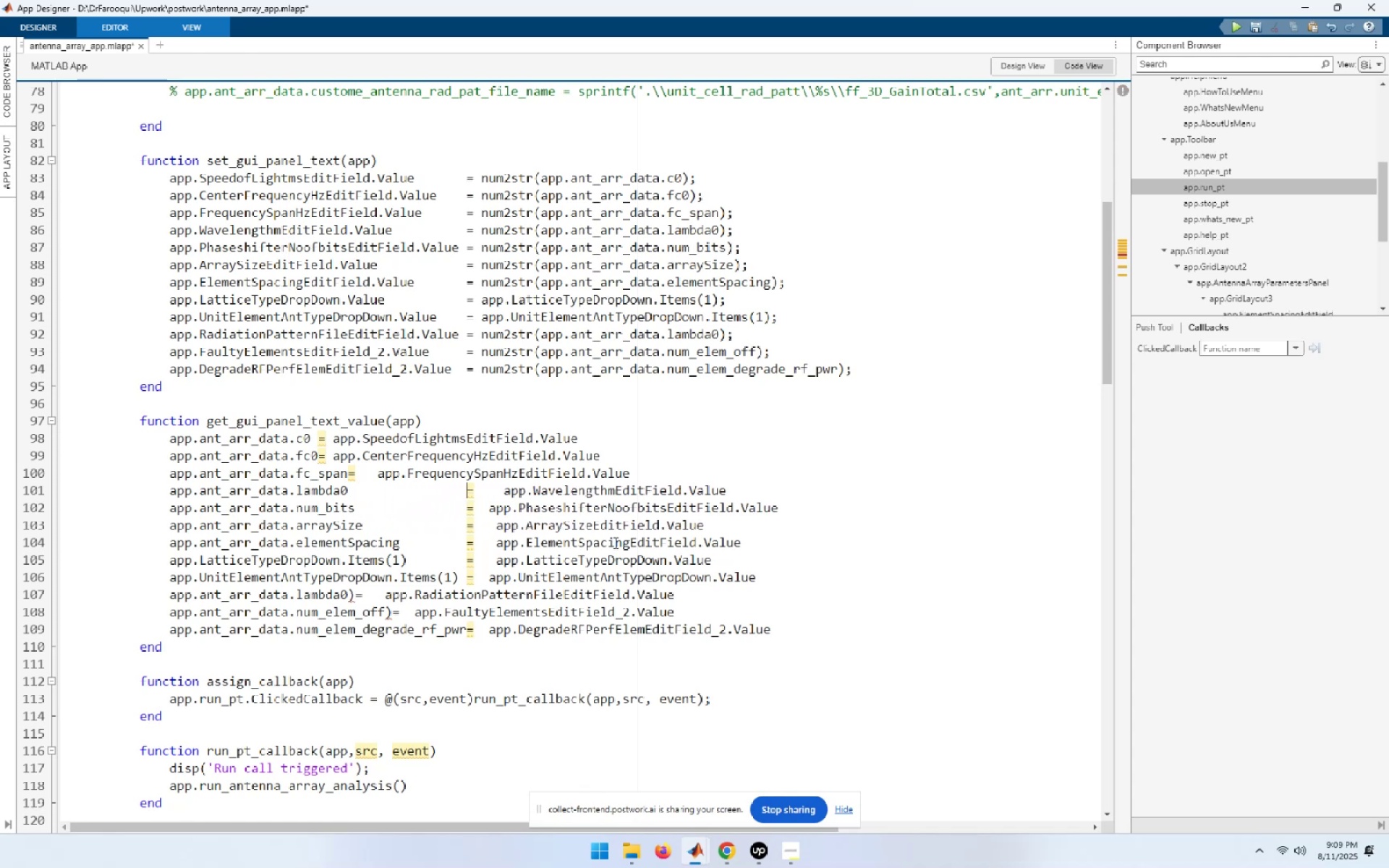 
key(ArrowUp)
 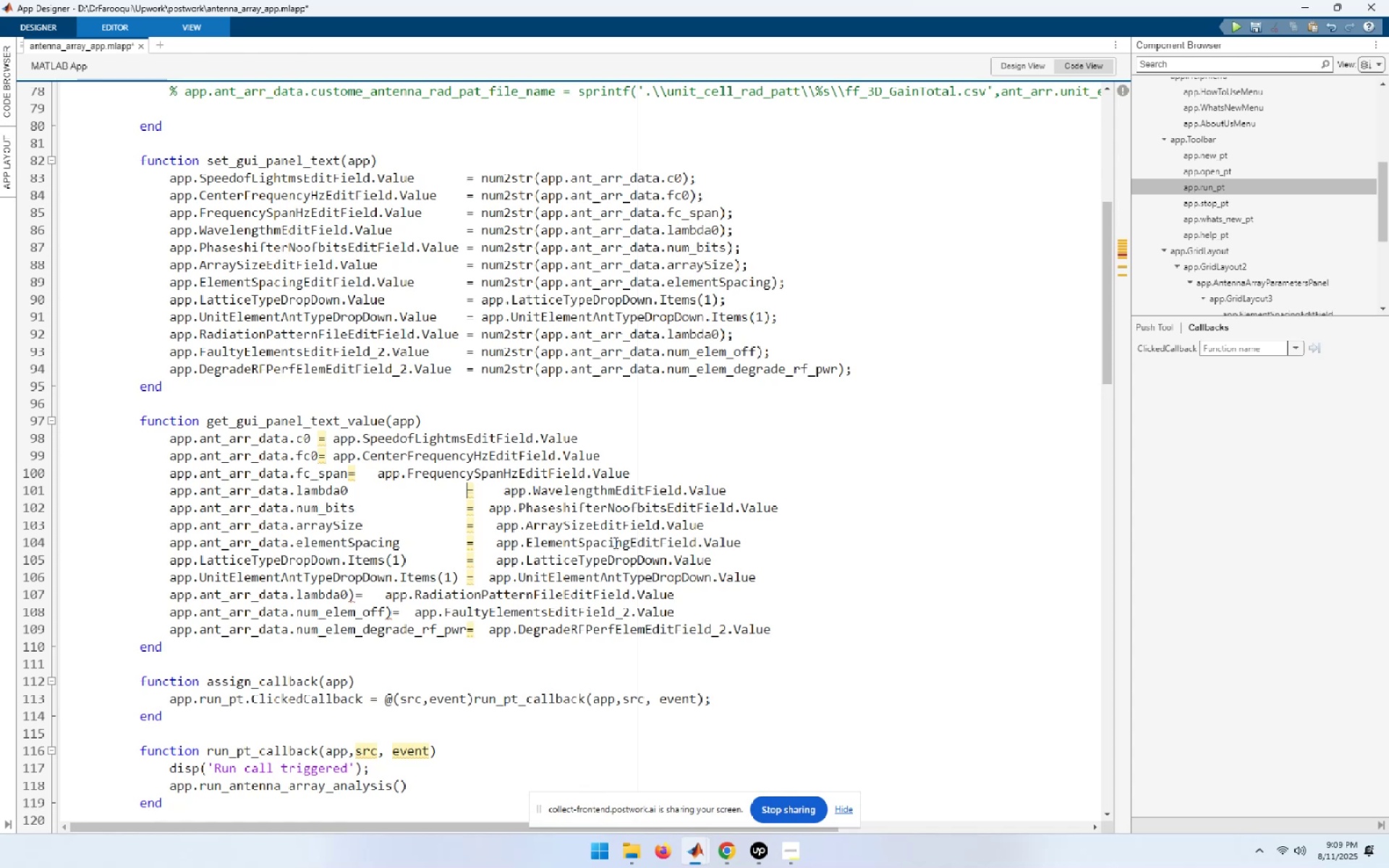 
hold_key(key=ArrowLeft, duration=1.03)
 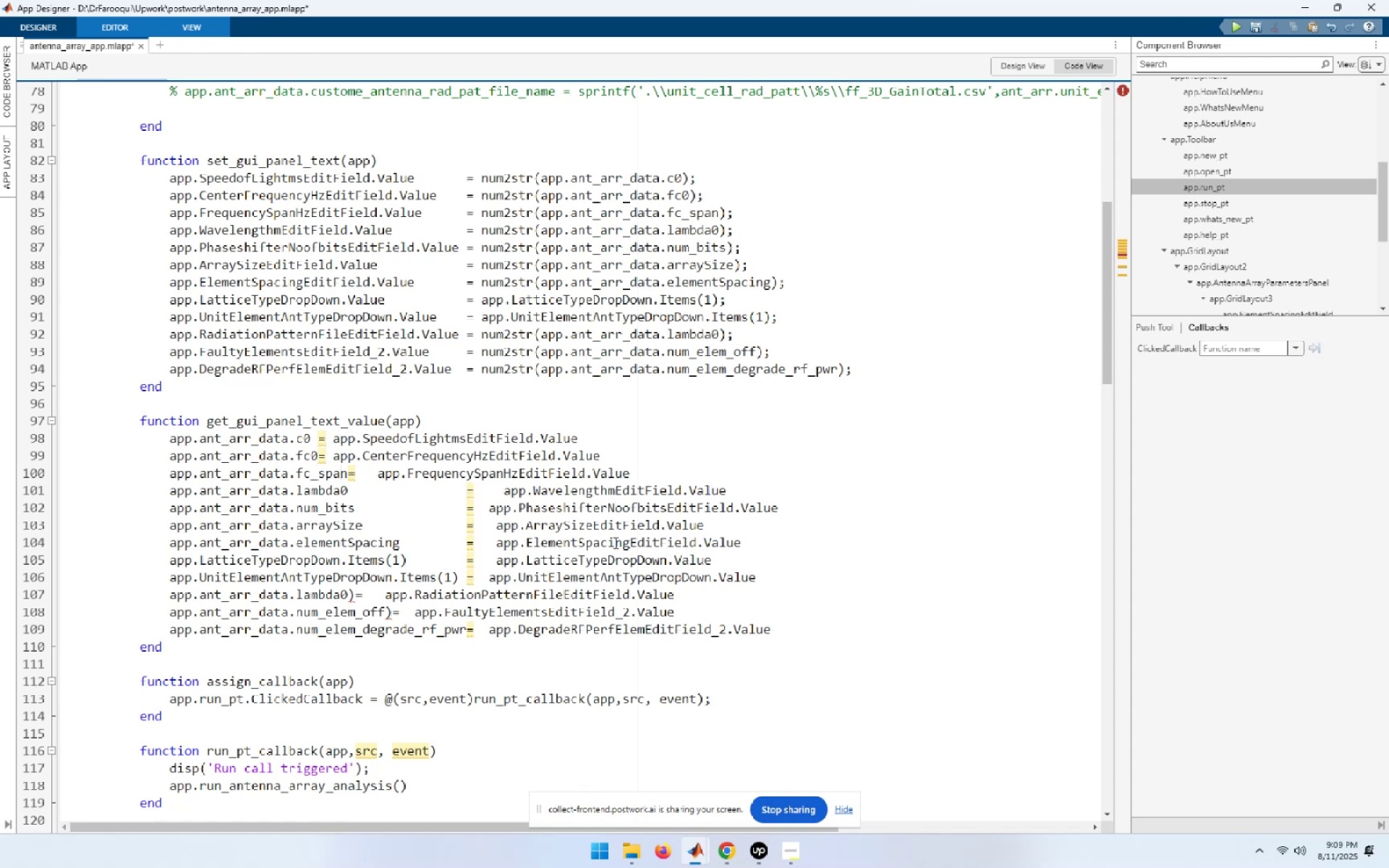 
key(ArrowRight)
 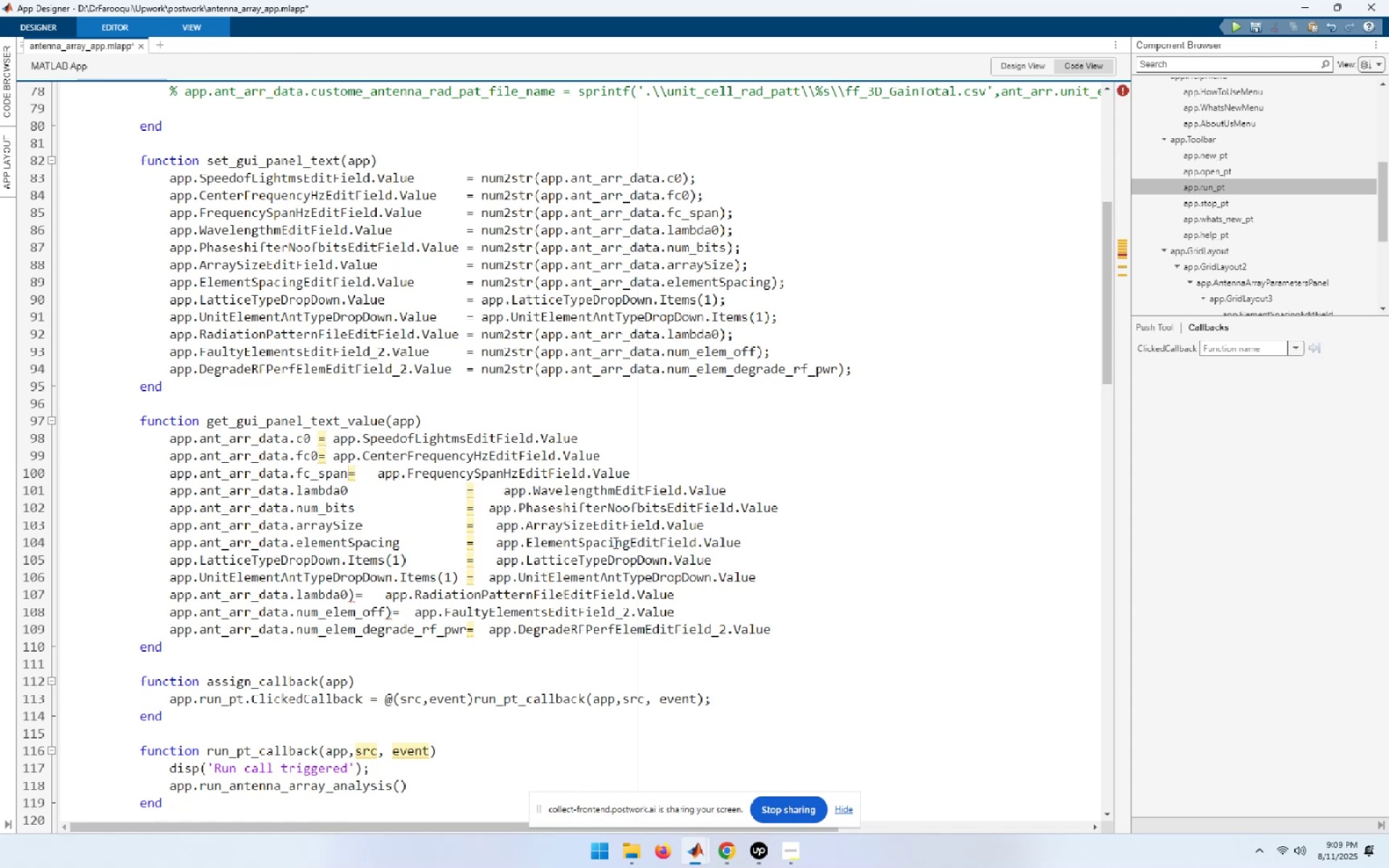 
hold_key(key=Space, duration=0.86)
 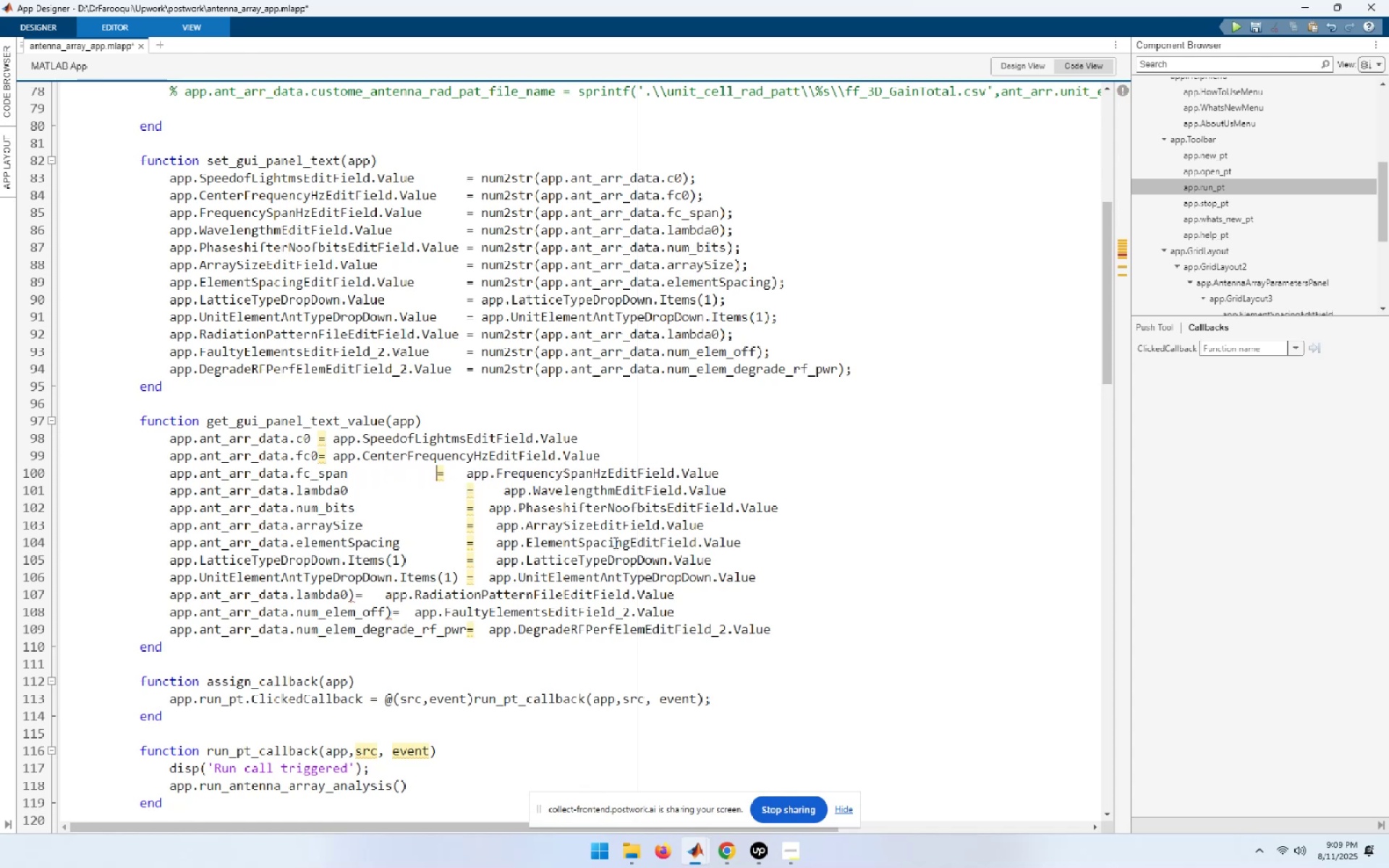 
key(Space)
 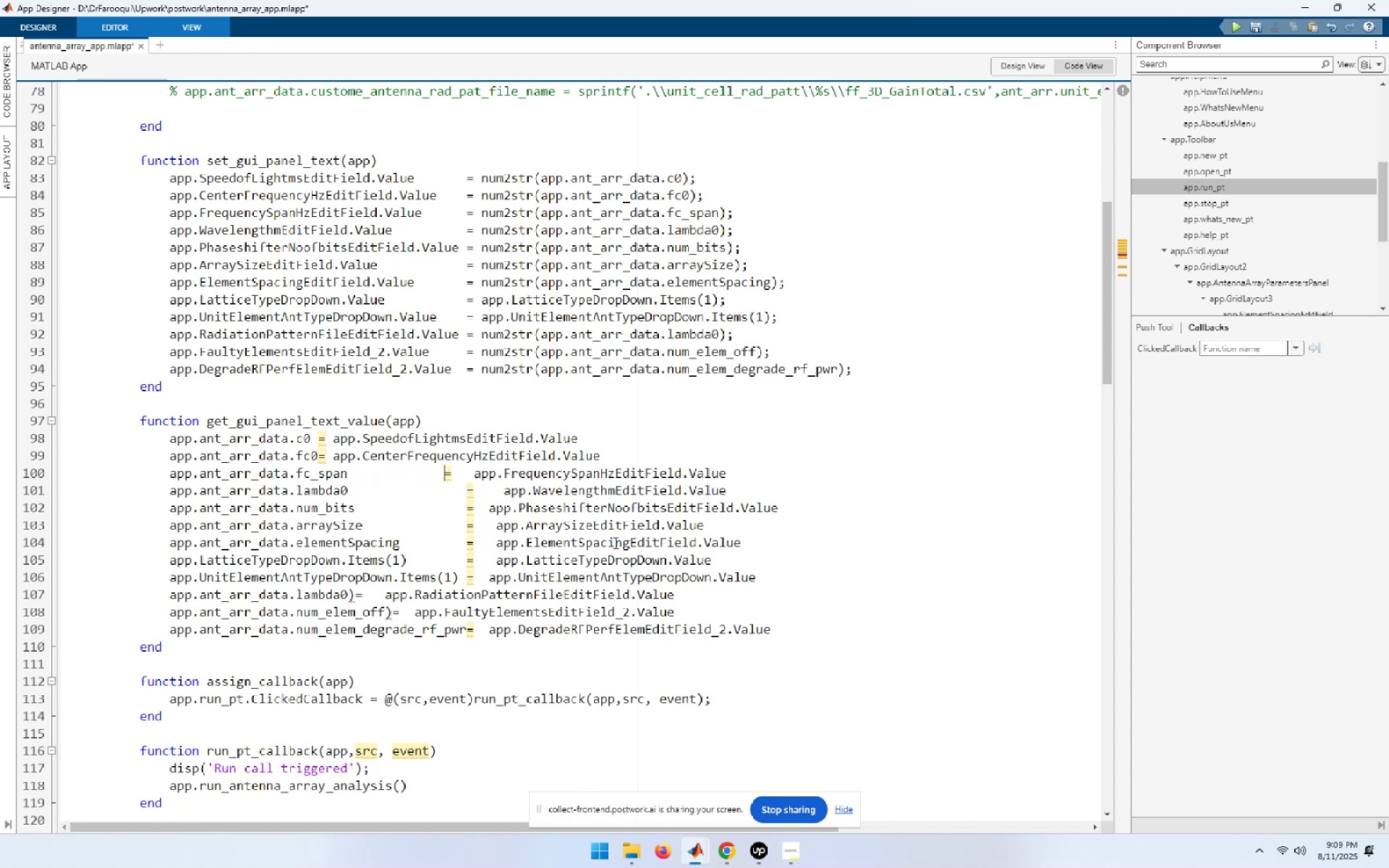 
key(Space)
 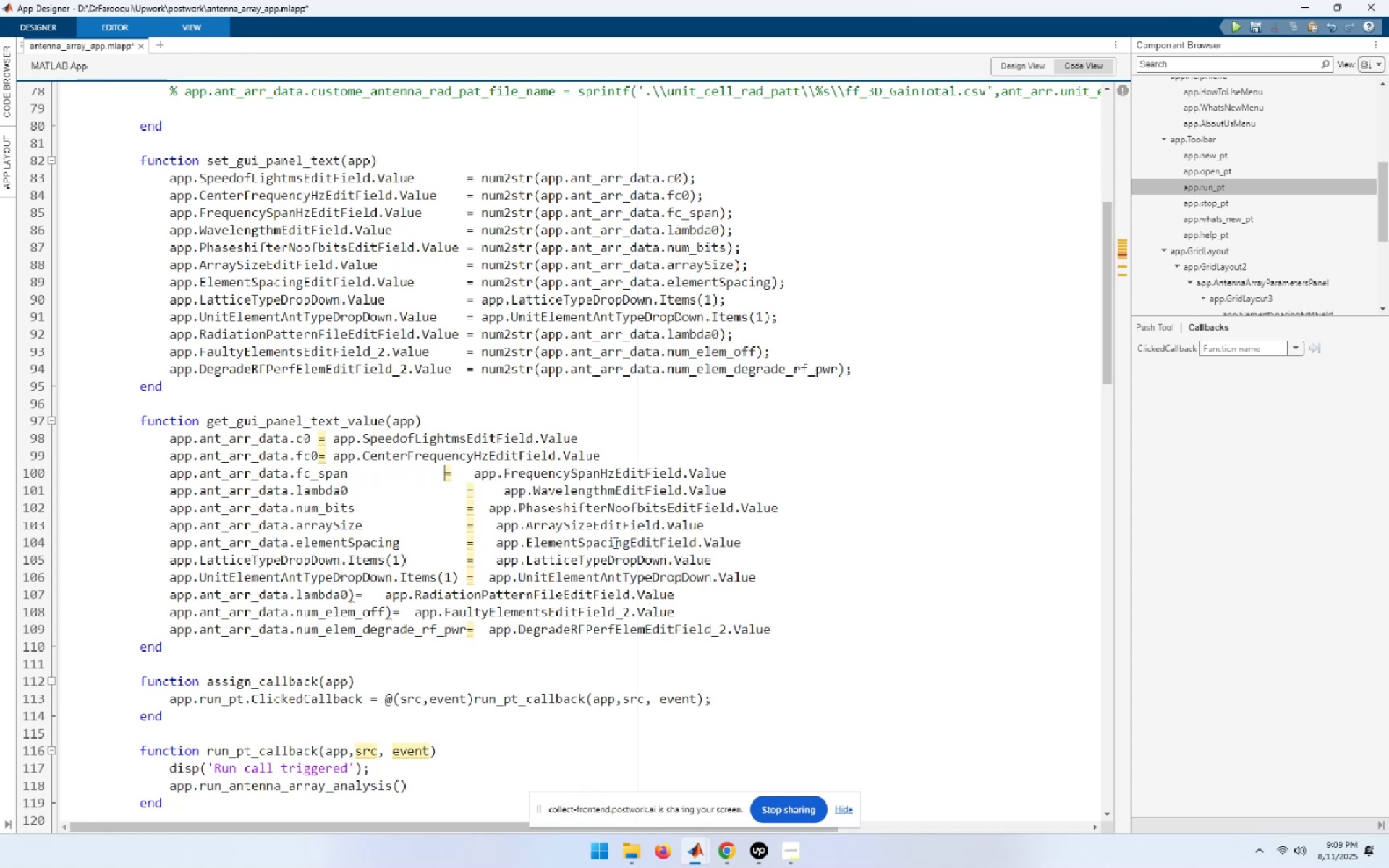 
key(Space)
 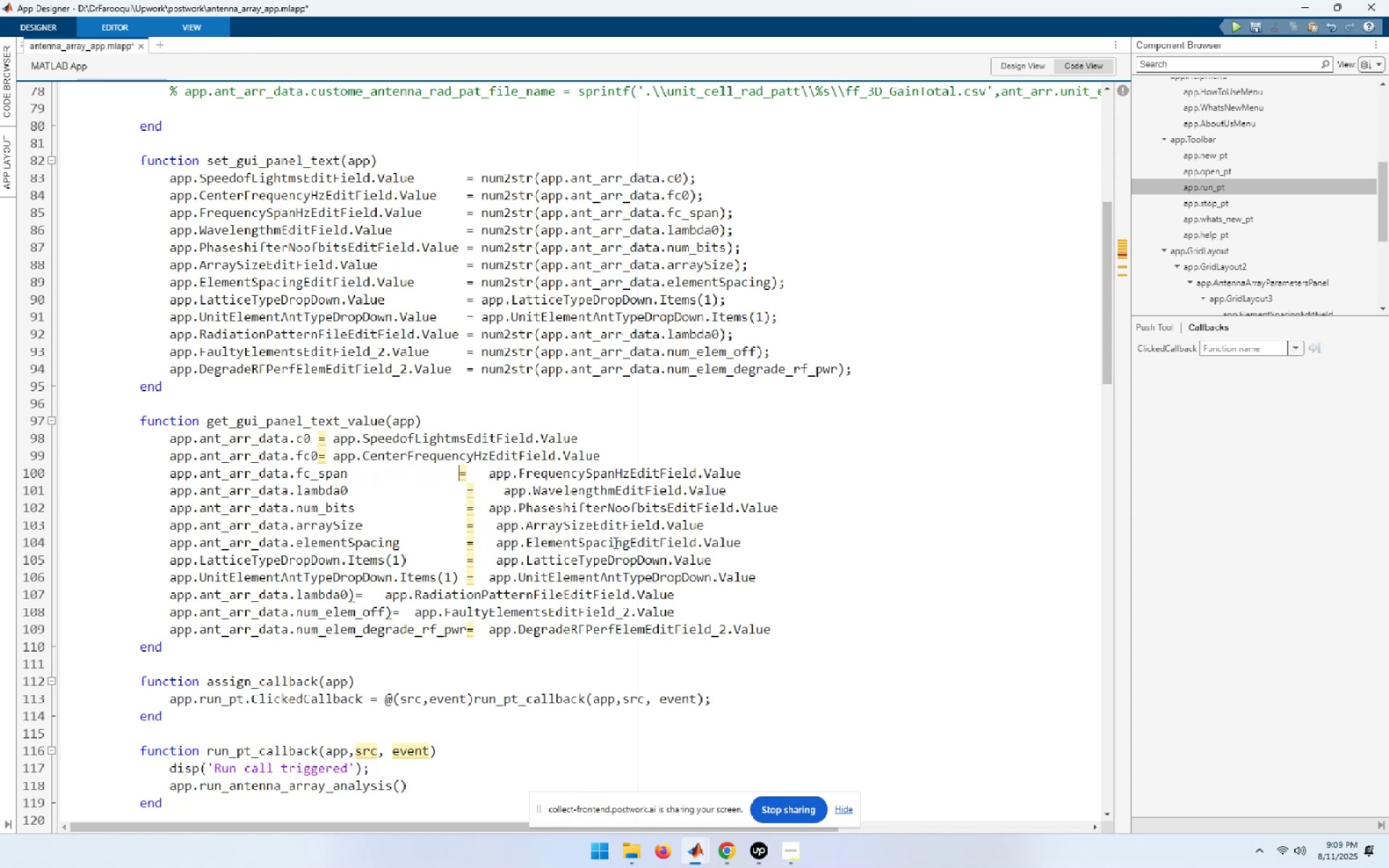 
key(Space)
 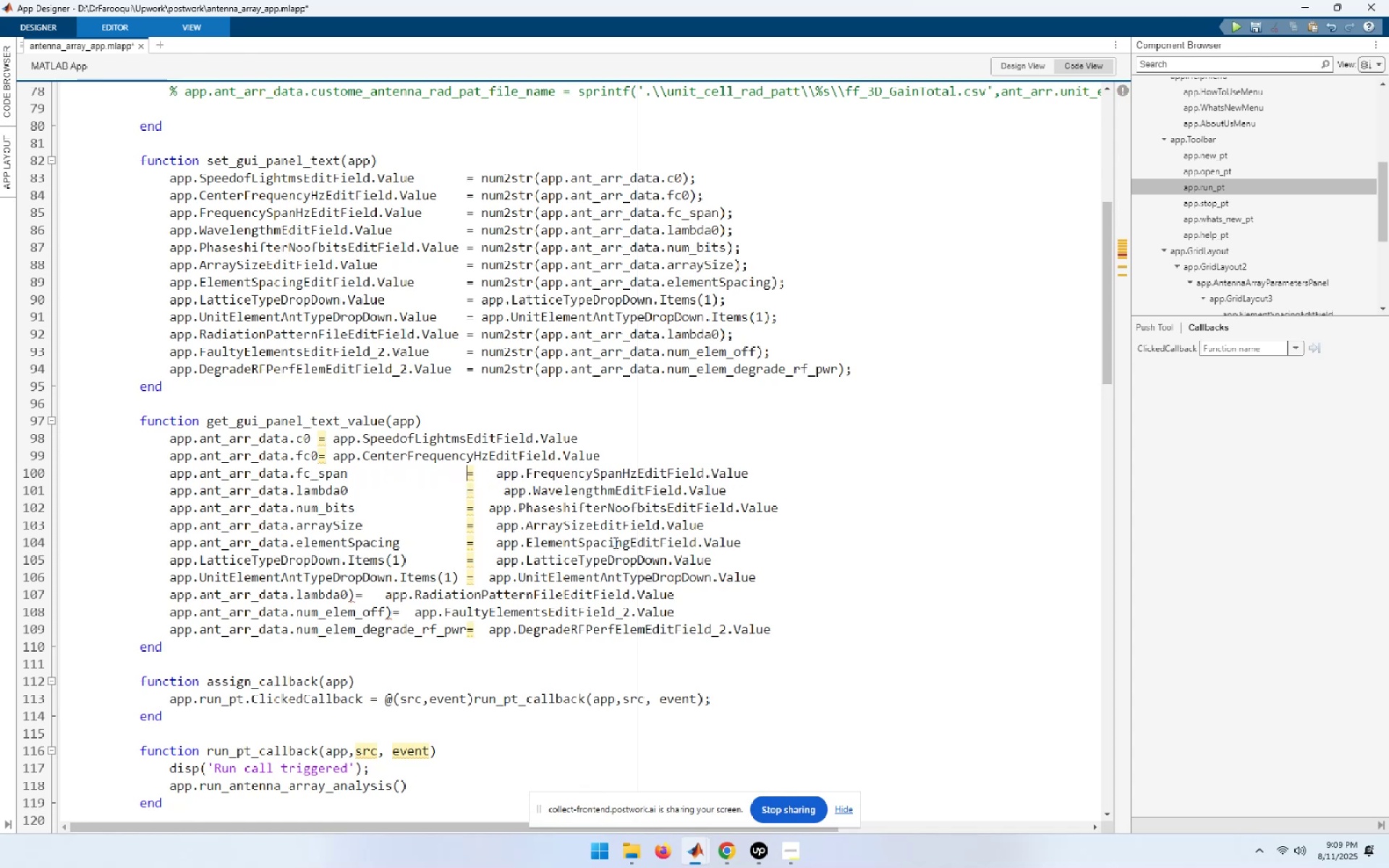 
key(ArrowUp)
 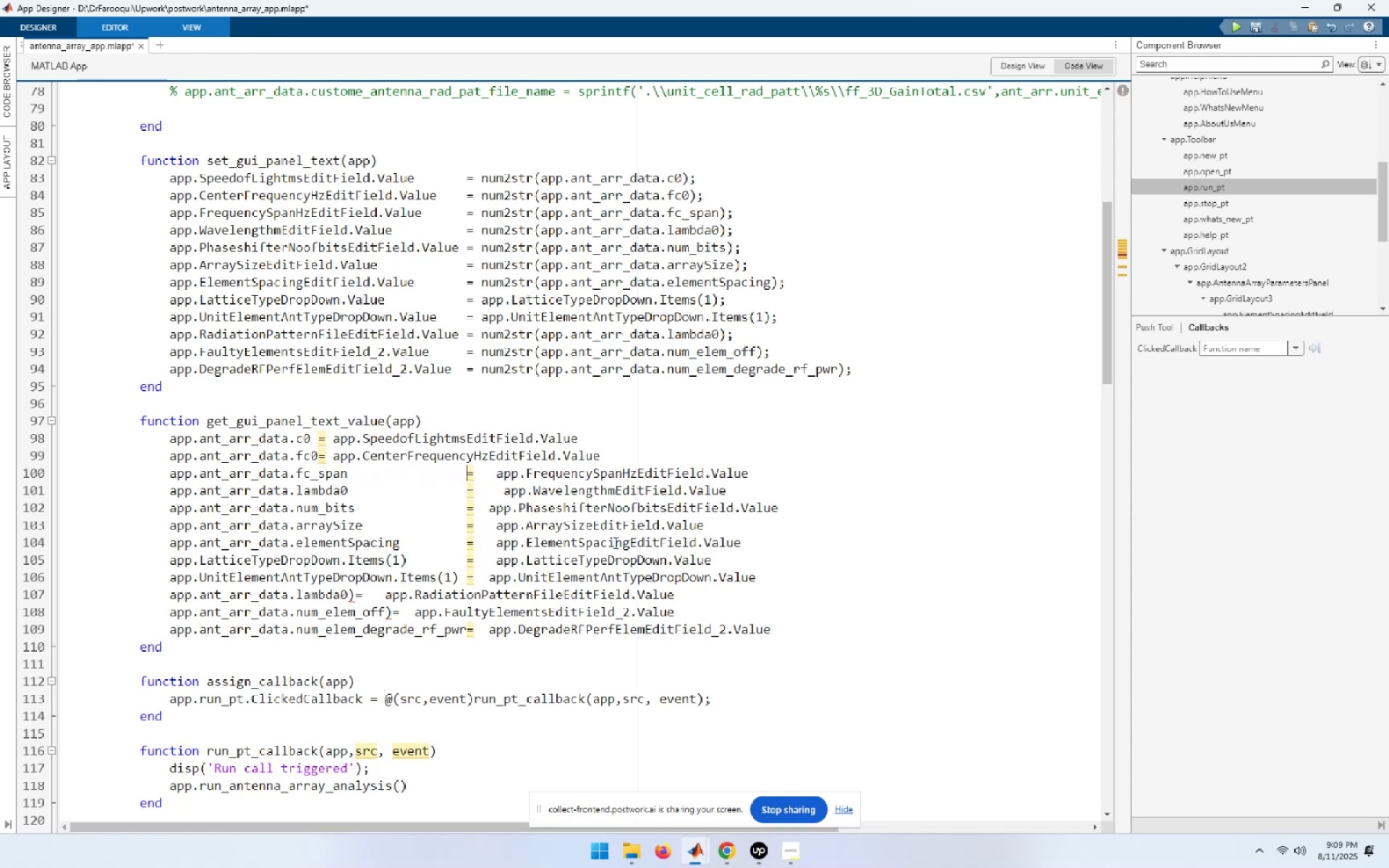 
hold_key(key=ArrowLeft, duration=1.15)
 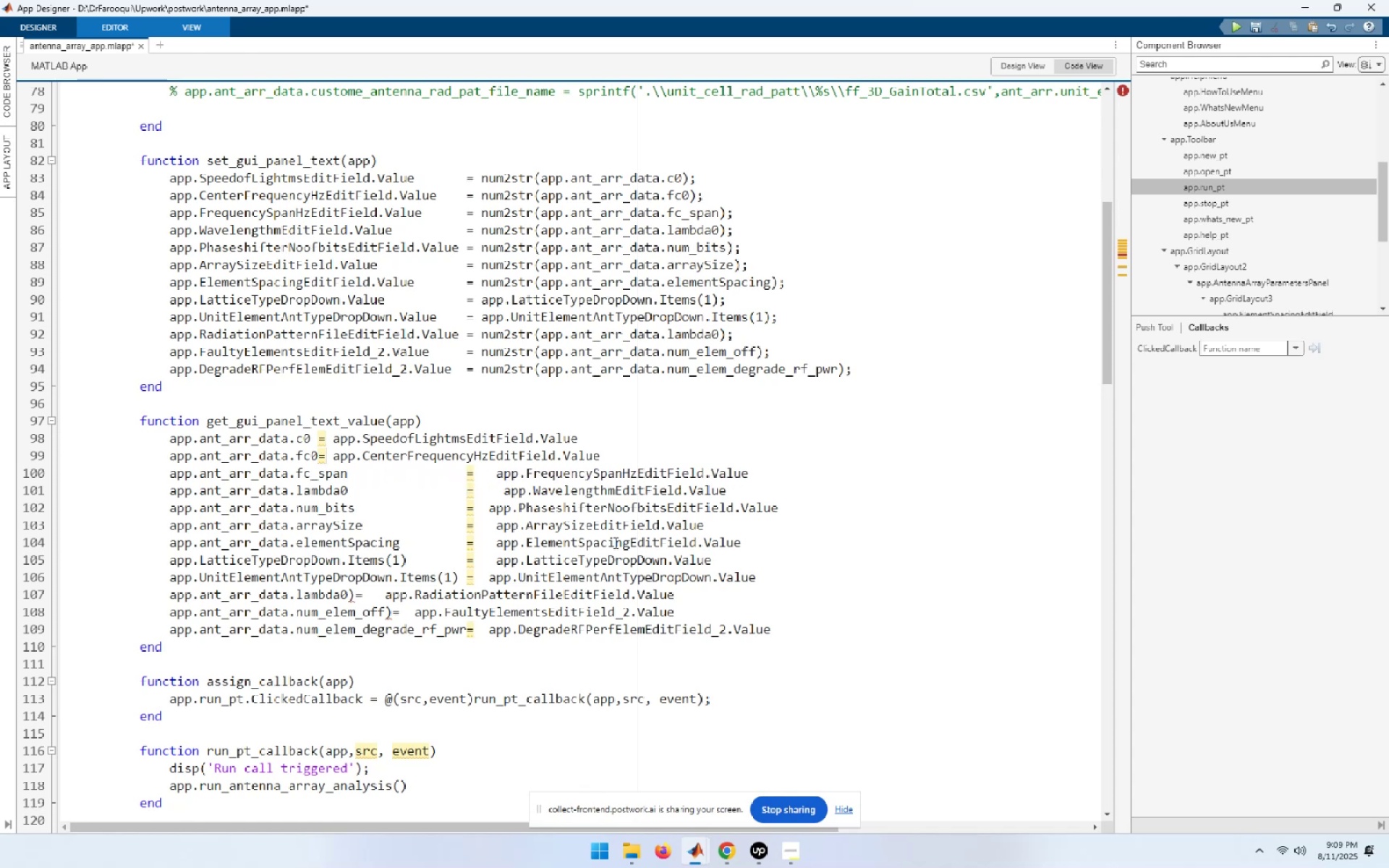 
key(ArrowLeft)
 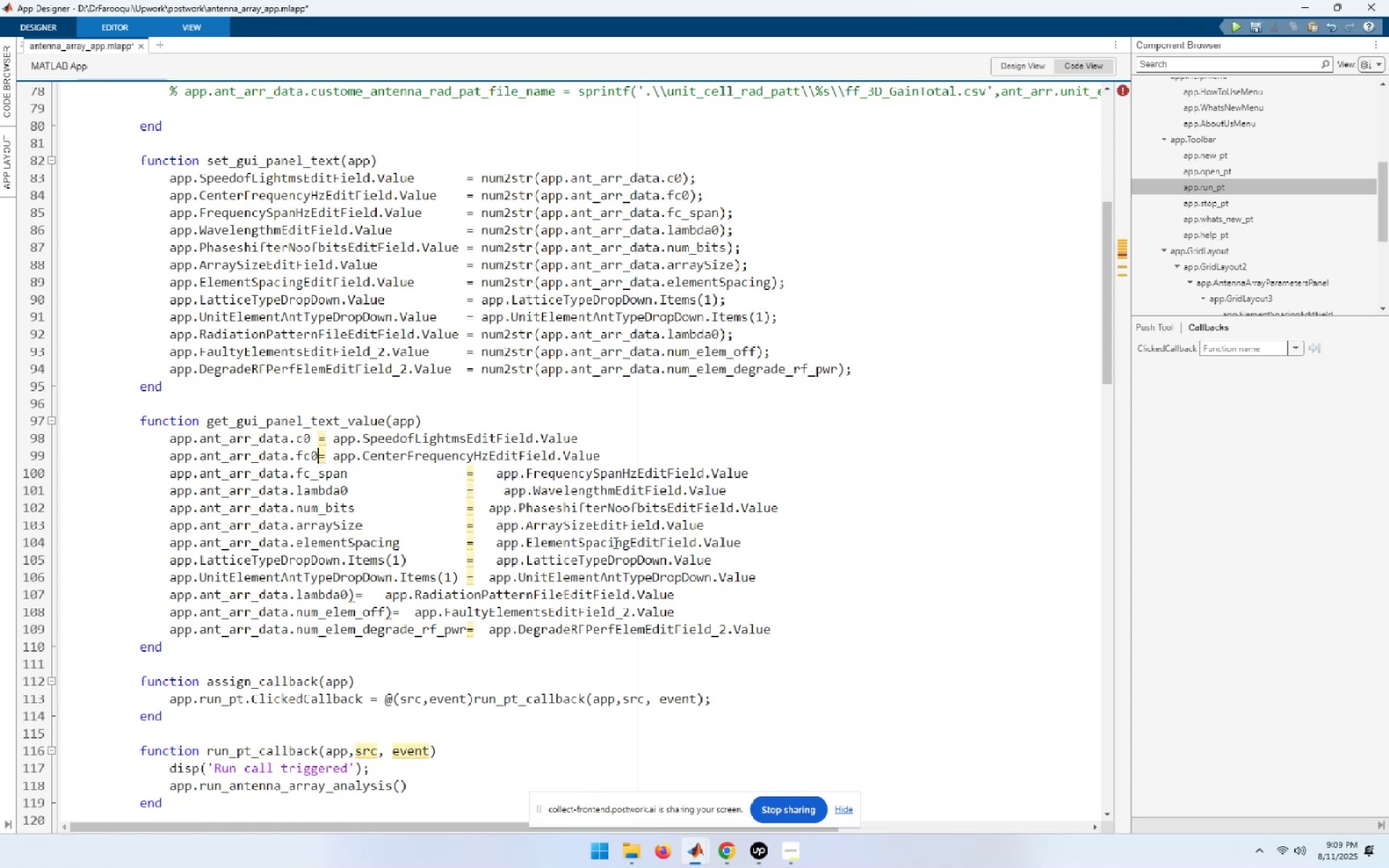 
hold_key(key=Space, duration=1.01)
 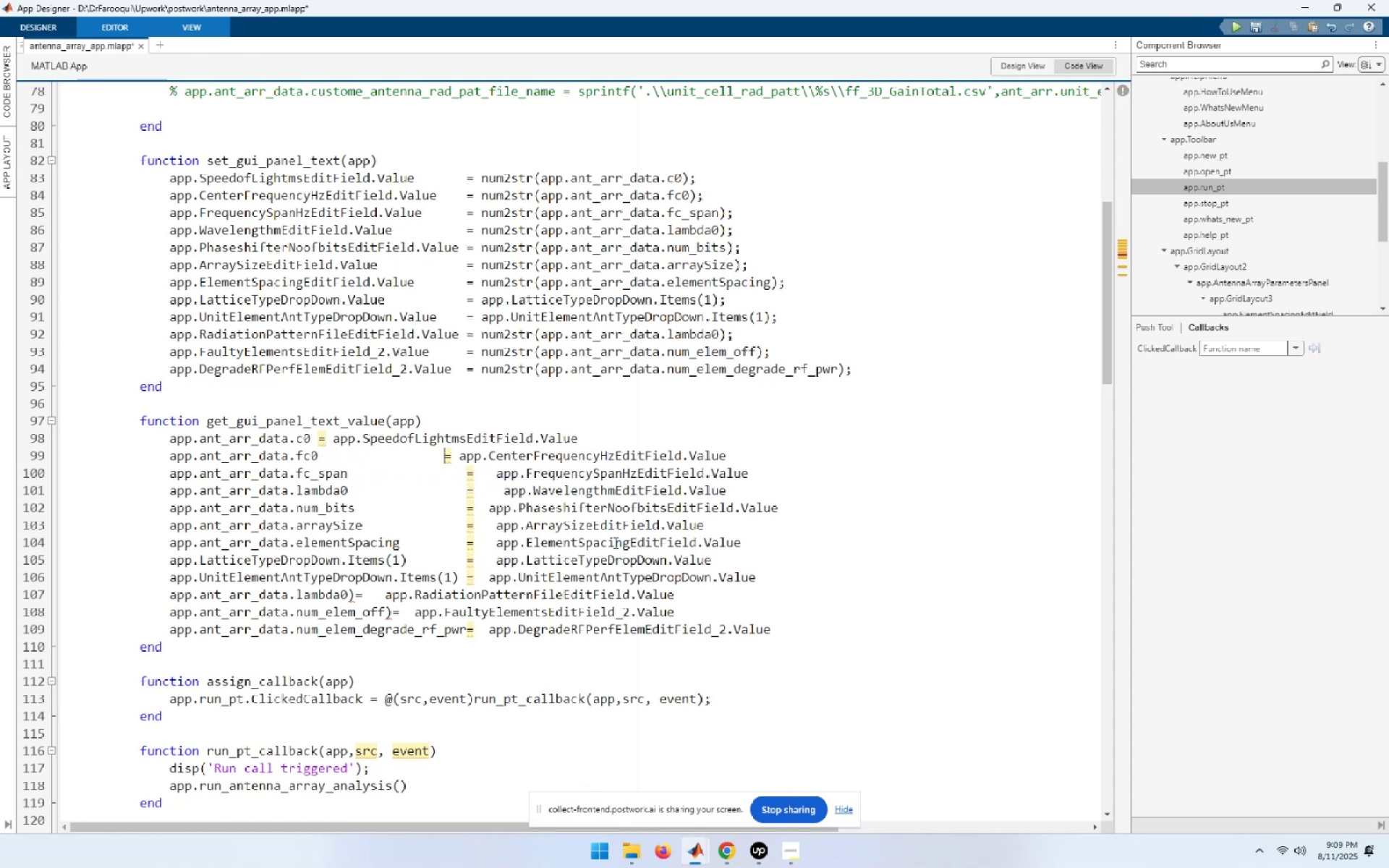 
key(Space)
 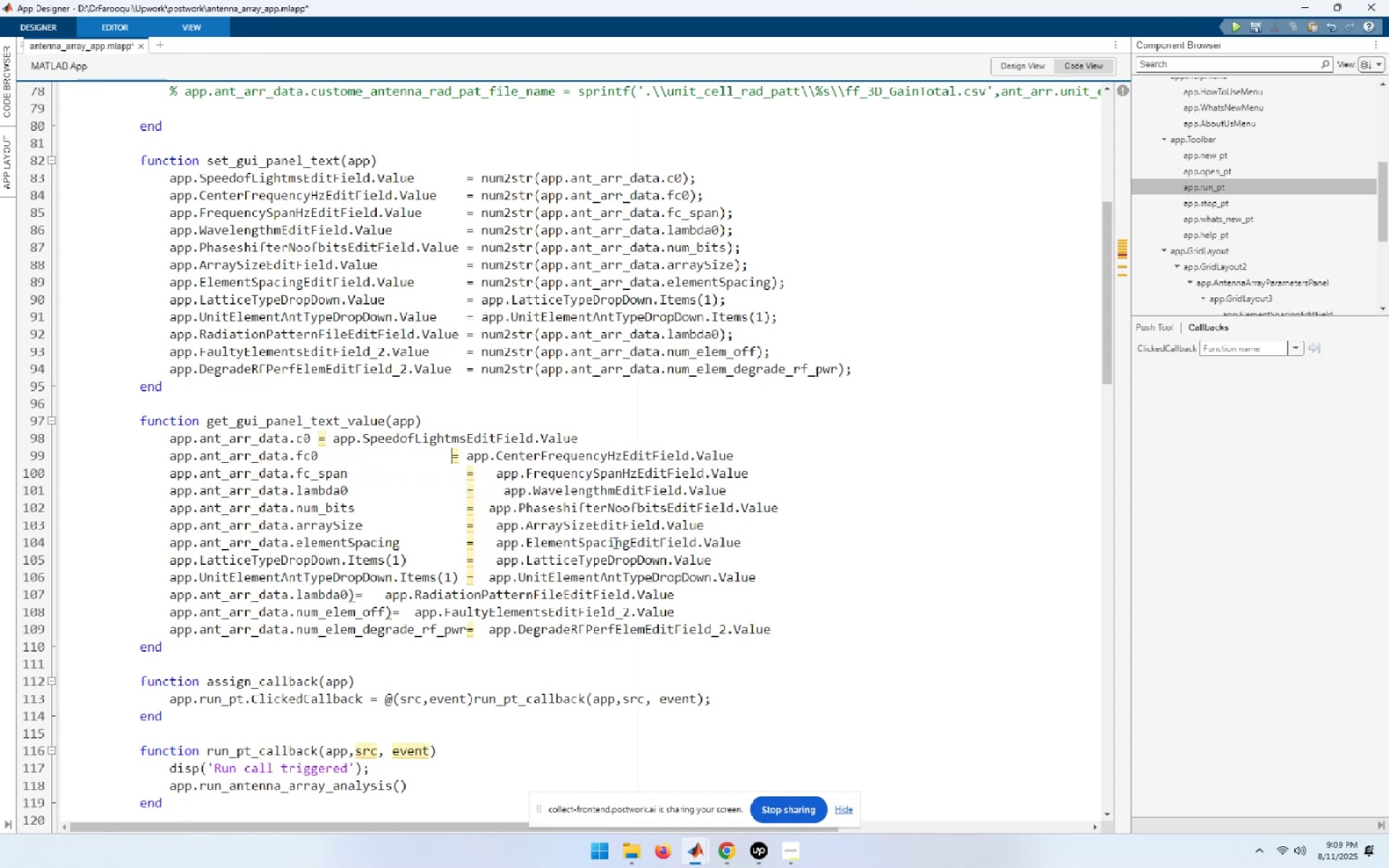 
key(Space)
 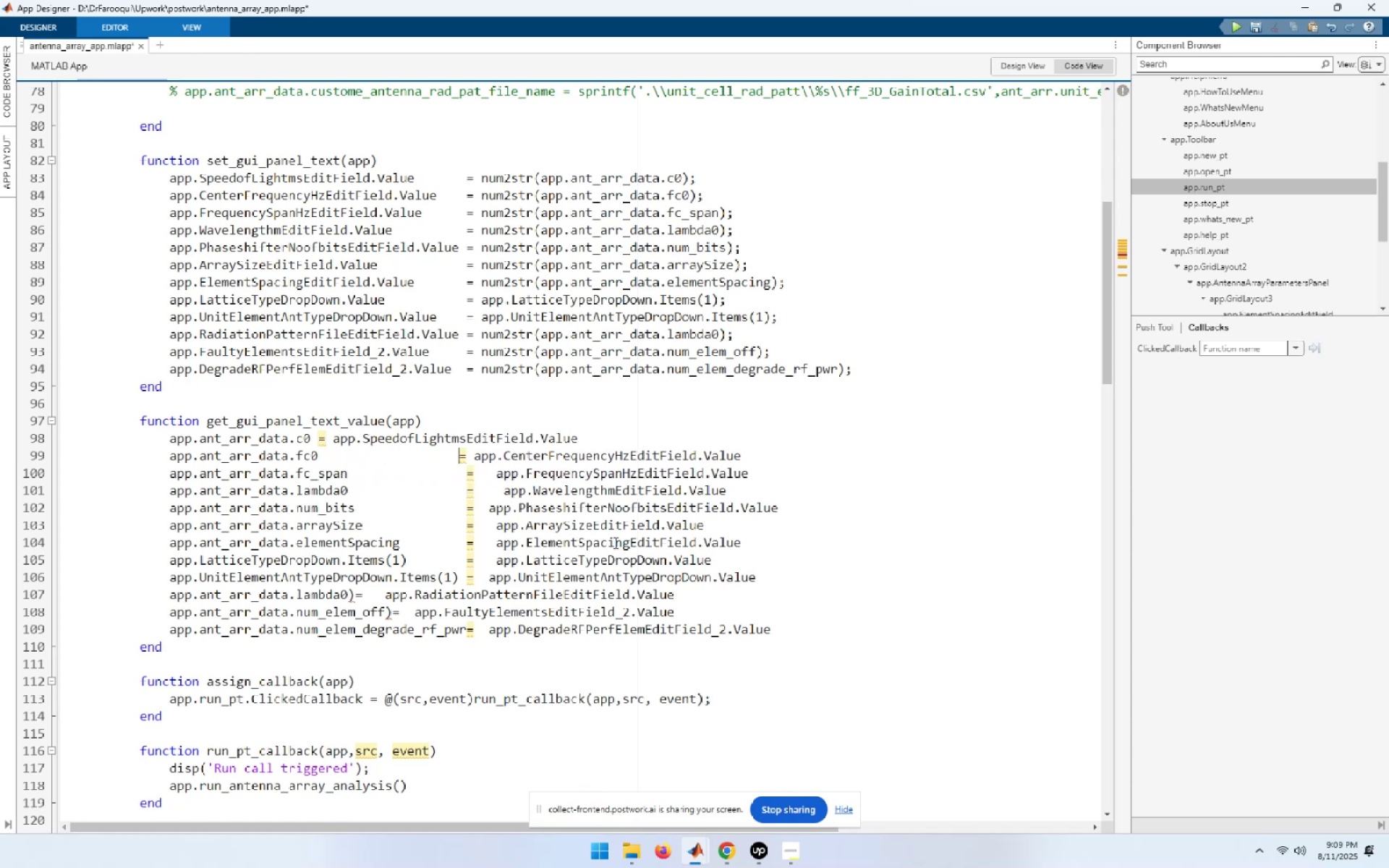 
key(Space)
 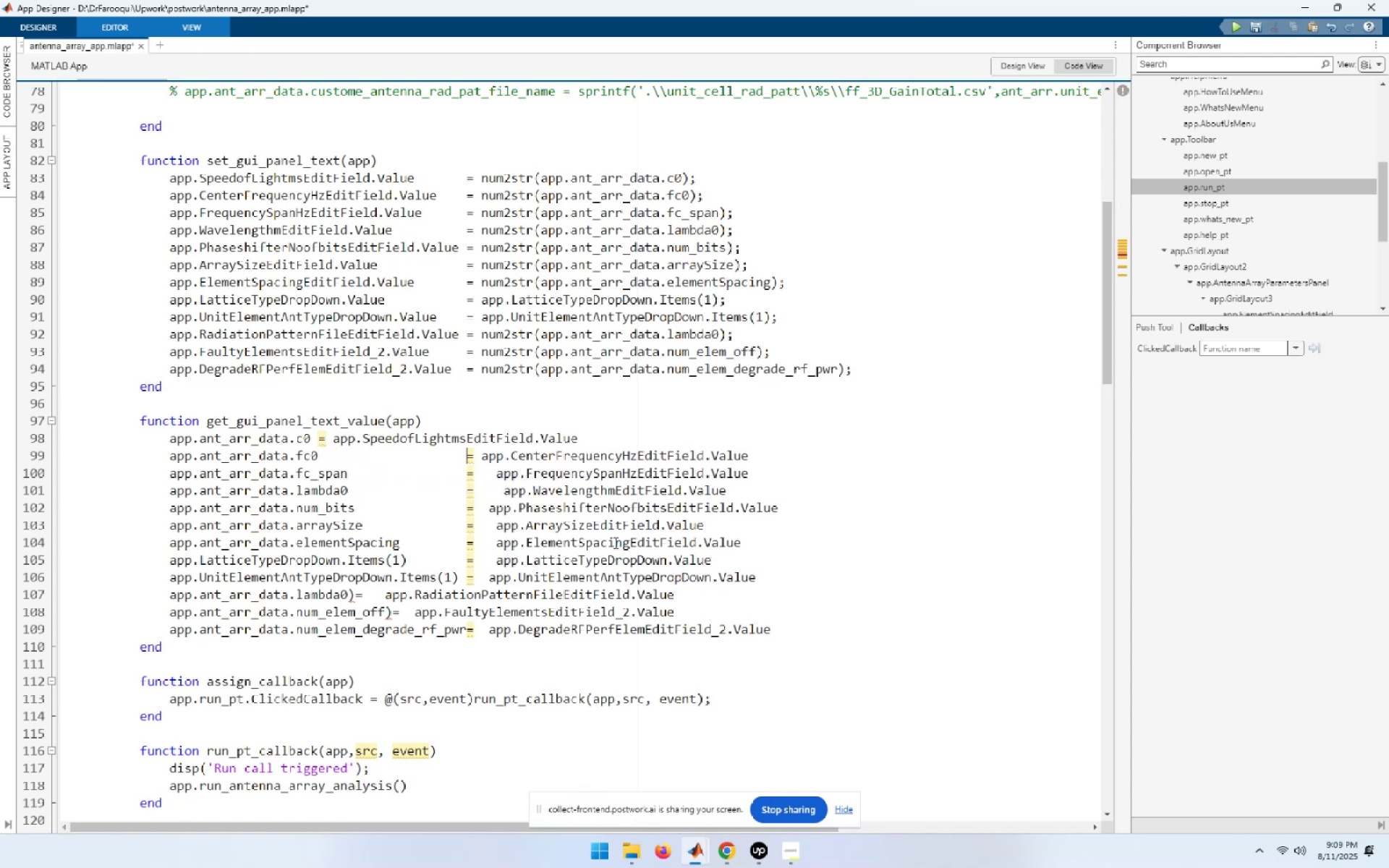 
key(ArrowUp)
 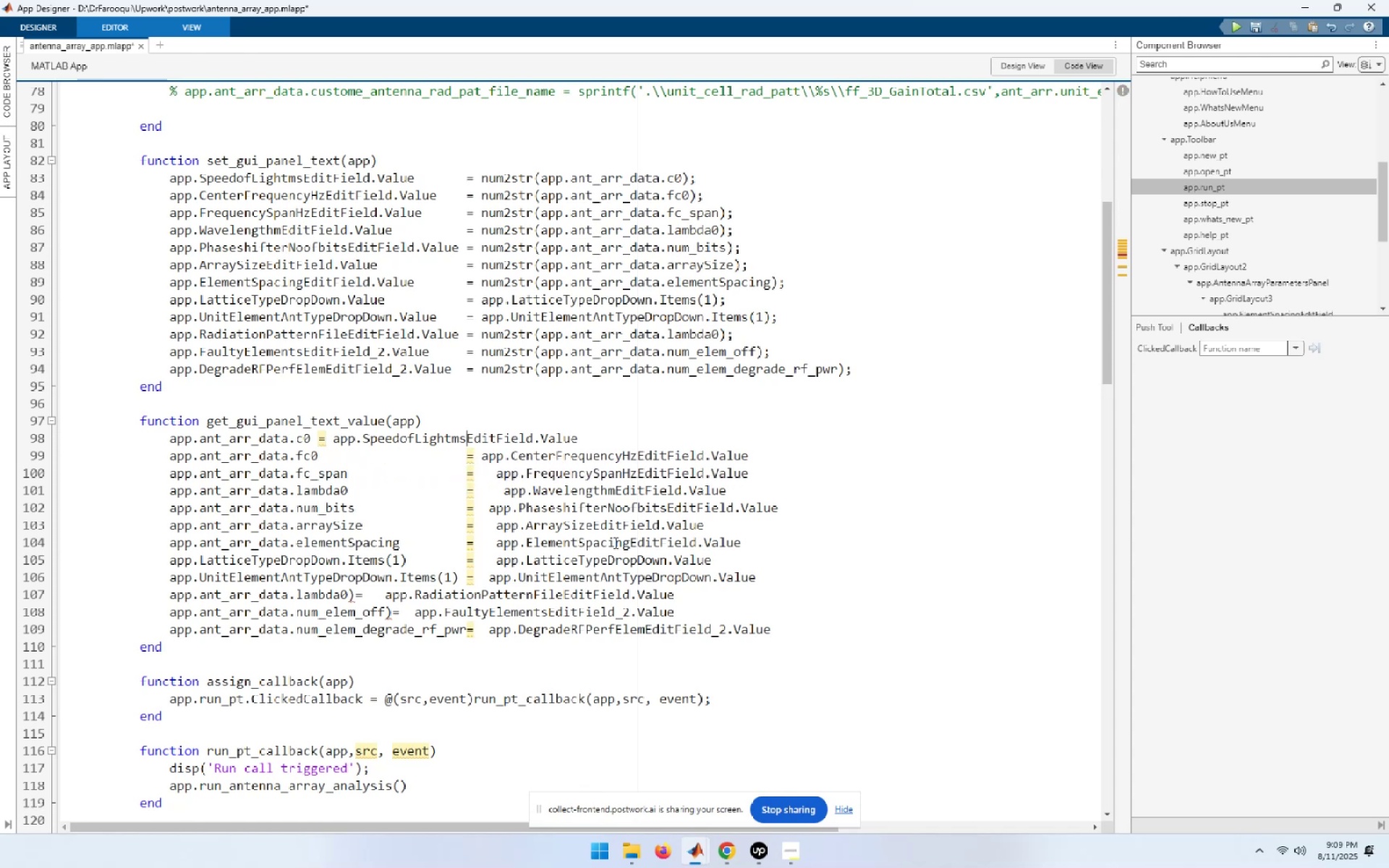 
hold_key(key=ArrowLeft, duration=1.1)
 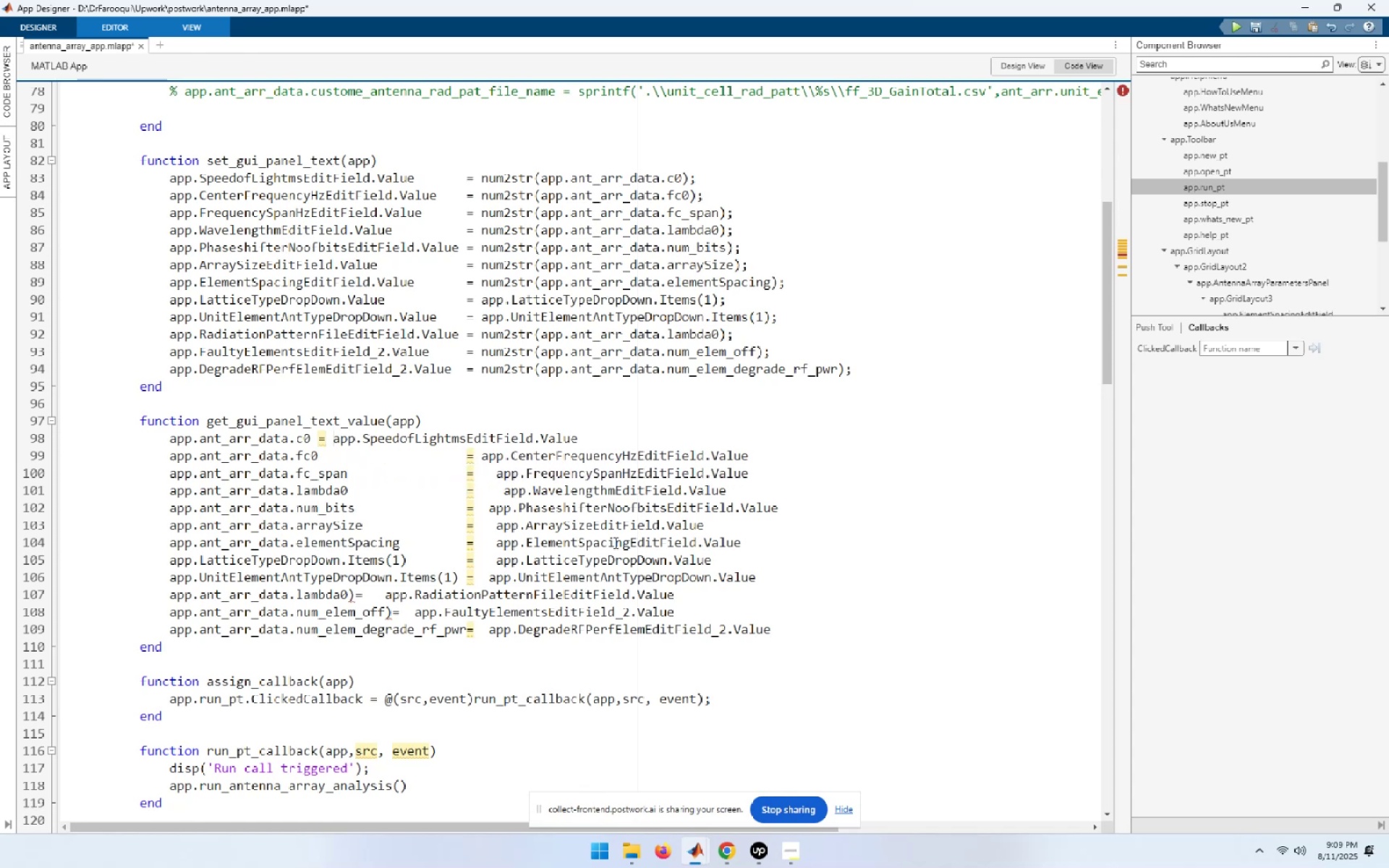 
key(ArrowLeft)
 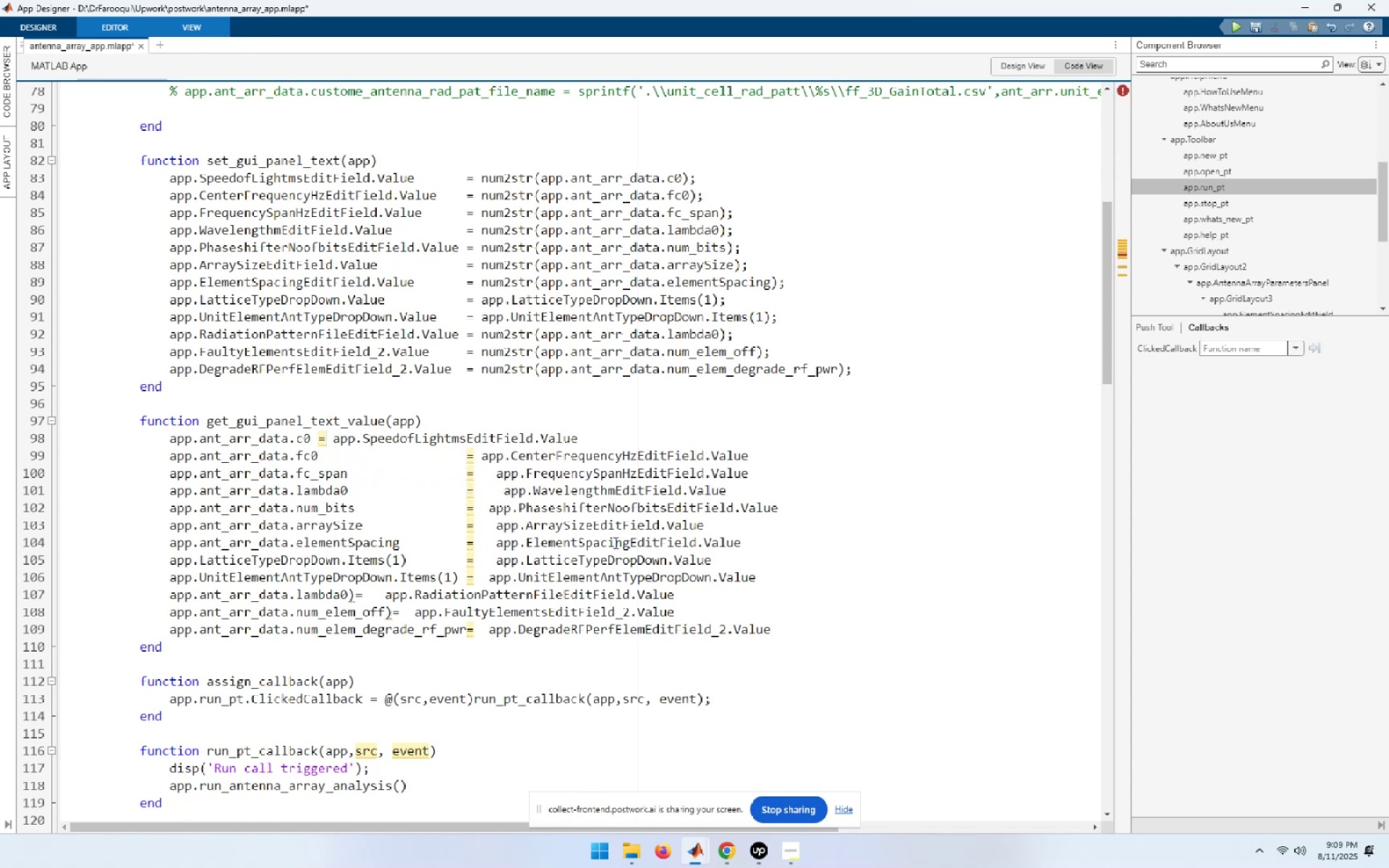 
key(ArrowLeft)
 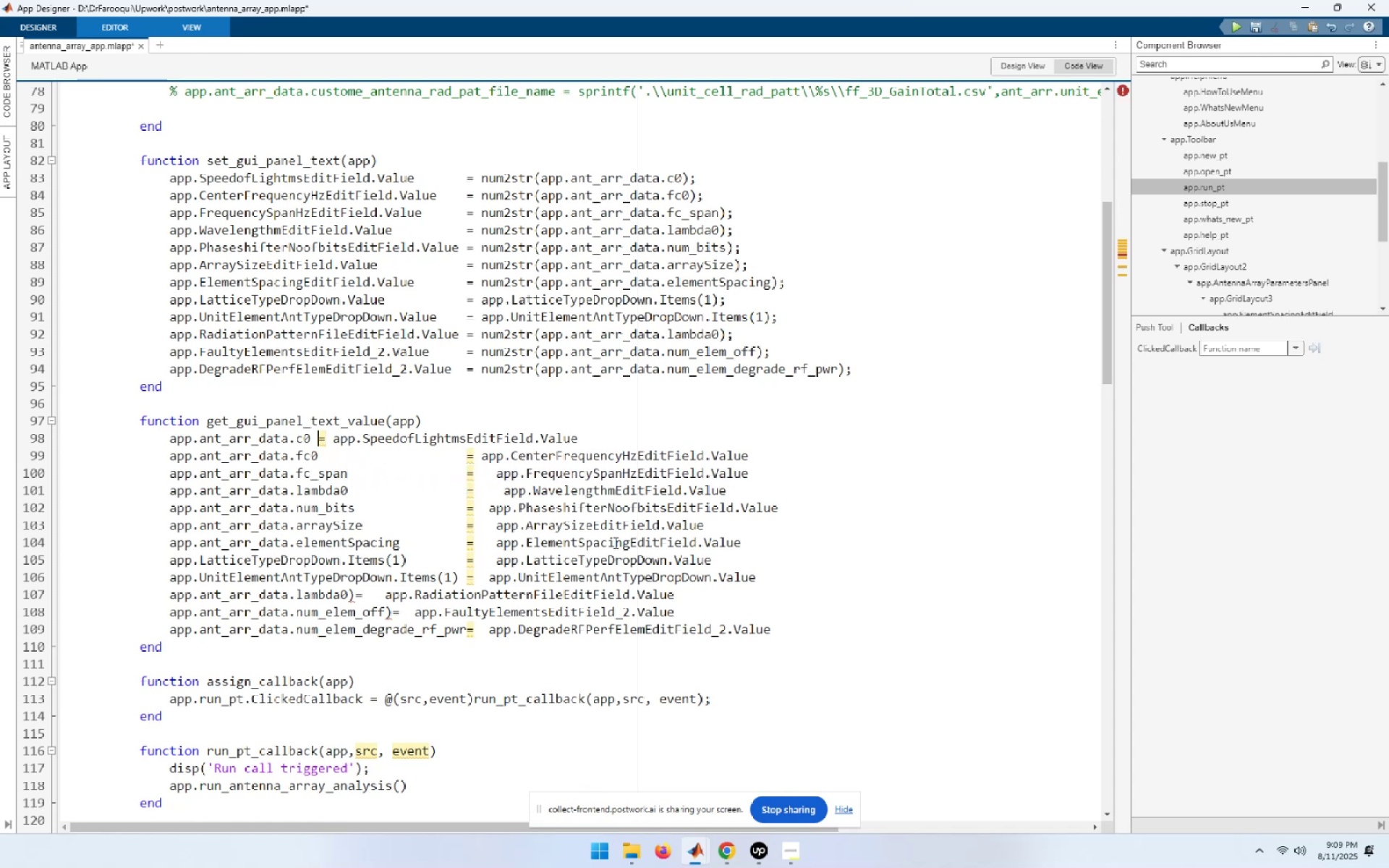 
hold_key(key=Space, duration=1.07)
 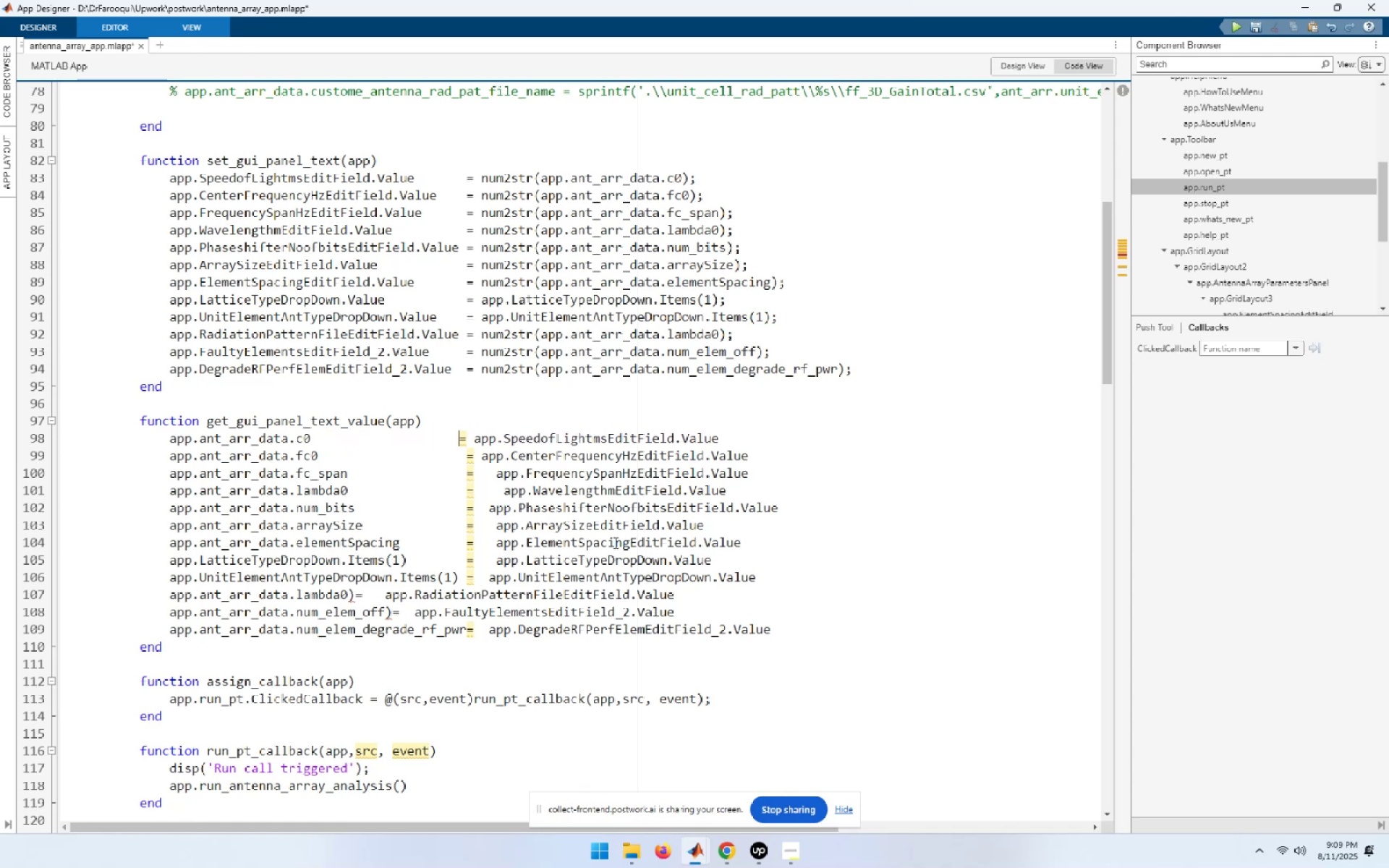 
key(Space)
 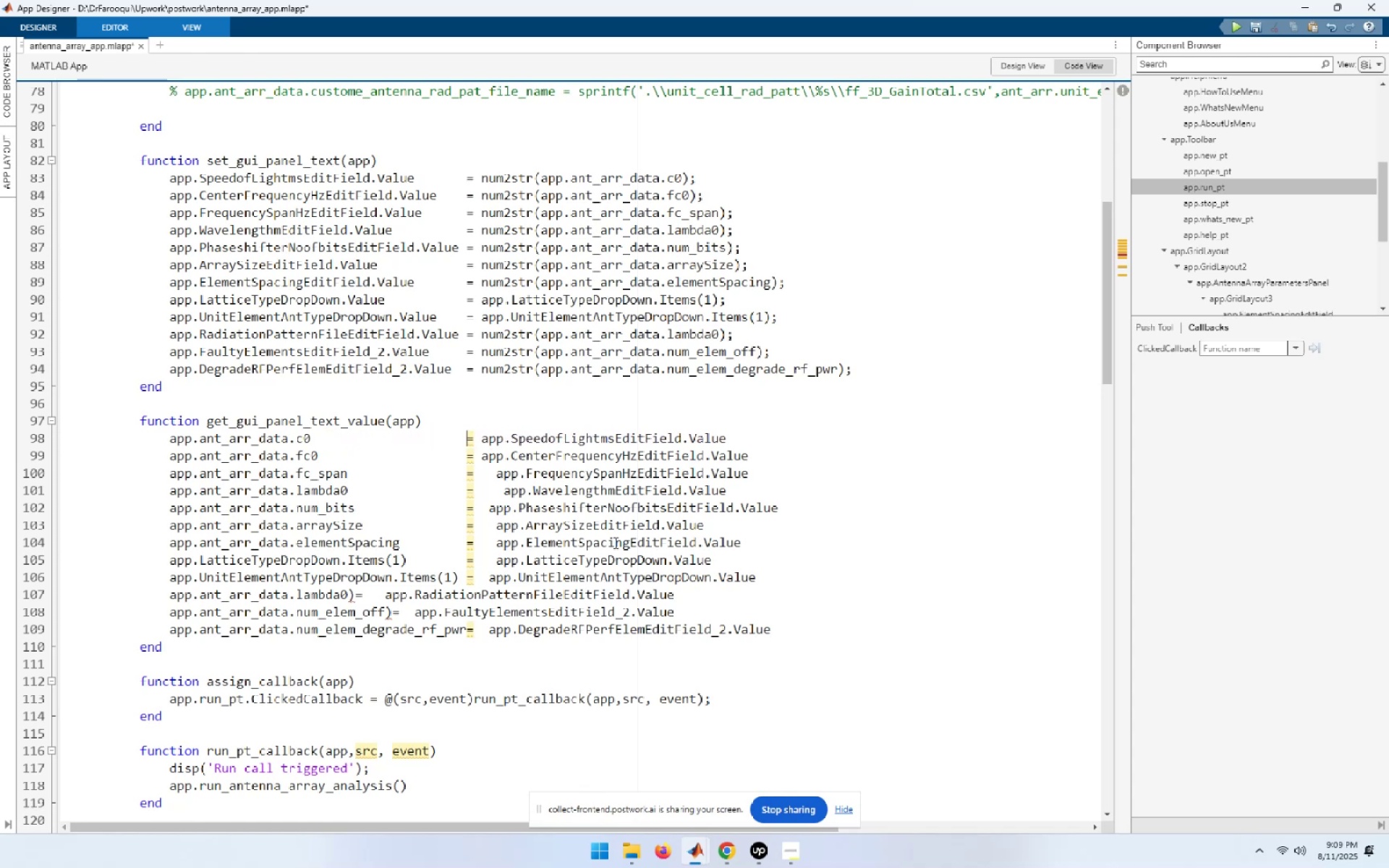 
hold_key(key=ArrowDown, duration=0.75)
 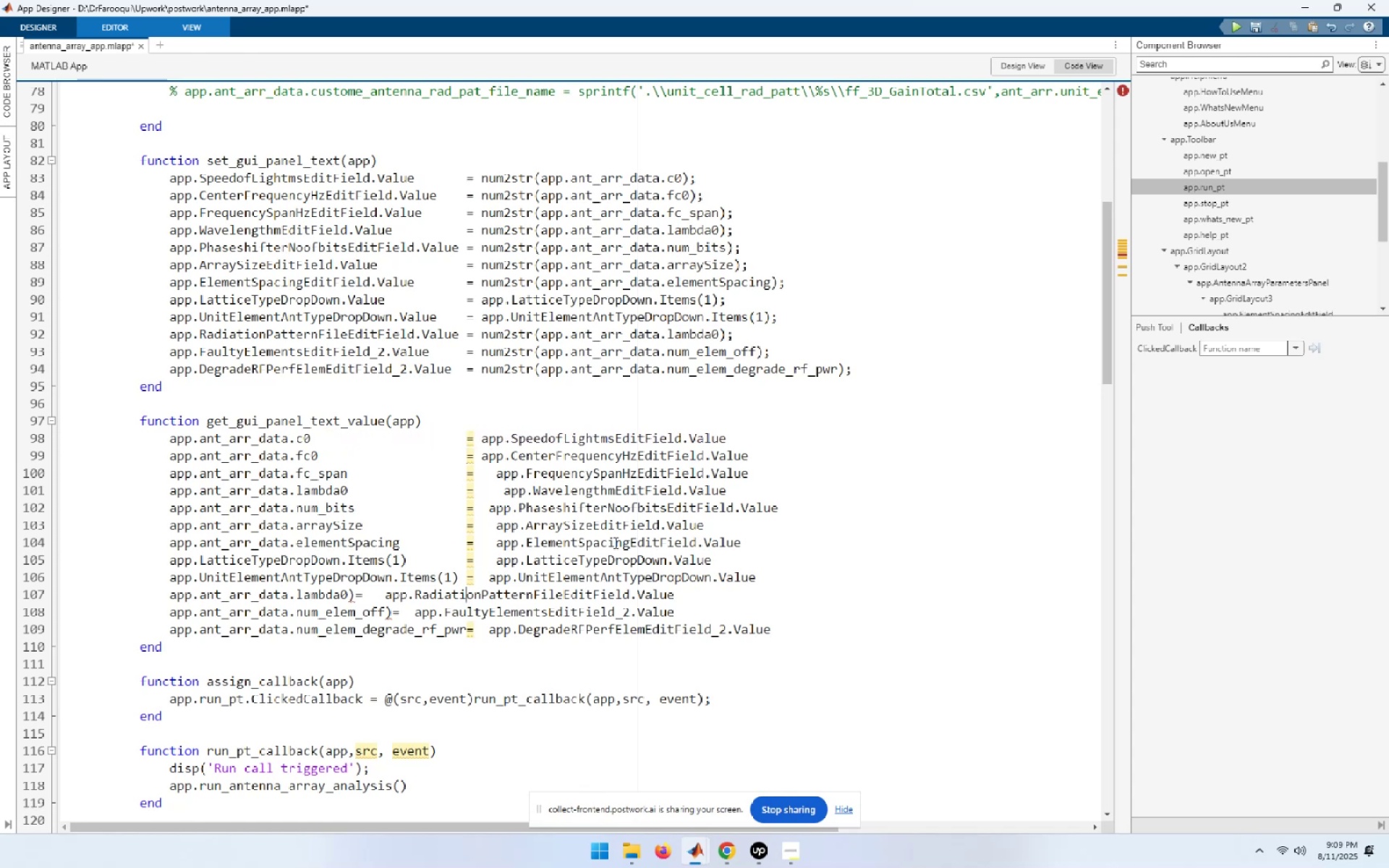 
hold_key(key=ArrowLeft, duration=0.85)
 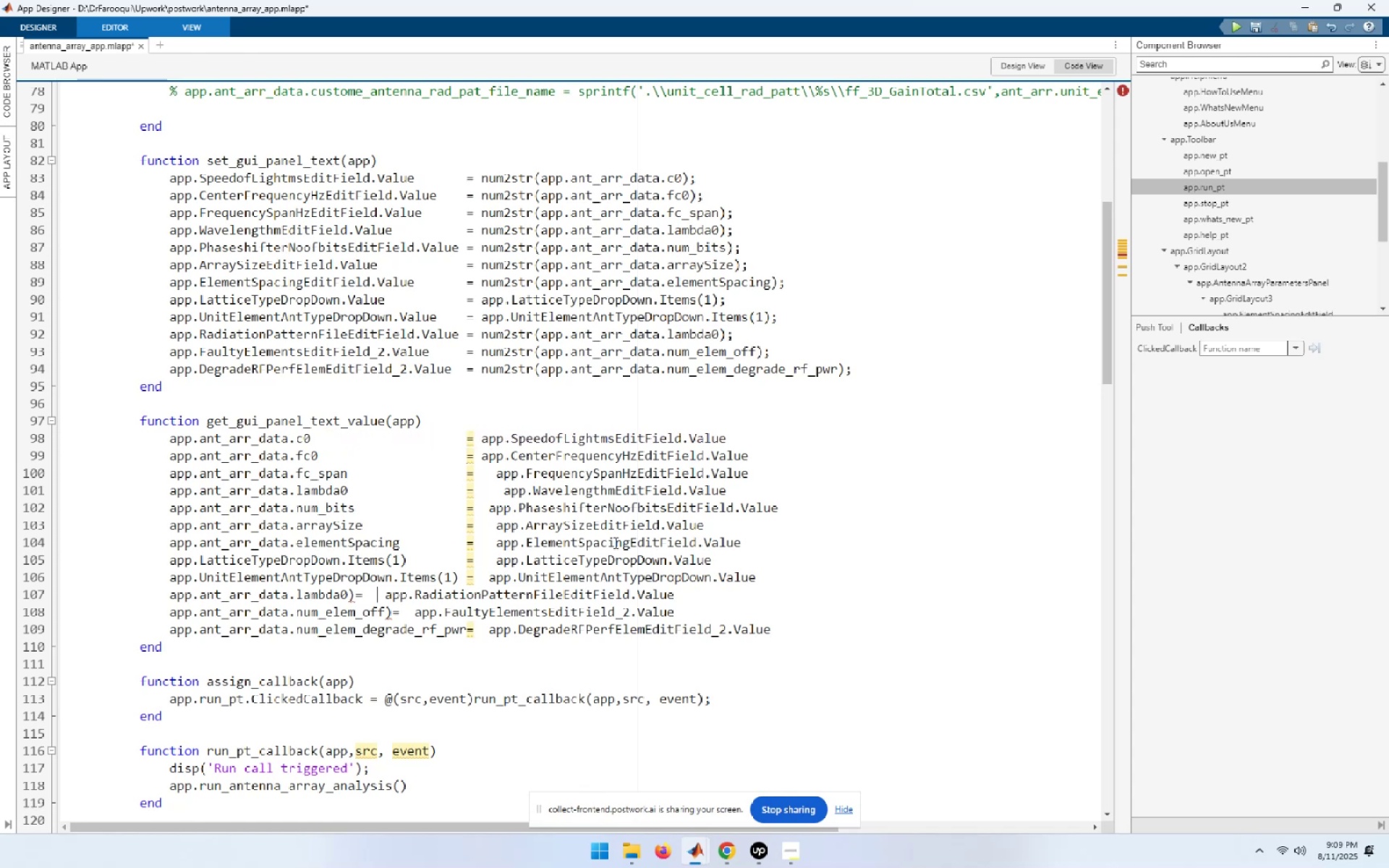 
key(ArrowLeft)
 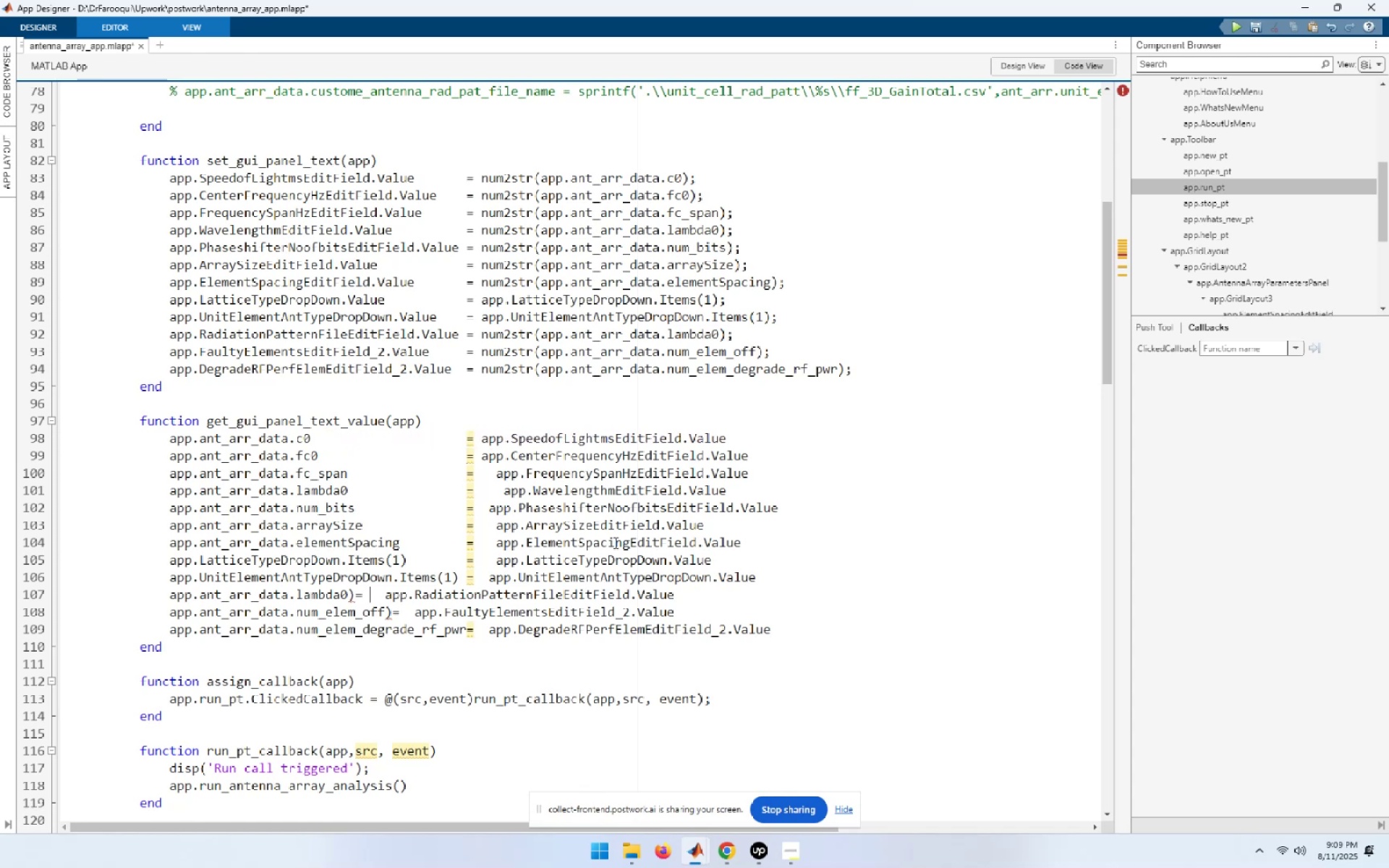 
key(ArrowLeft)
 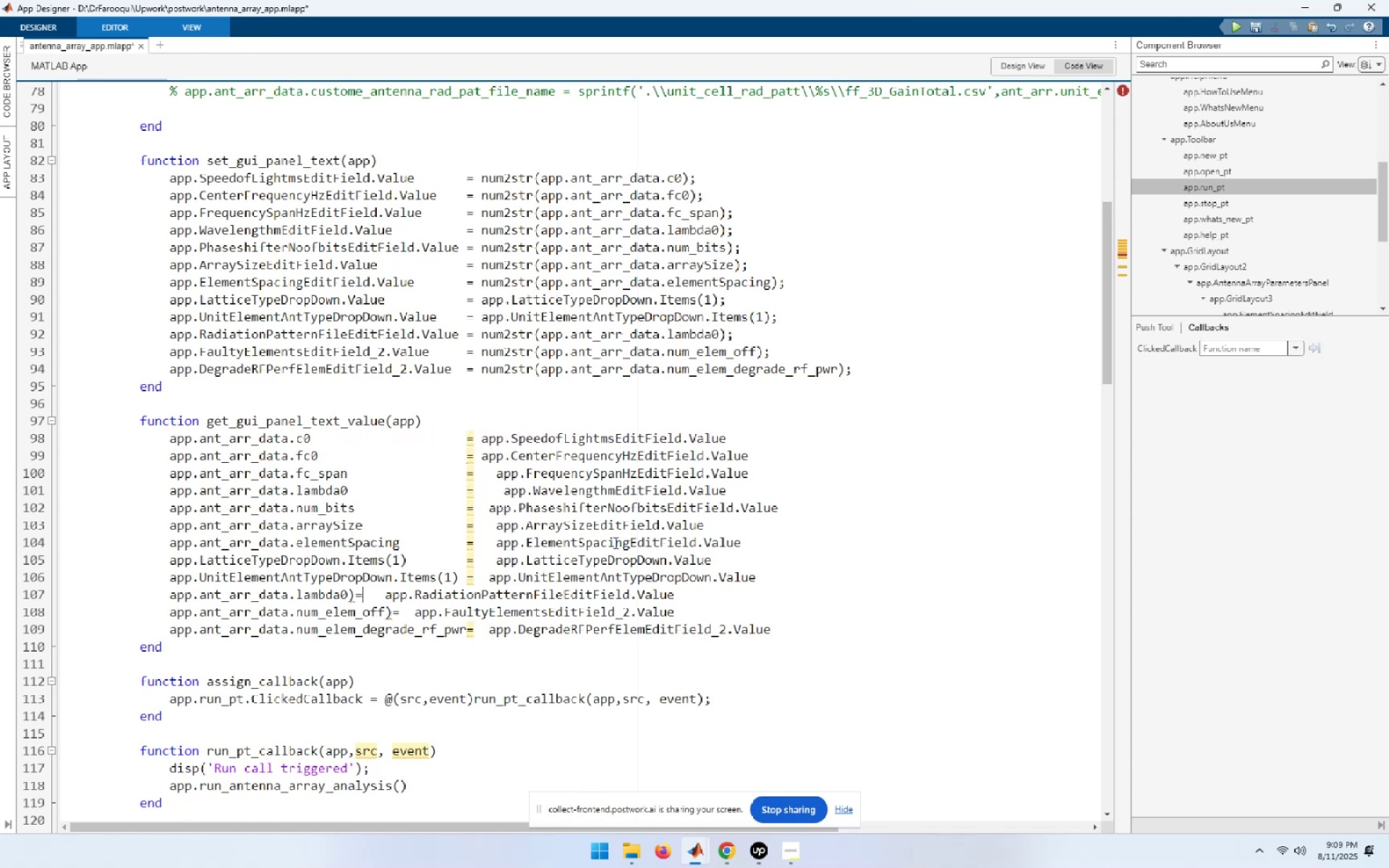 
key(ArrowLeft)
 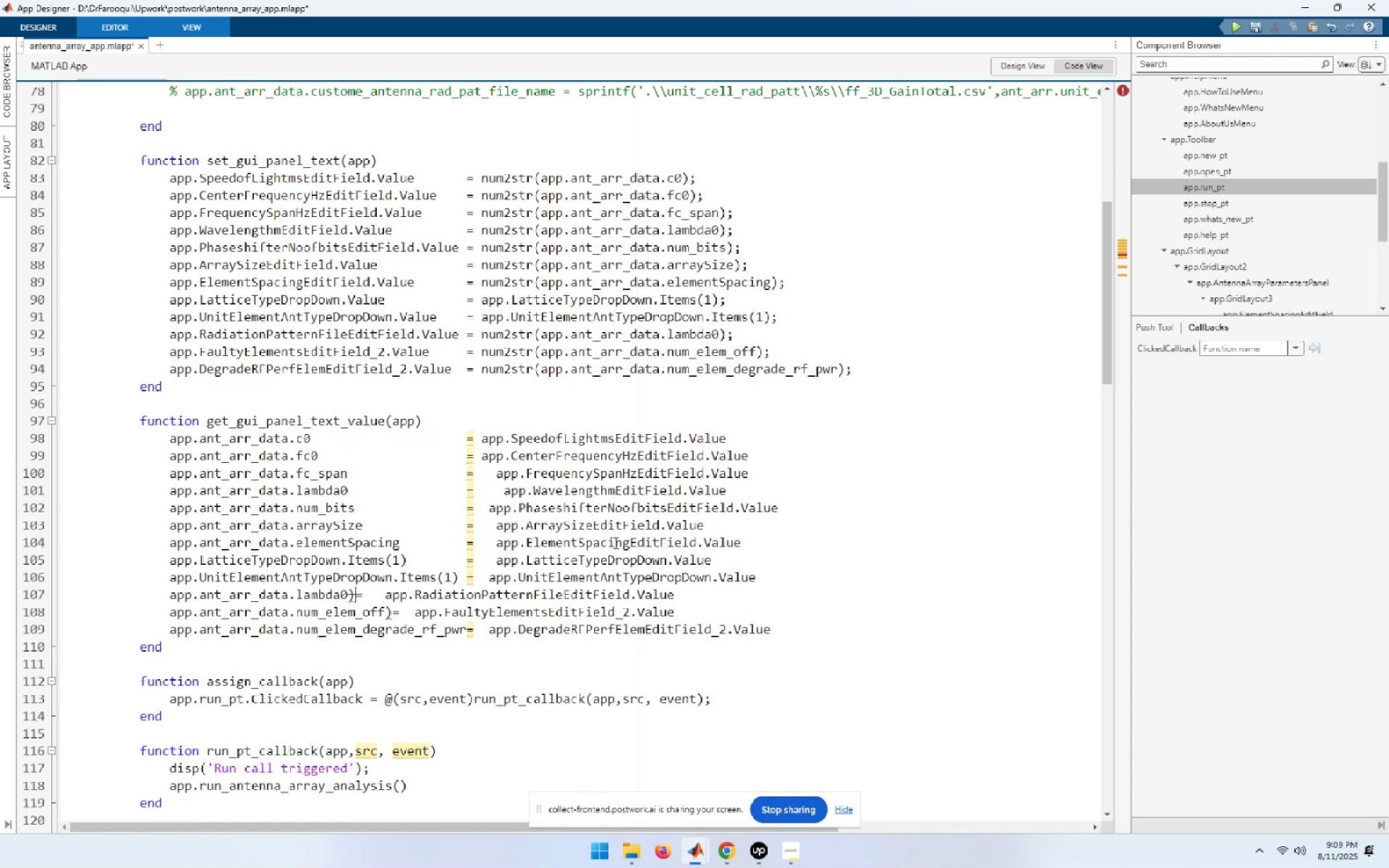 
hold_key(key=Space, duration=0.99)
 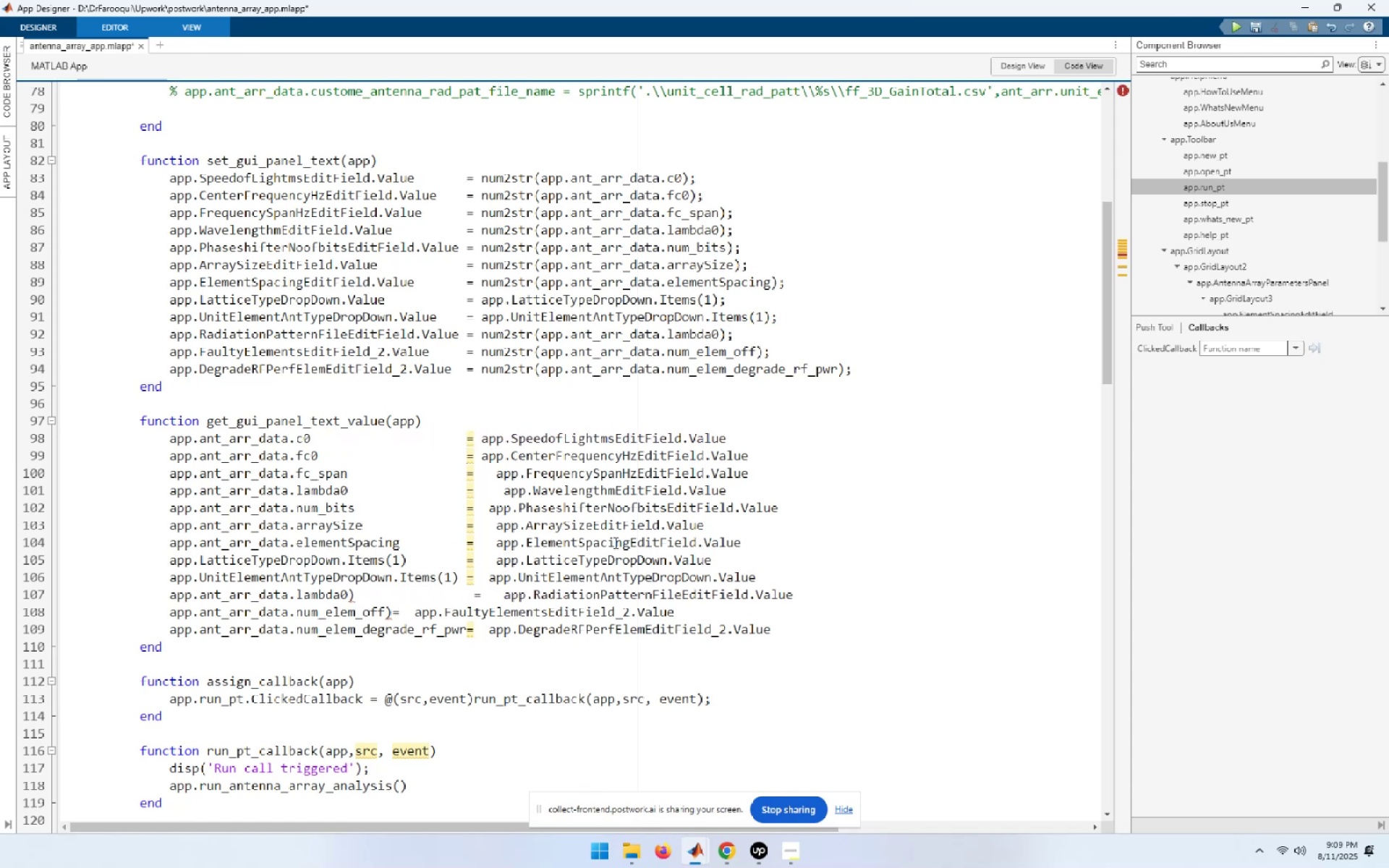 
key(Backspace)
 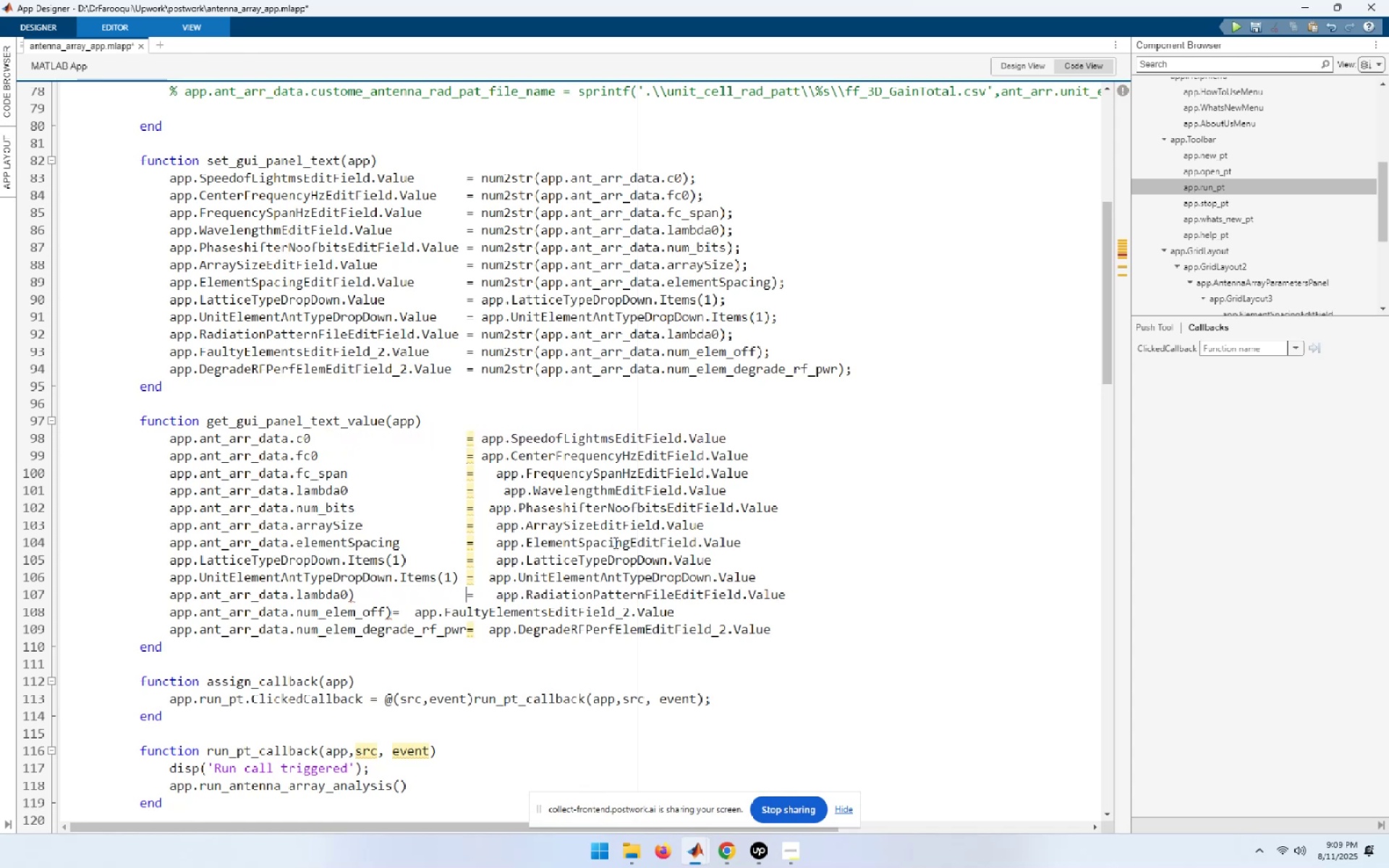 
key(ArrowDown)
 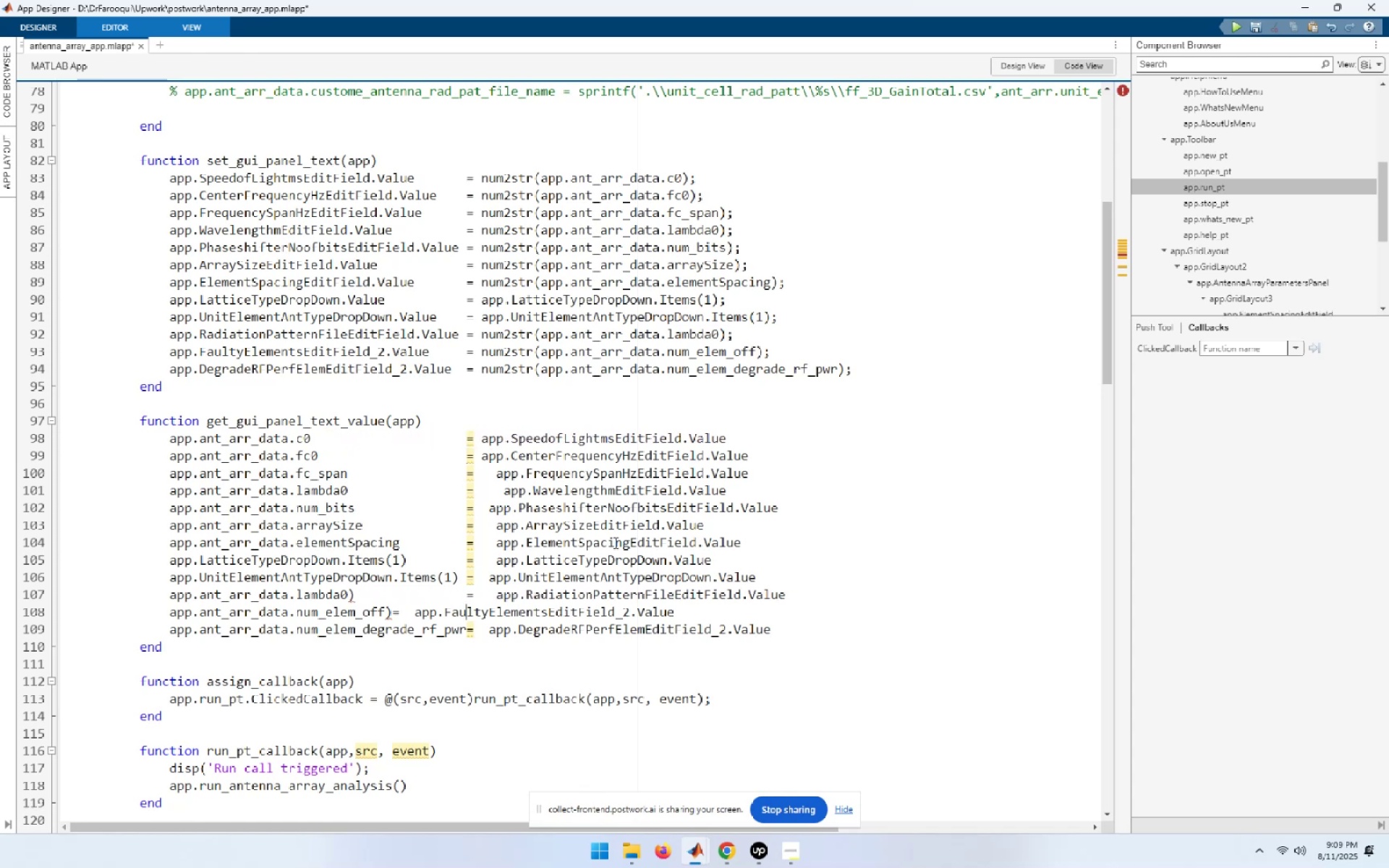 
hold_key(key=ArrowLeft, duration=0.72)
 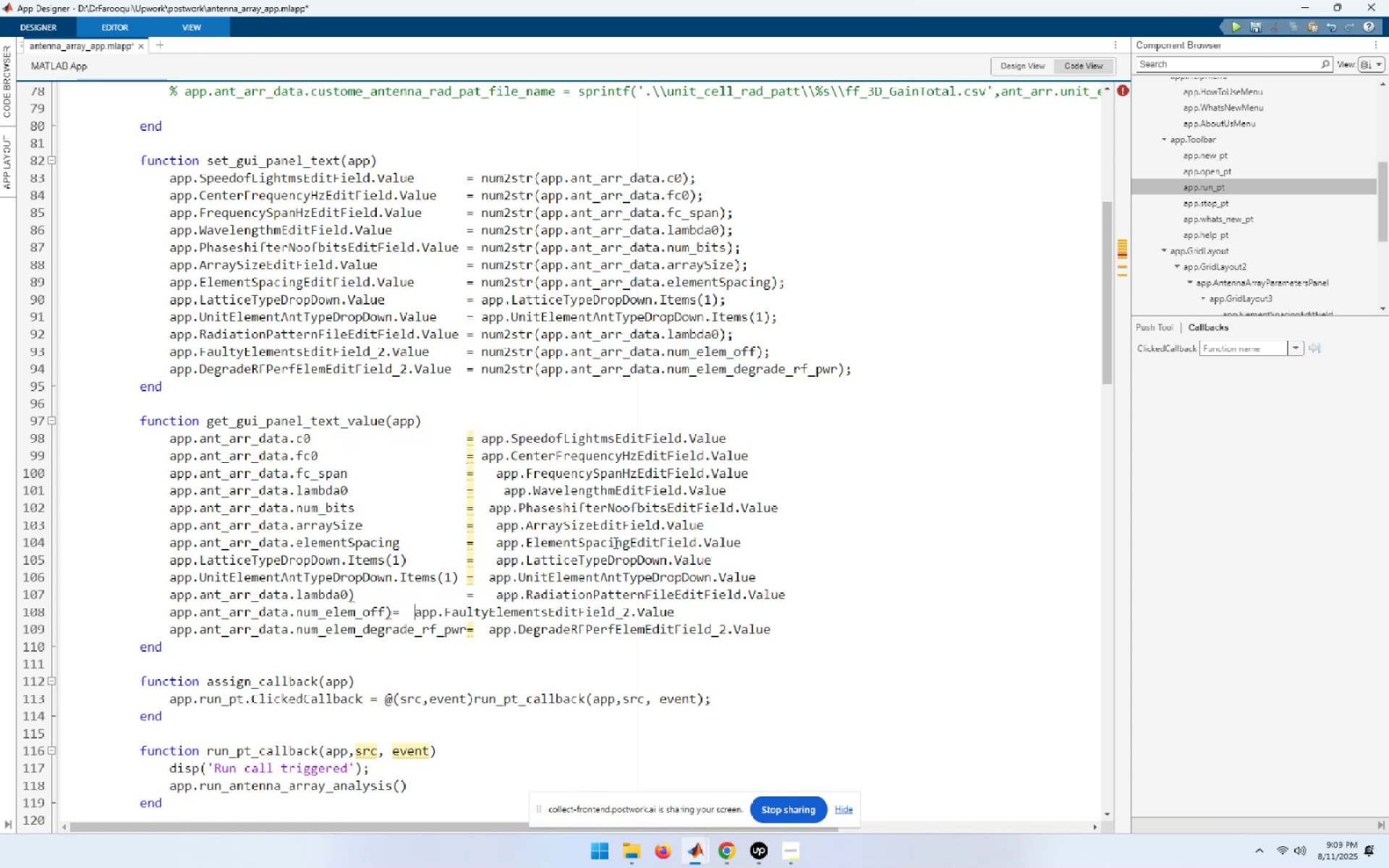 
key(ArrowLeft)
 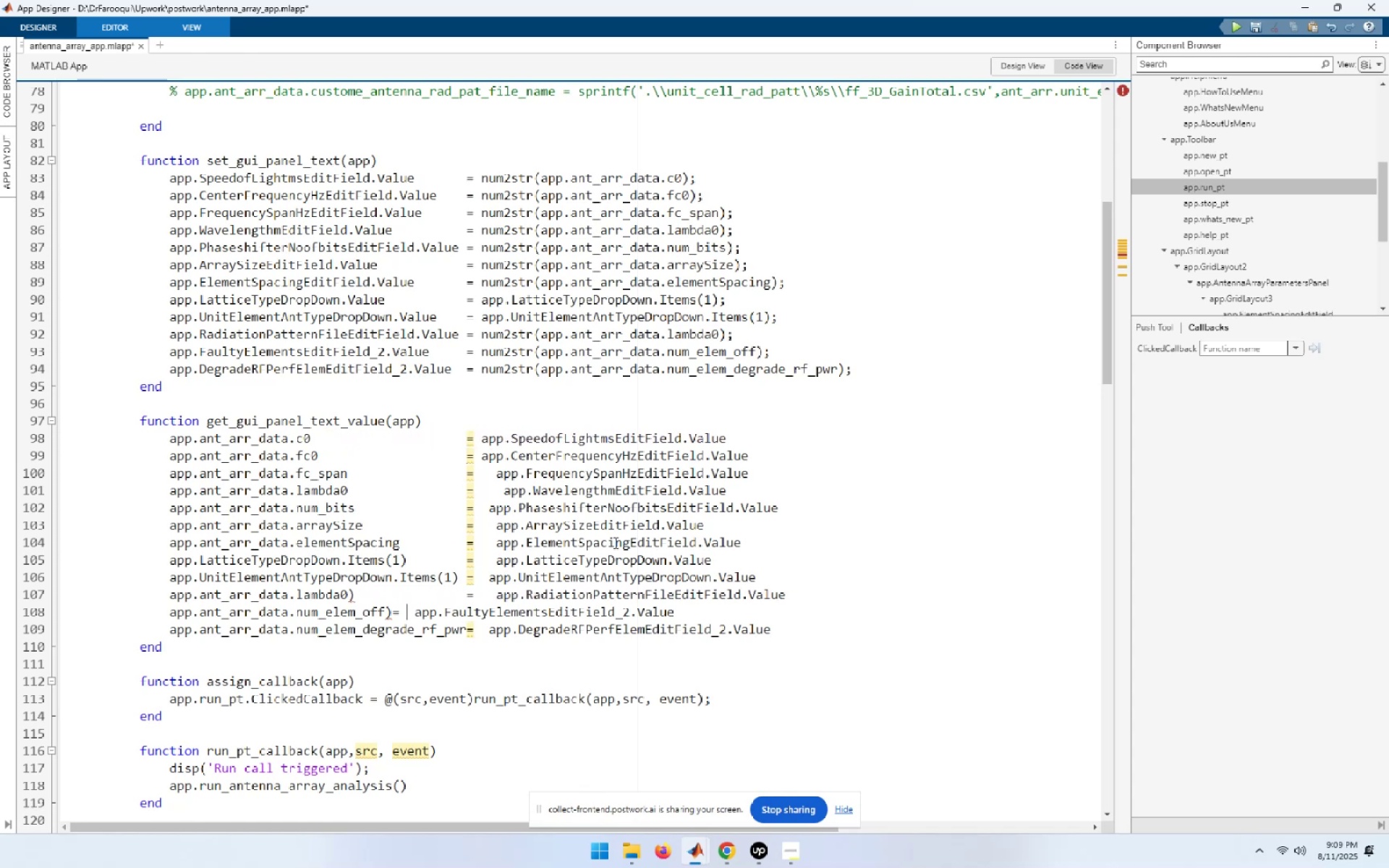 
key(ArrowLeft)
 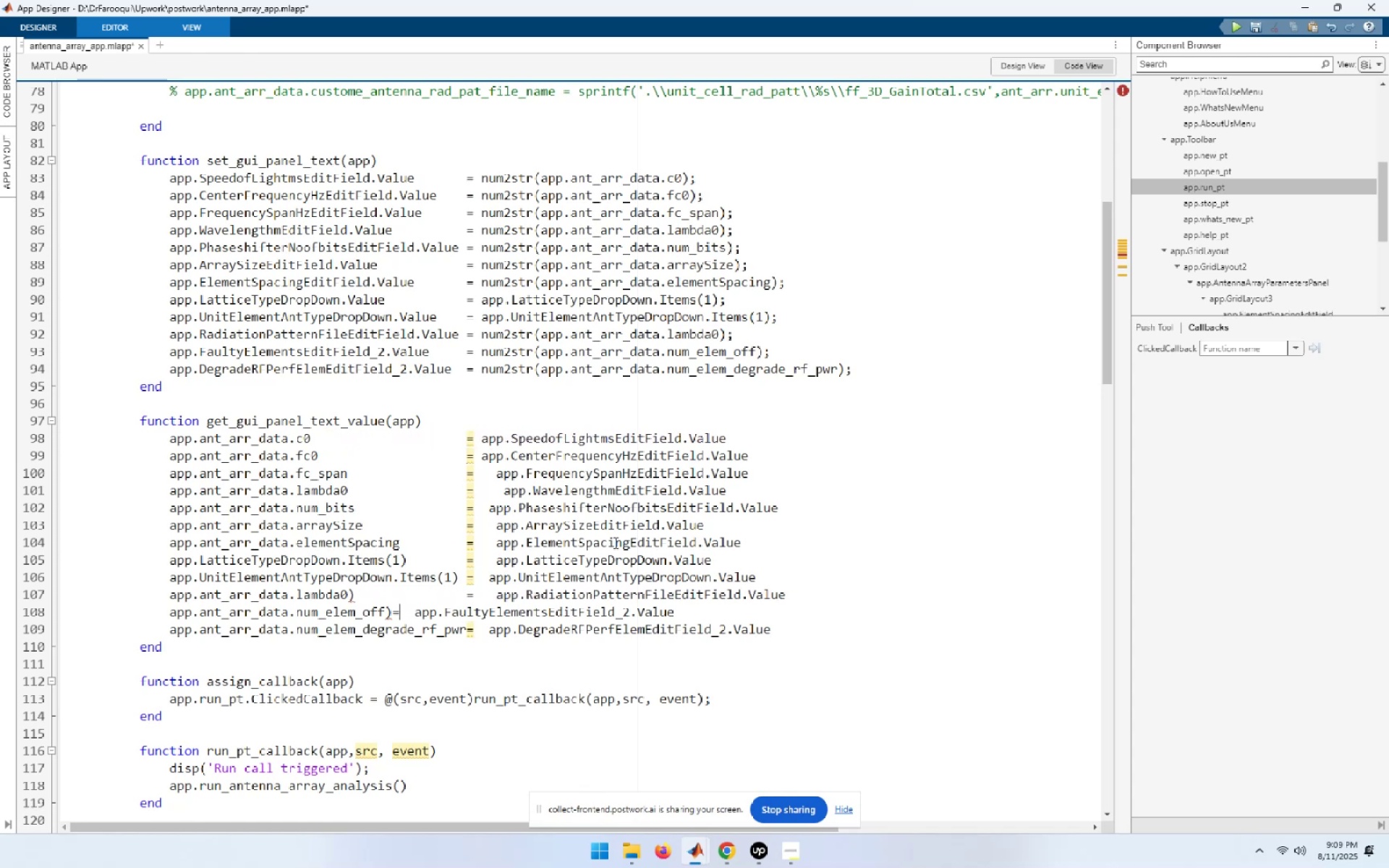 
key(ArrowLeft)
 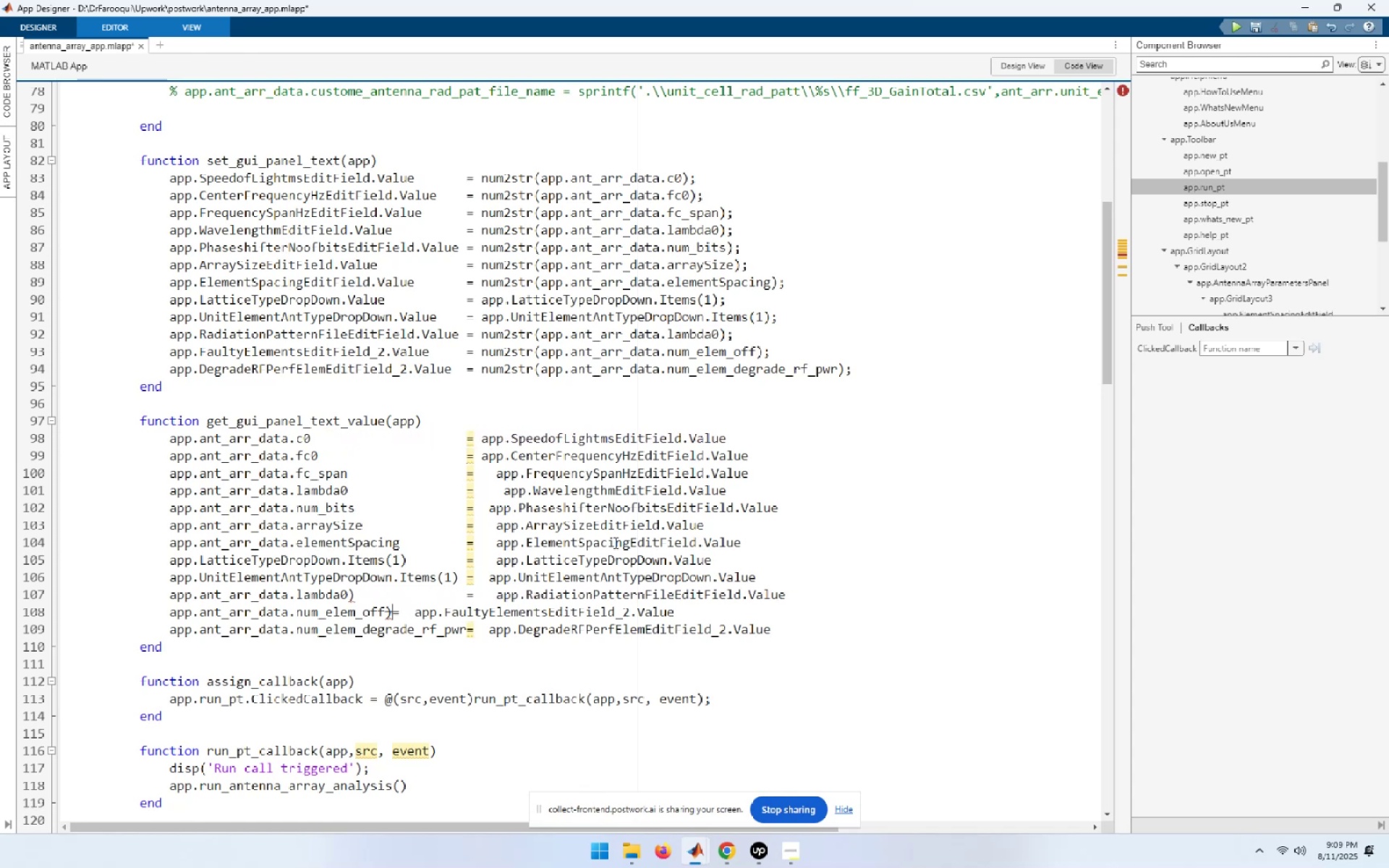 
hold_key(key=Space, duration=0.75)
 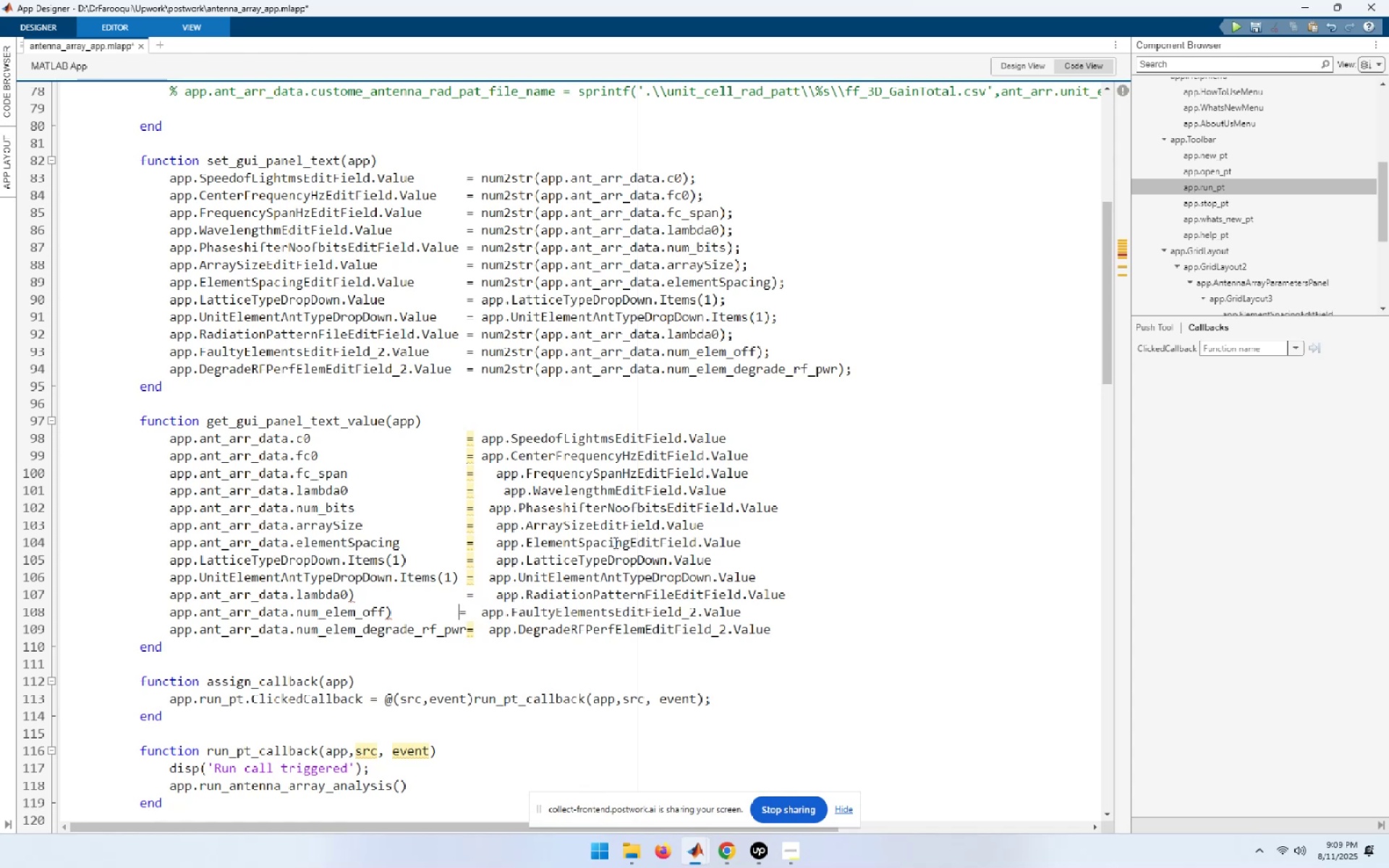 
key(Space)
 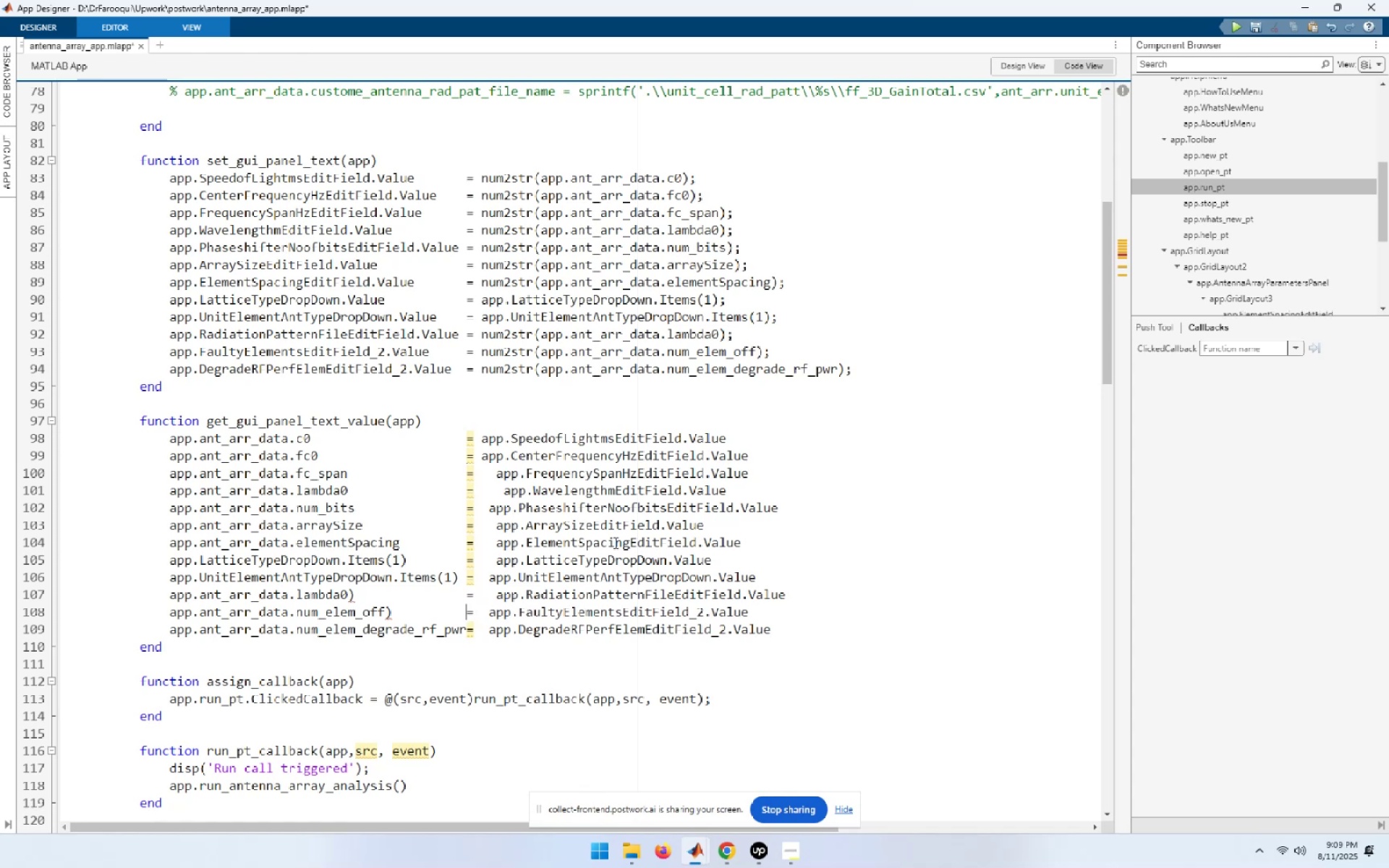 
key(ArrowDown)
 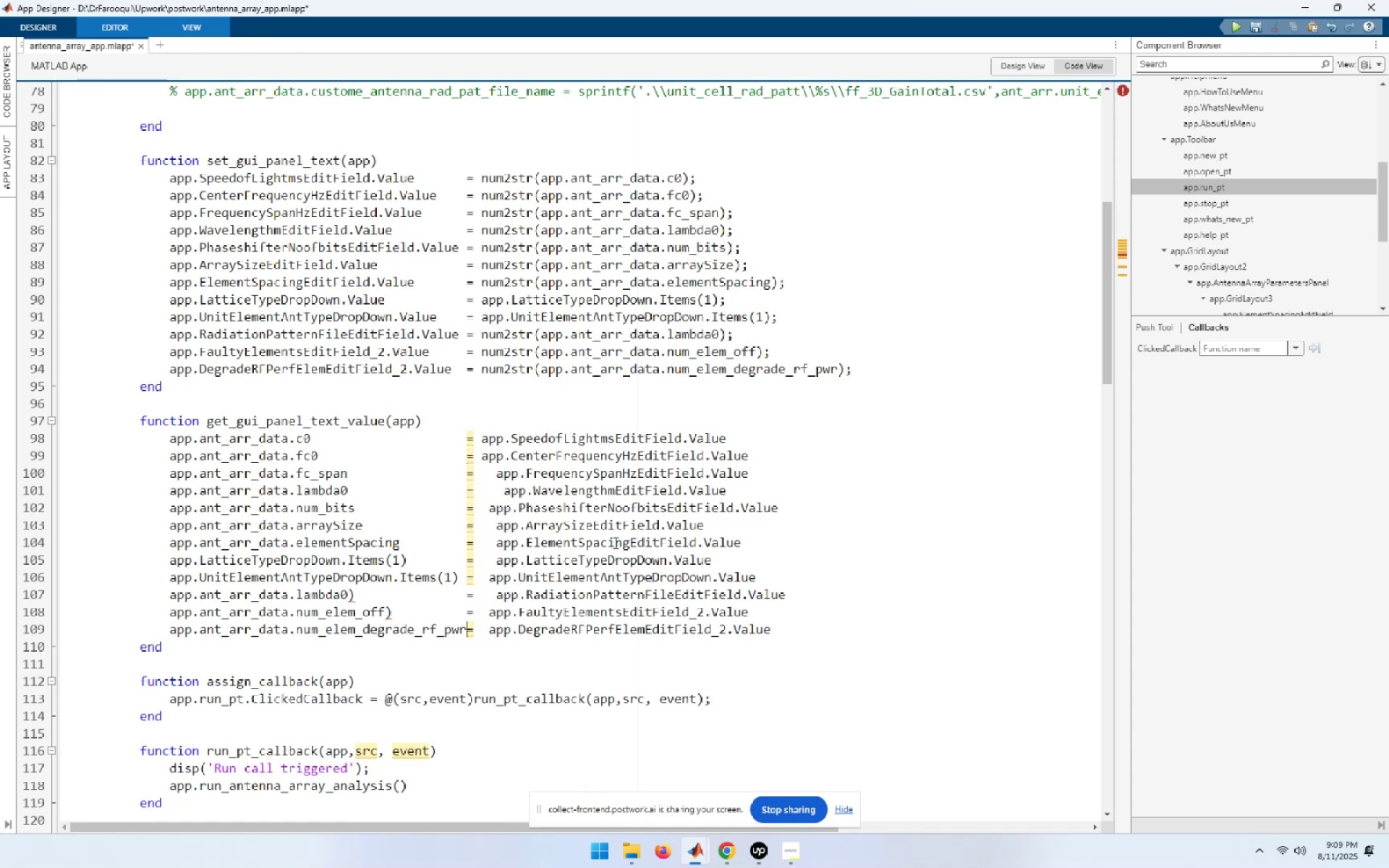 
key(Space)
 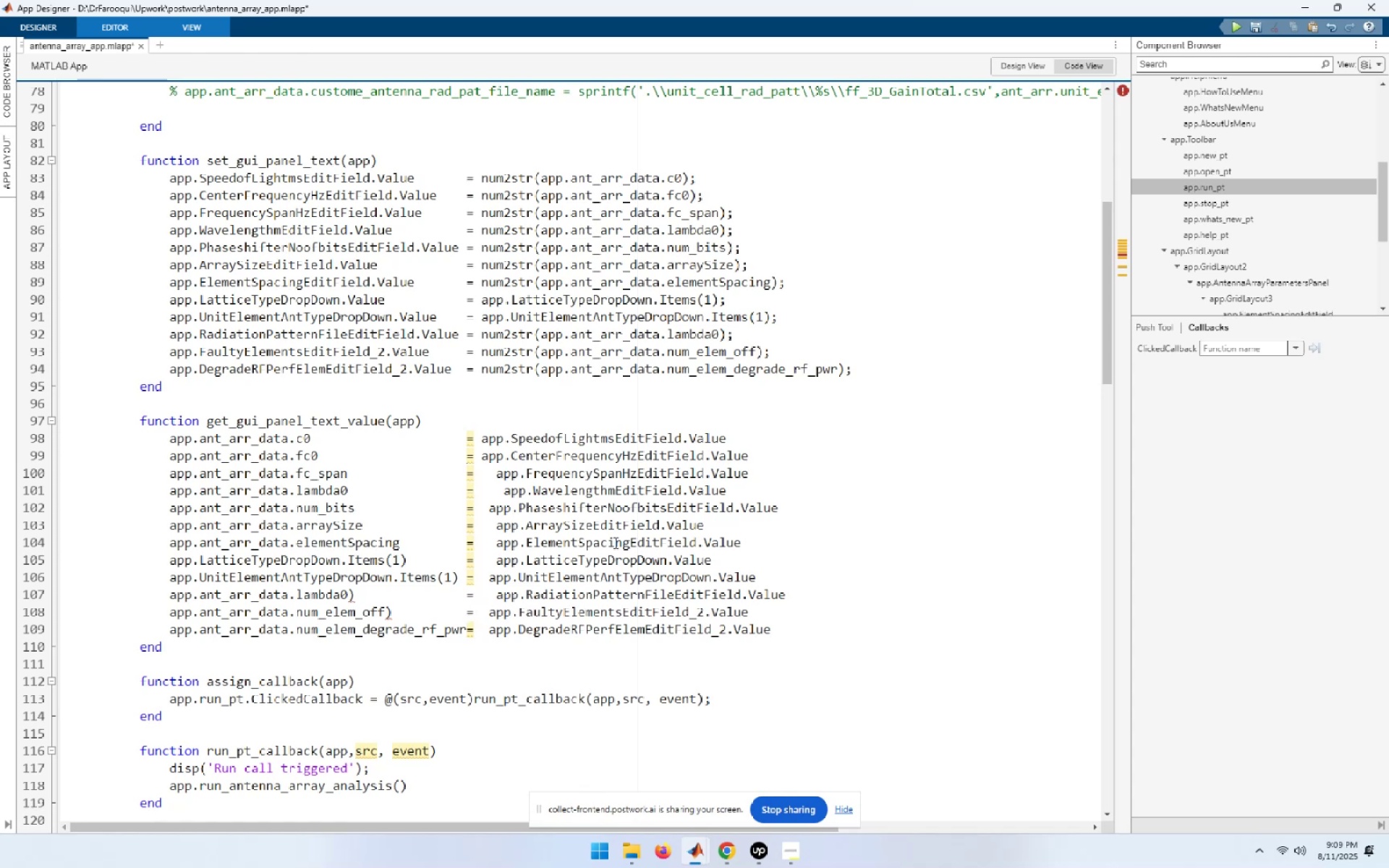 
key(ArrowUp)
 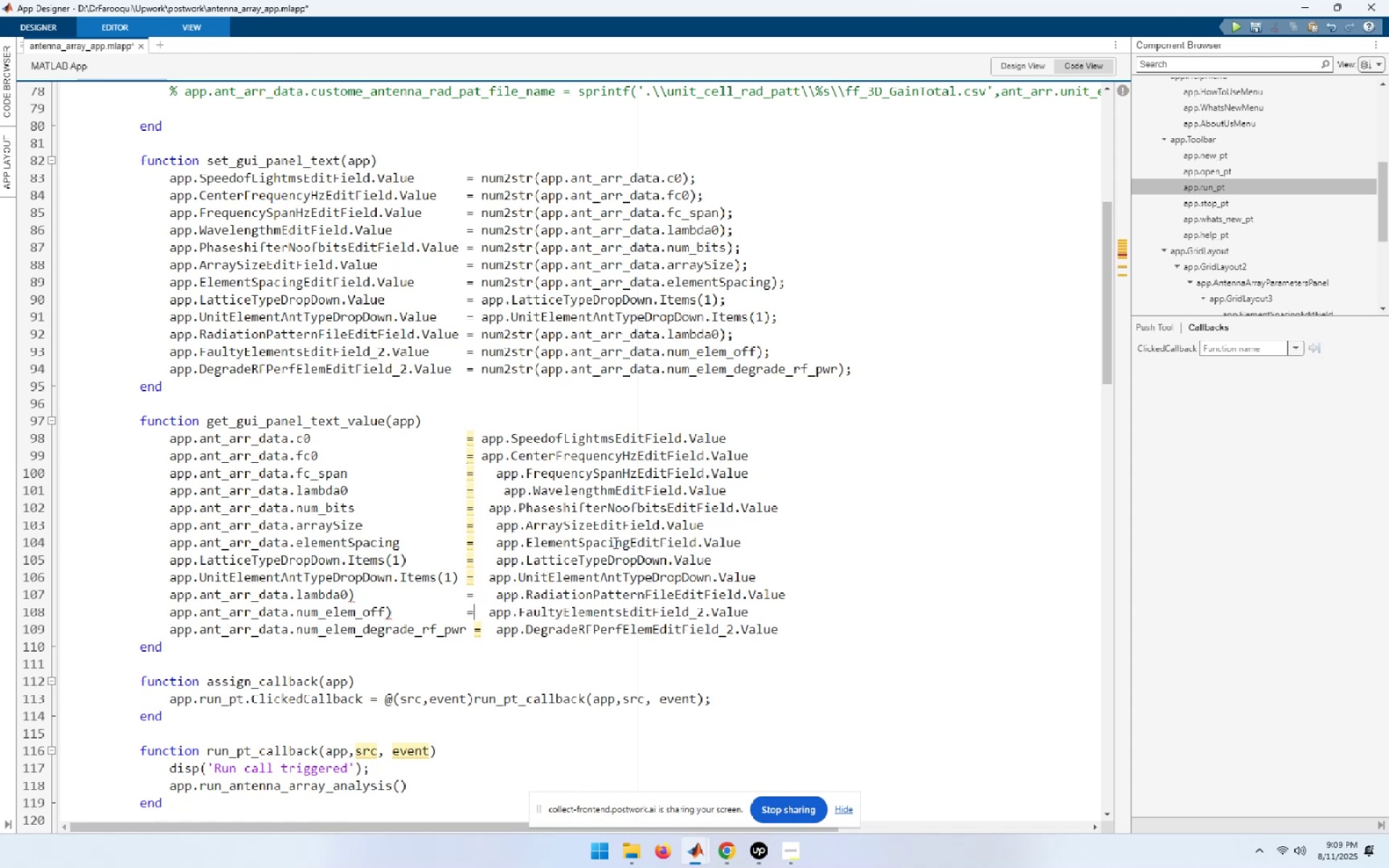 
key(ArrowLeft)
 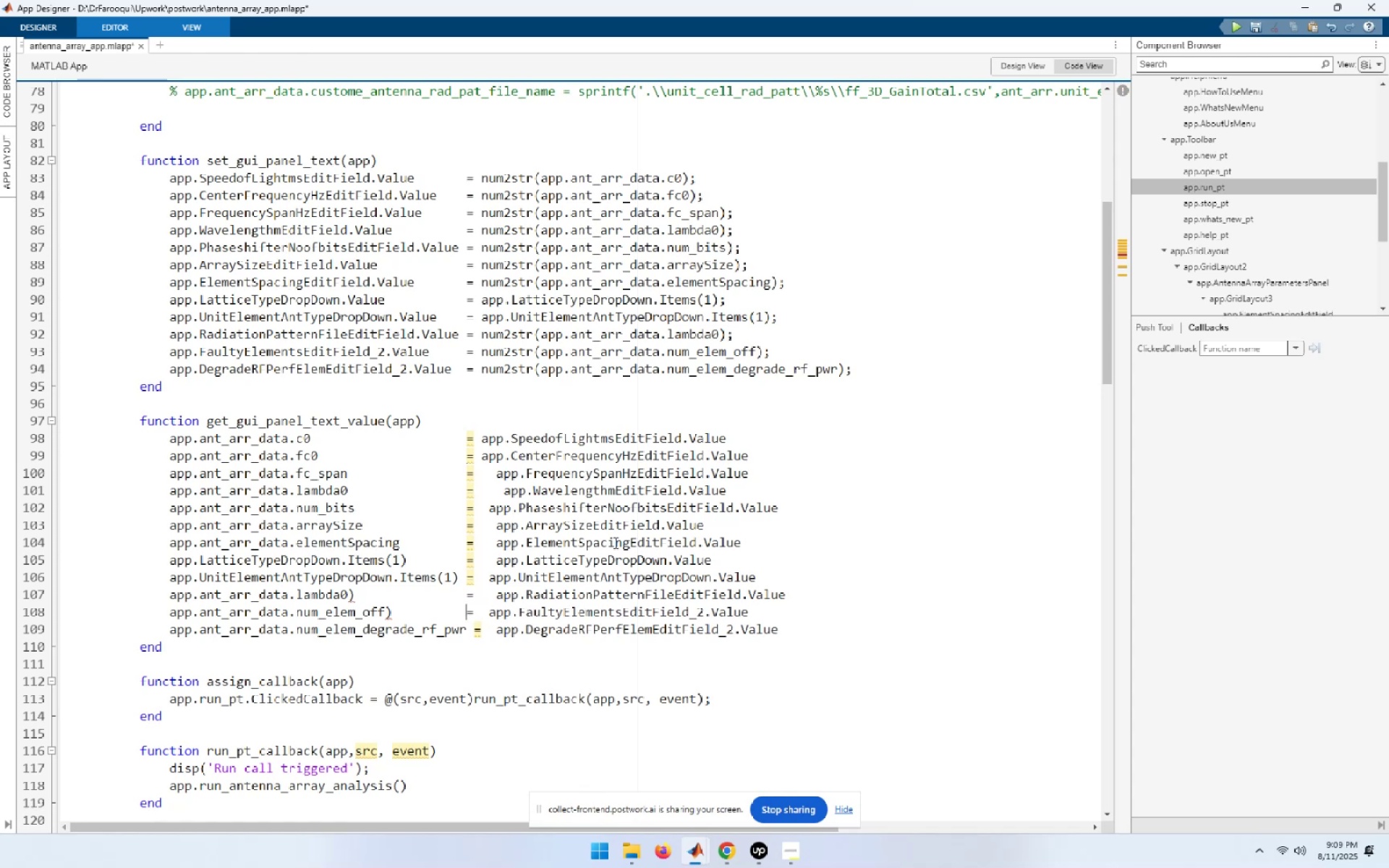 
key(Space)
 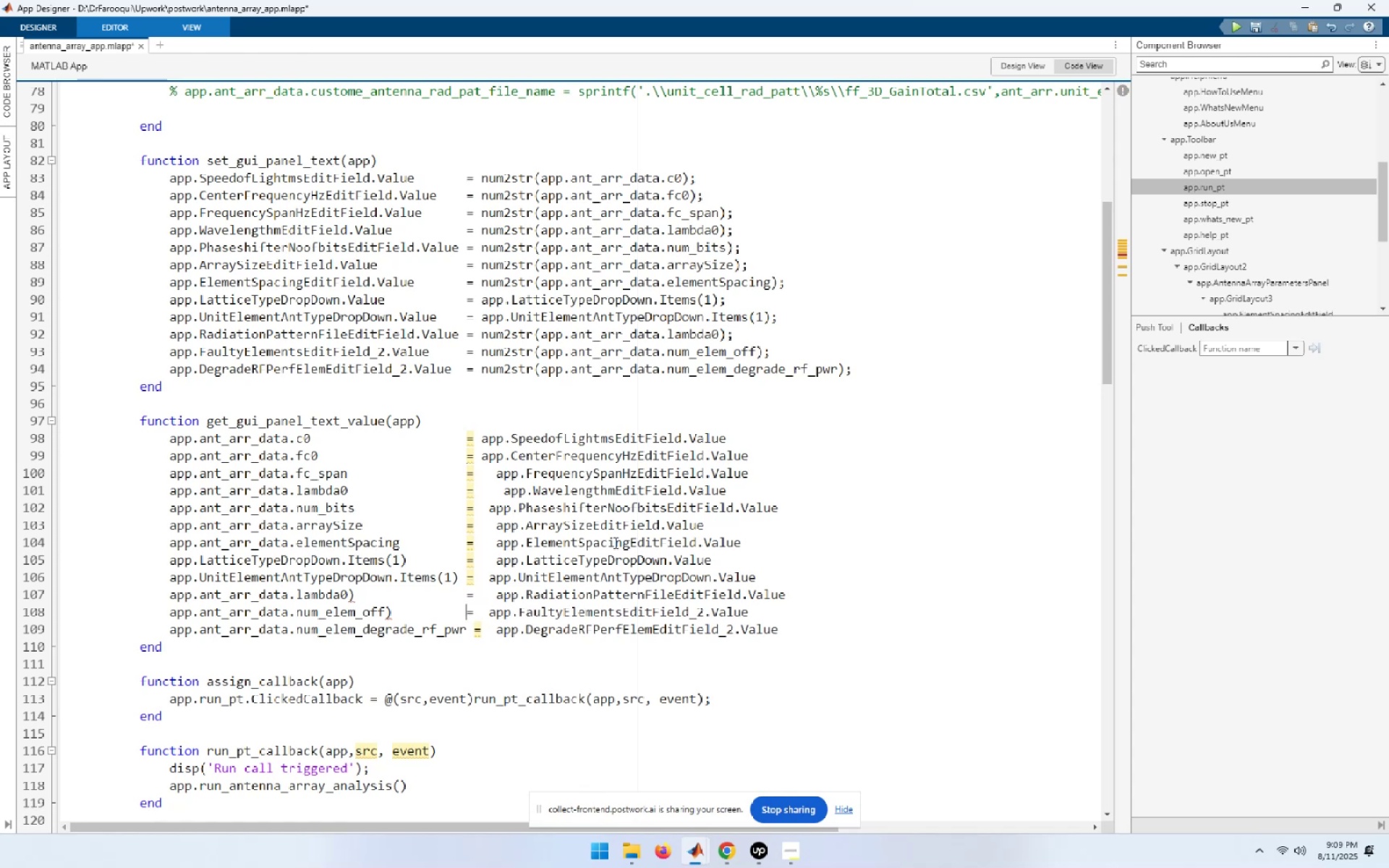 
key(ArrowUp)
 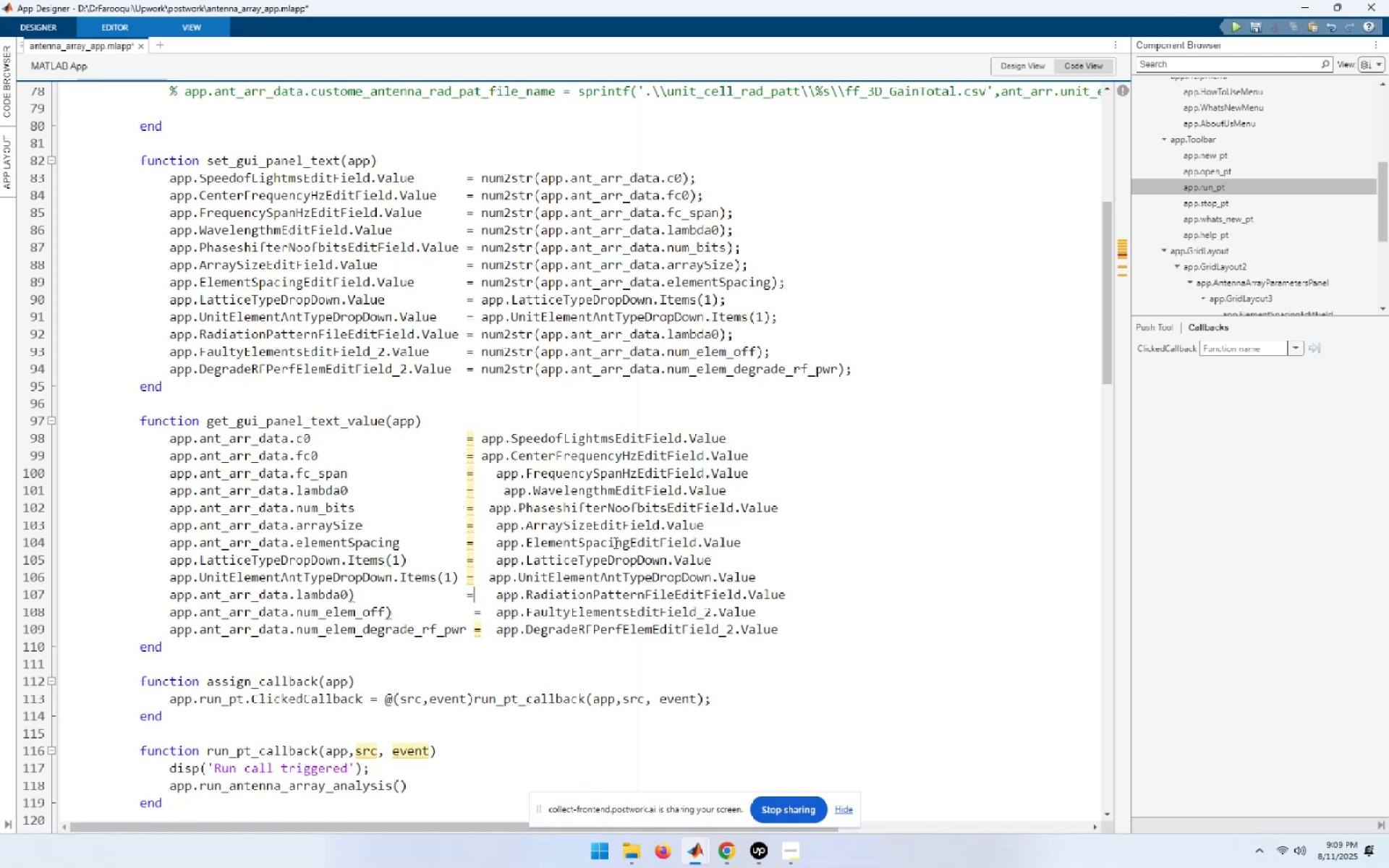 
key(ArrowLeft)
 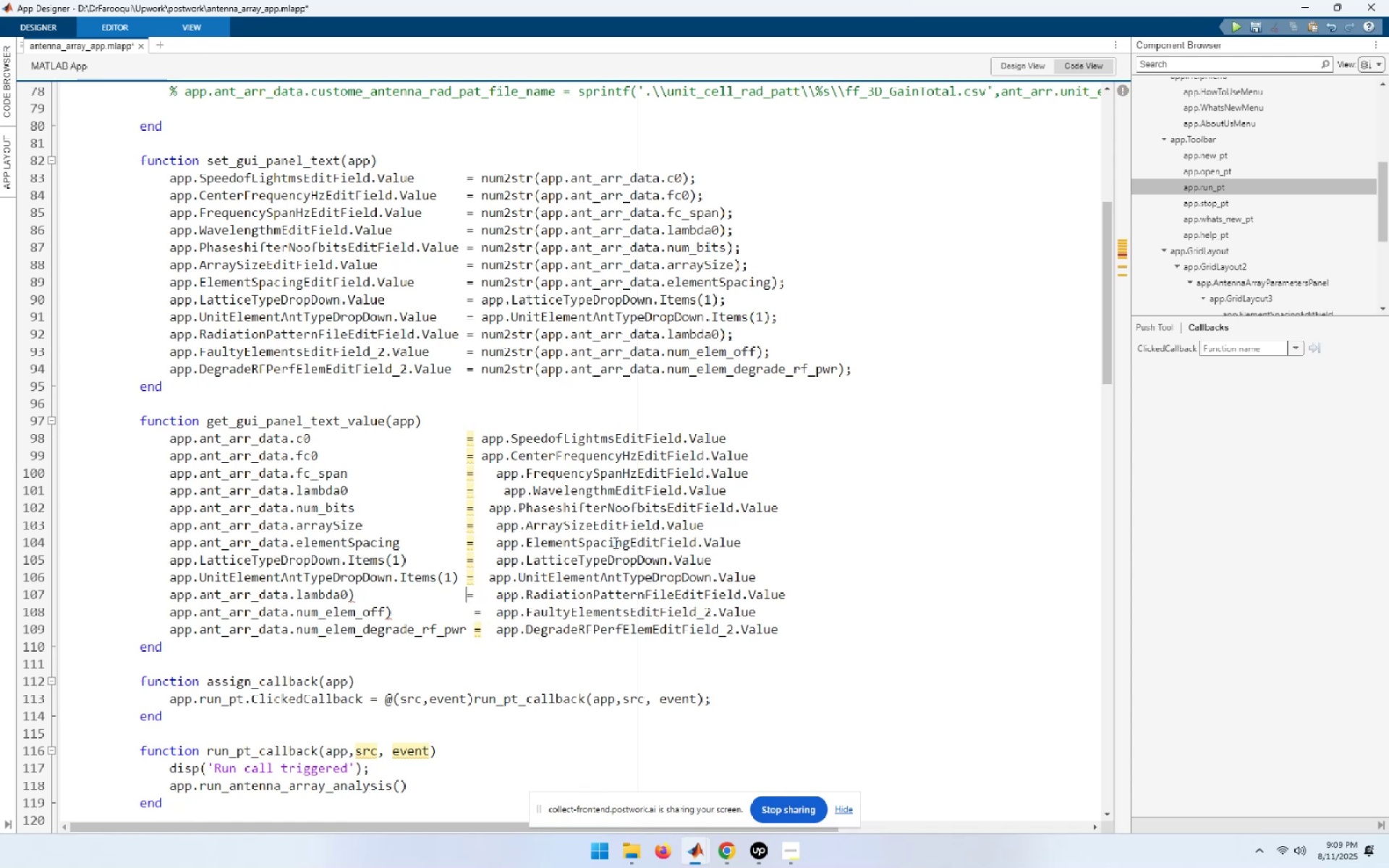 
key(Space)
 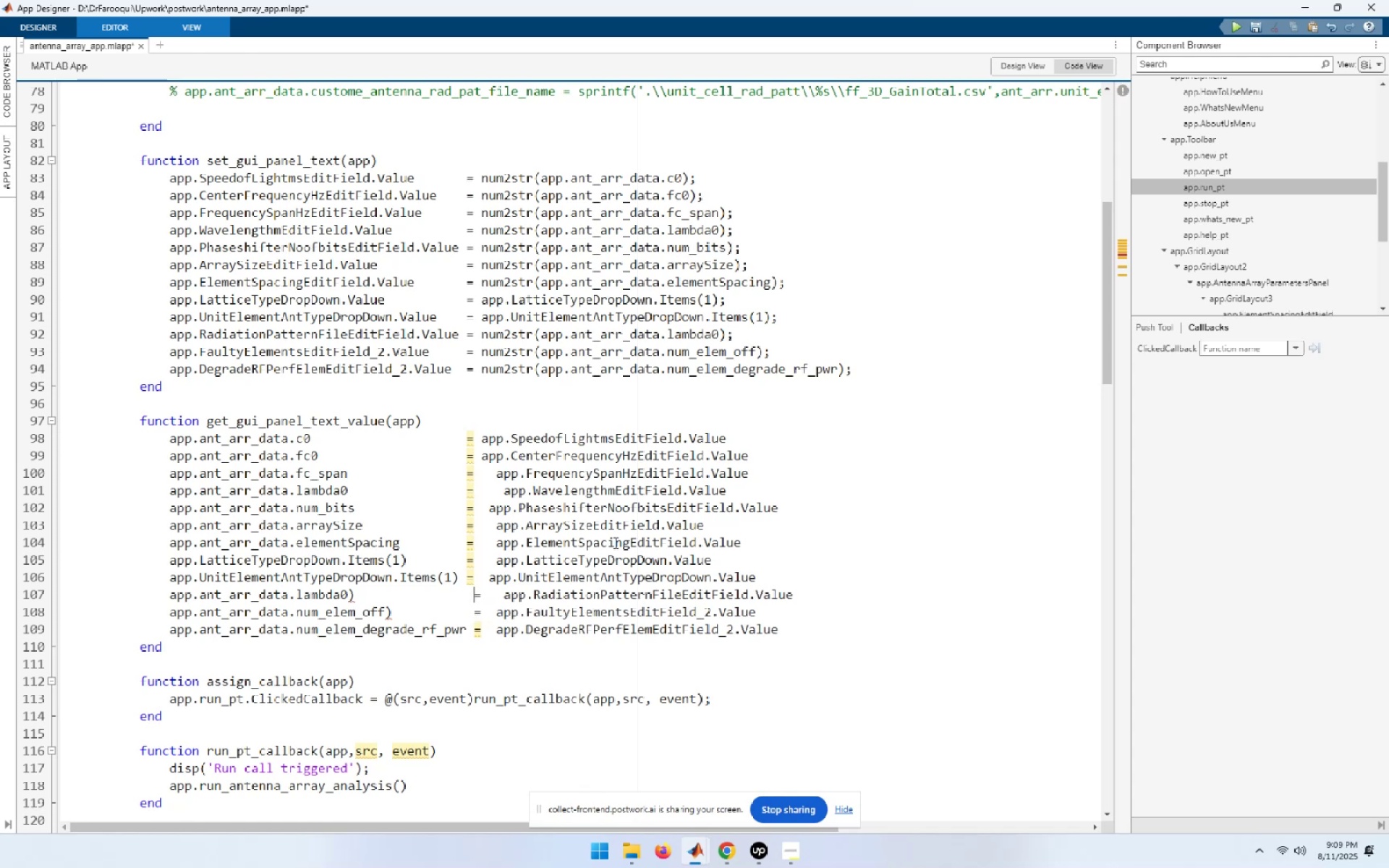 
key(ArrowUp)
 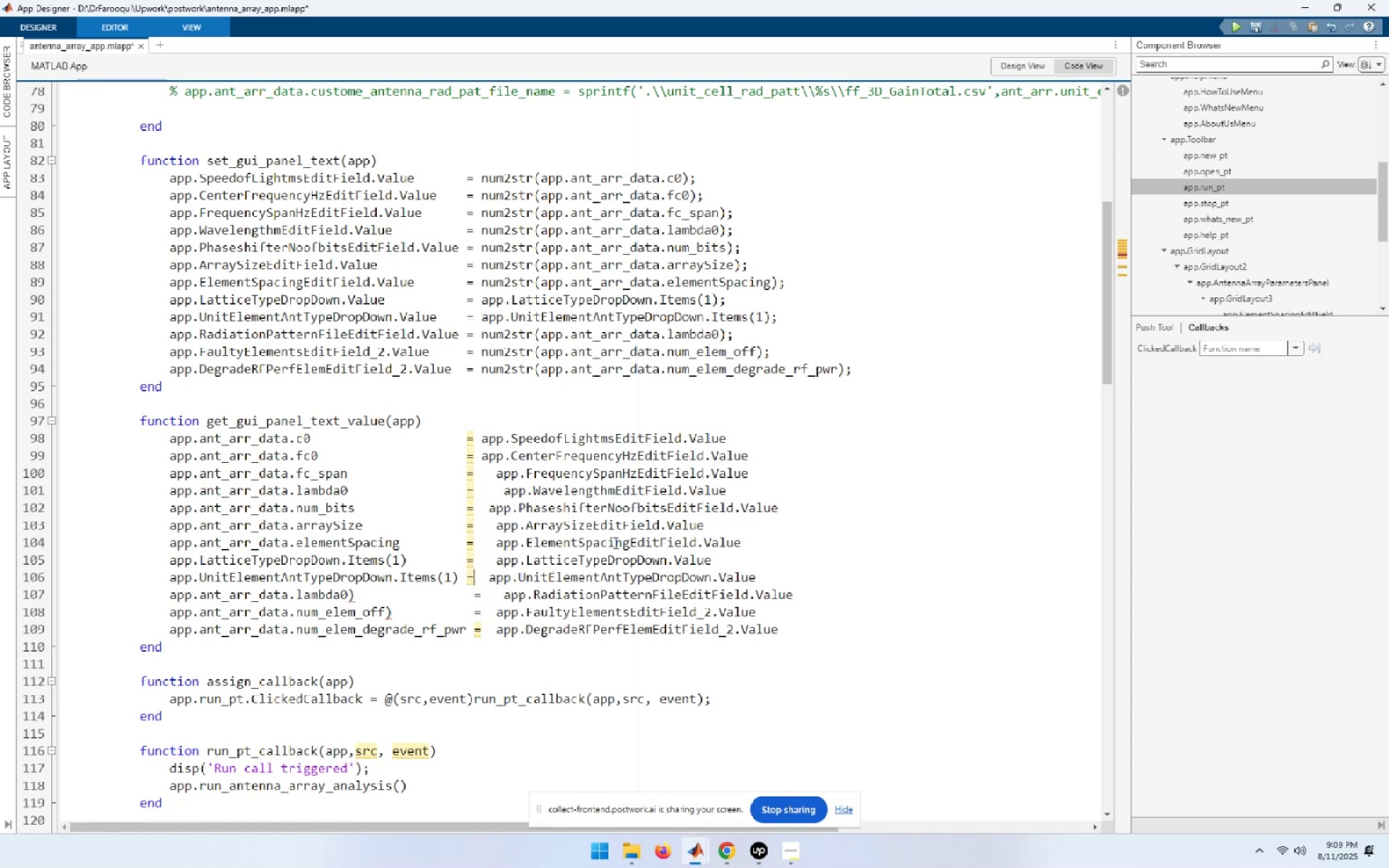 
key(ArrowLeft)
 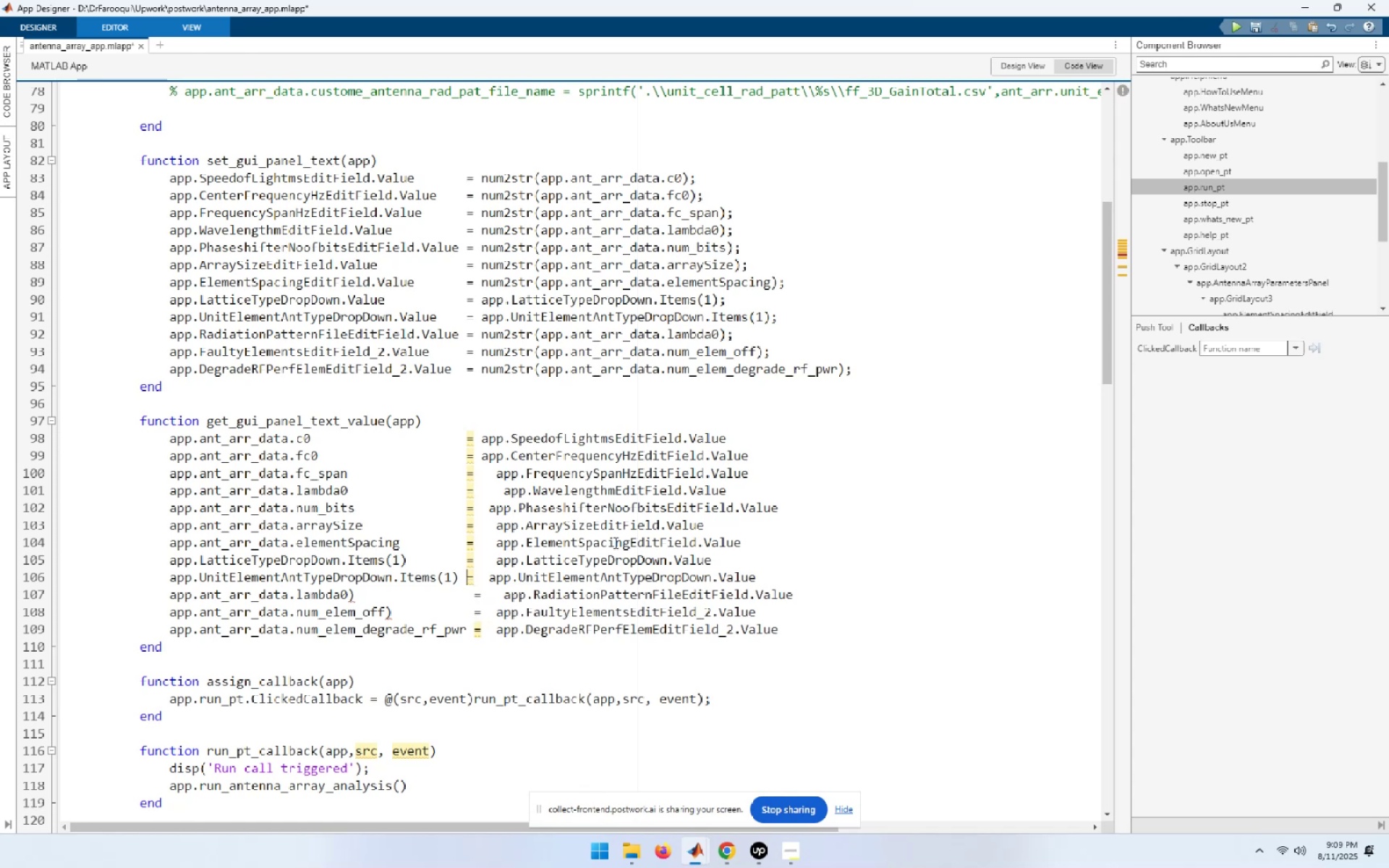 
key(Space)
 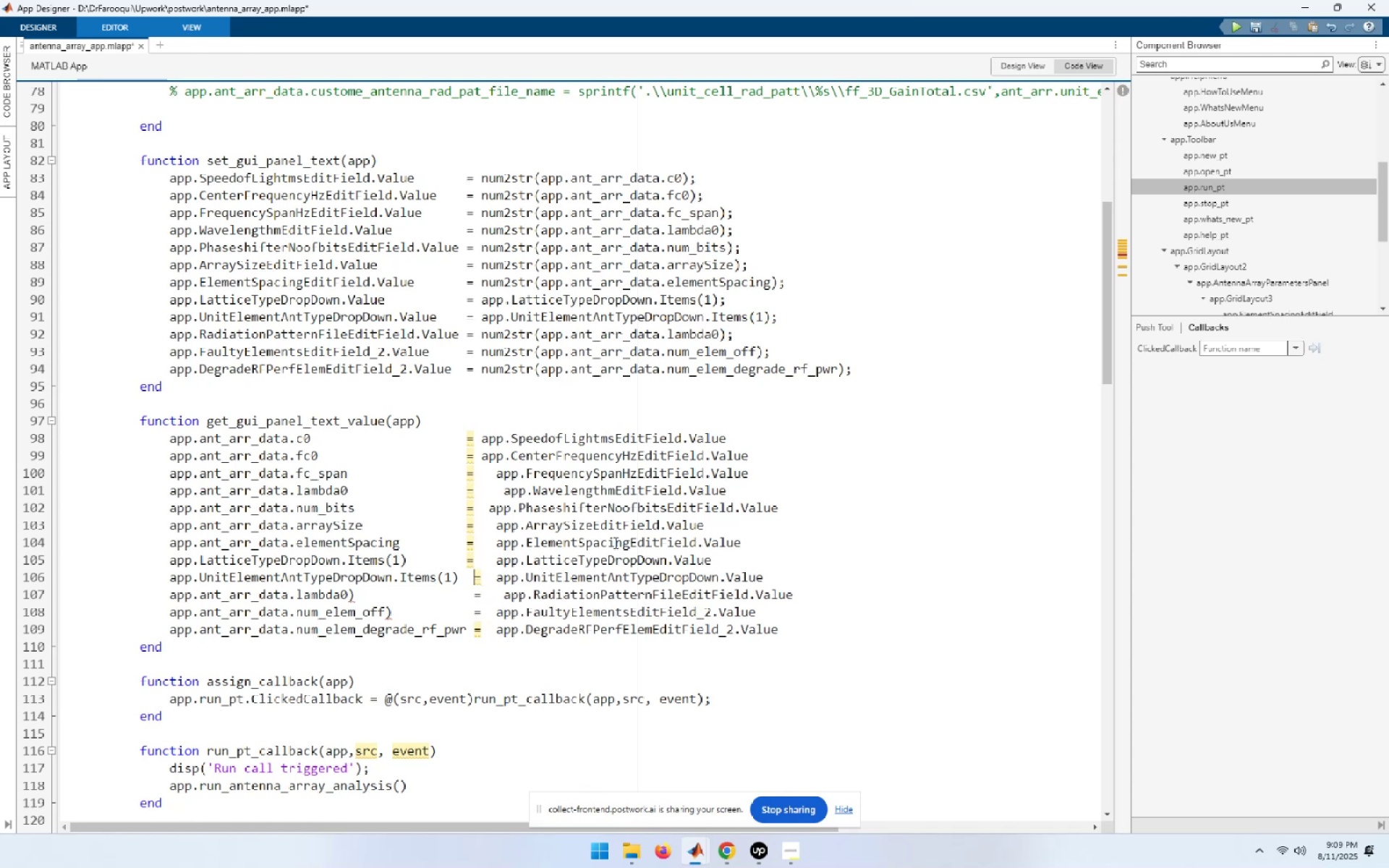 
key(ArrowUp)
 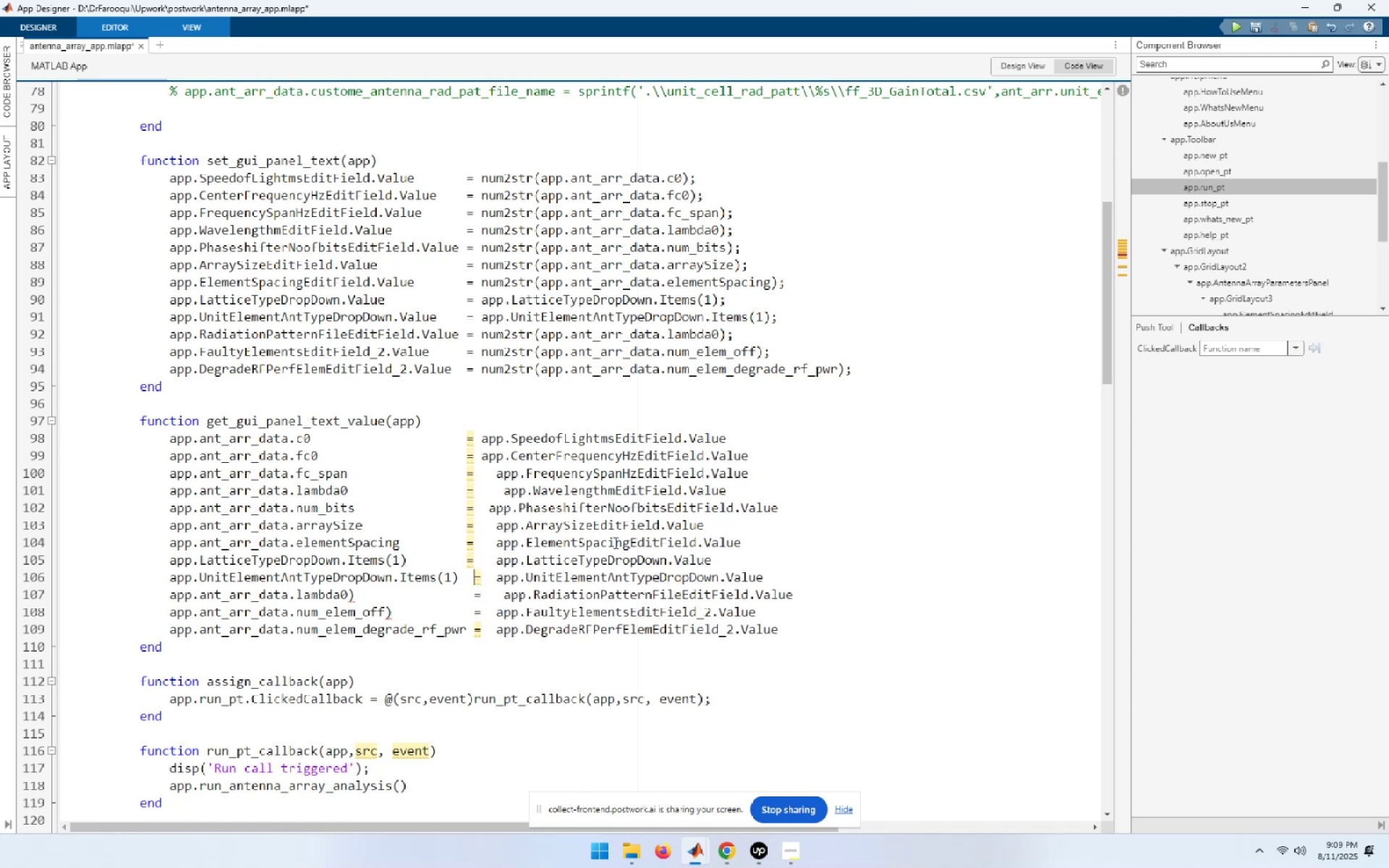 
key(ArrowLeft)
 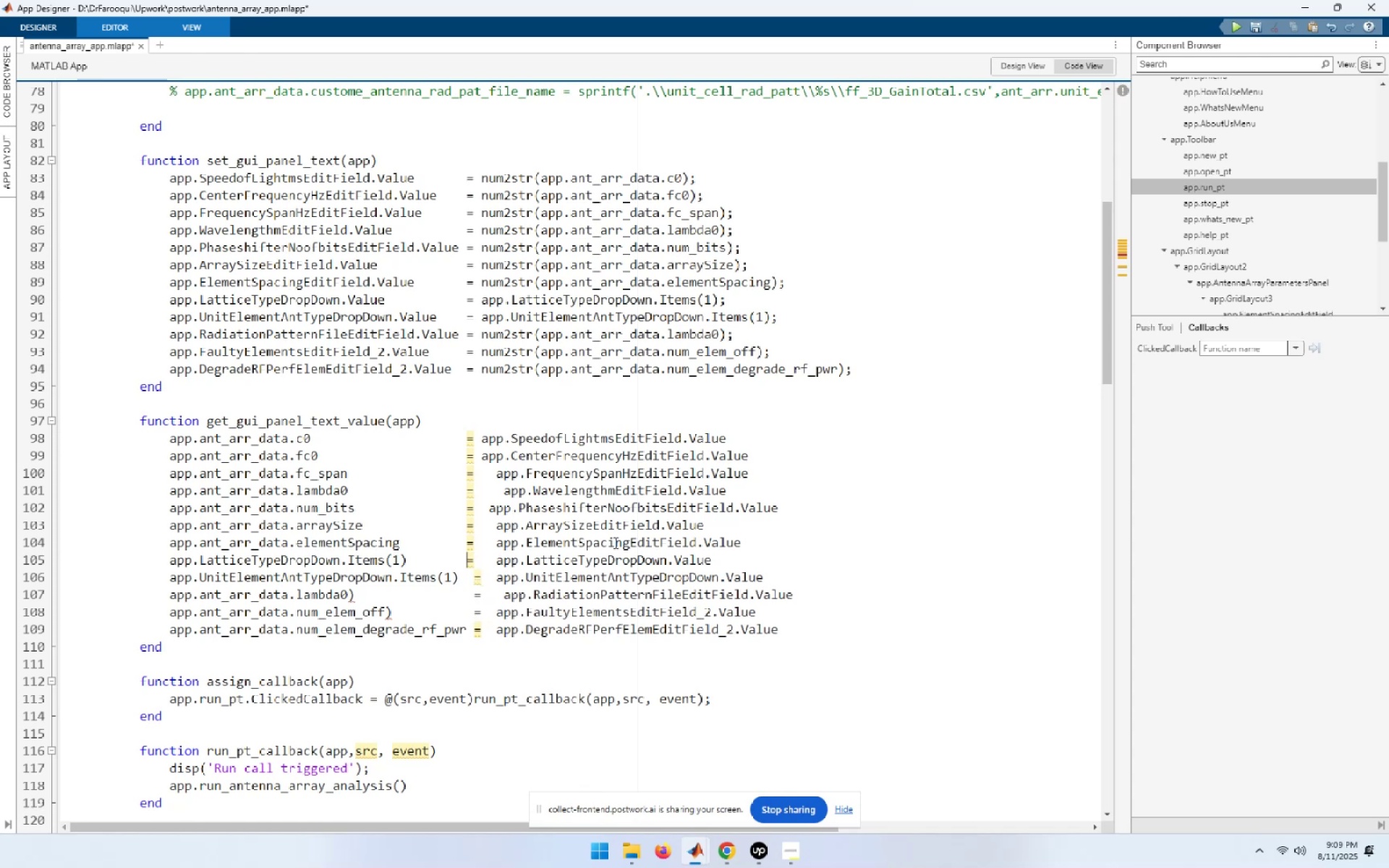 
key(Space)
 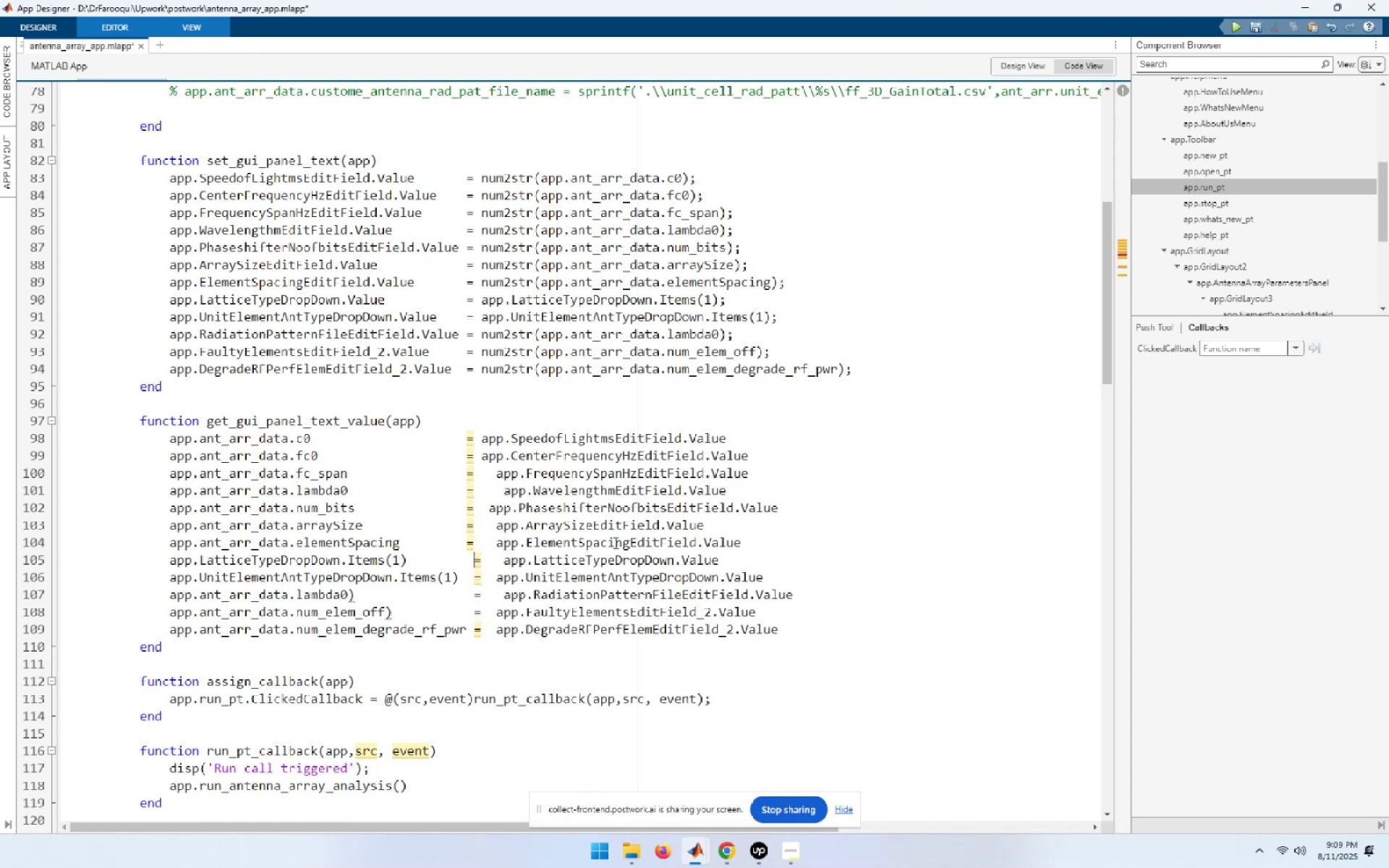 
key(ArrowUp)
 